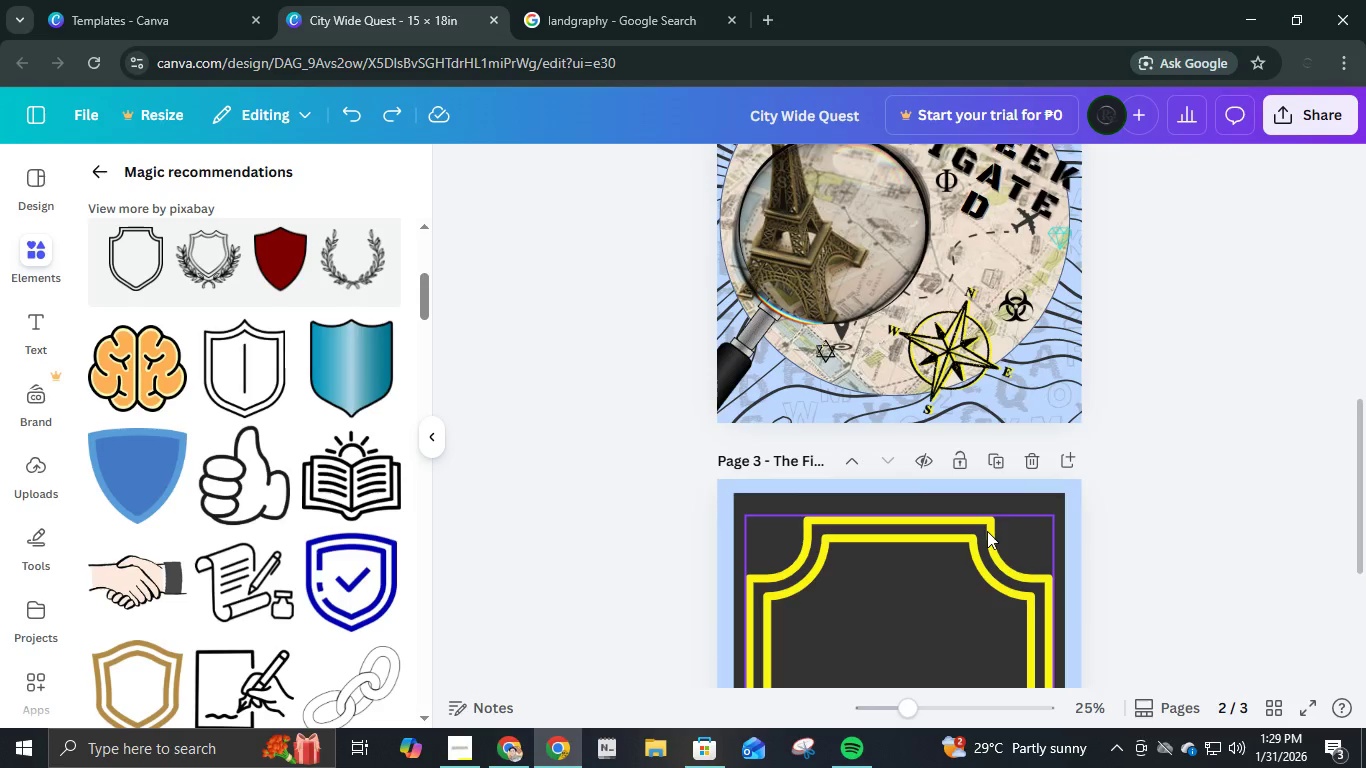 
scroll: coordinate [987, 532], scroll_direction: down, amount: 4.0
 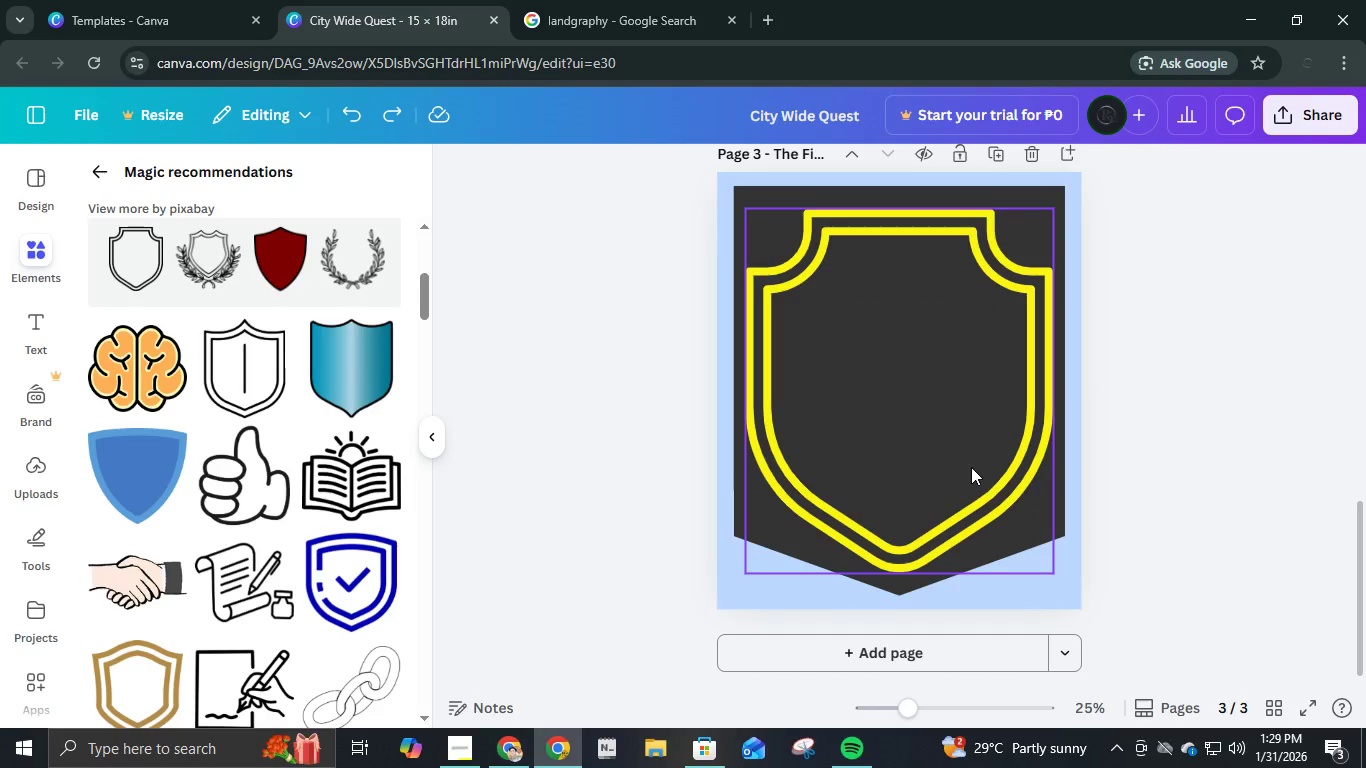 
left_click([933, 420])
 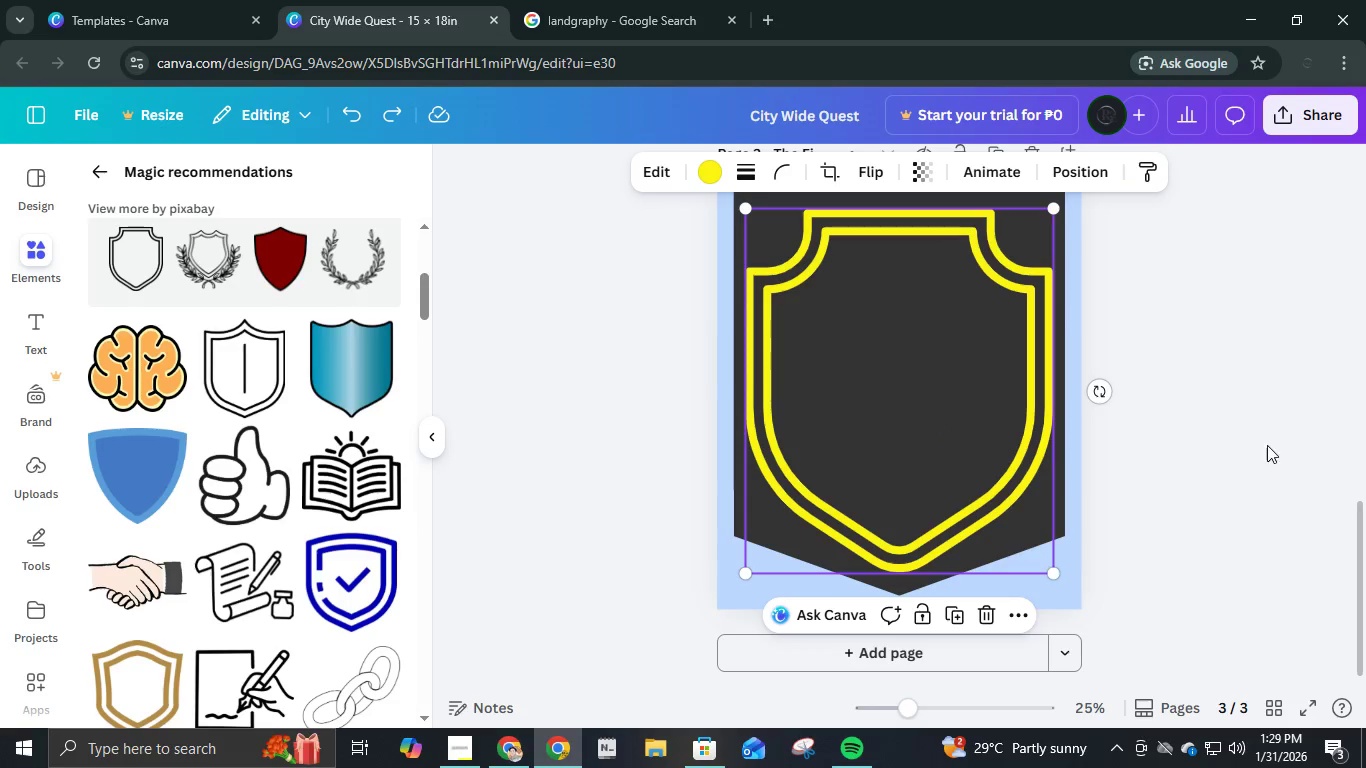 
left_click([1268, 446])
 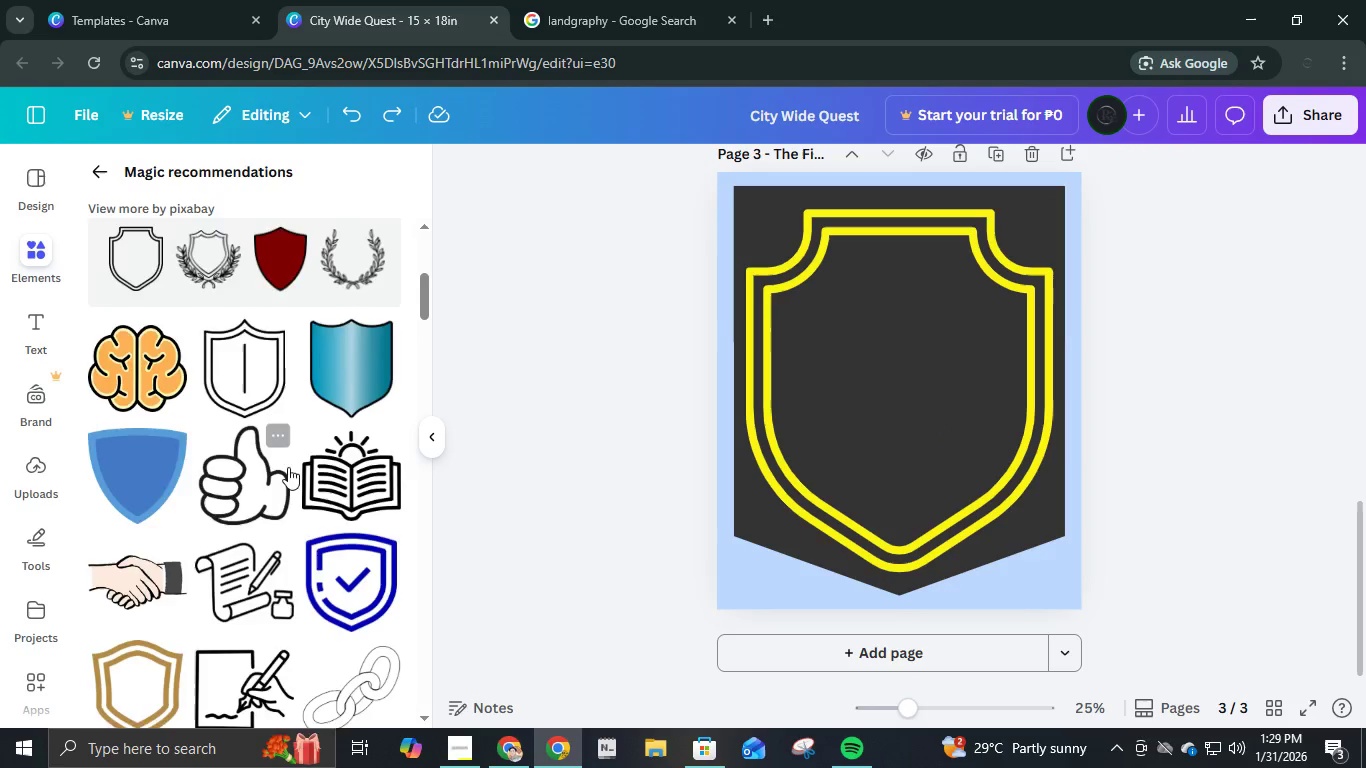 
scroll: coordinate [276, 581], scroll_direction: down, amount: 23.0
 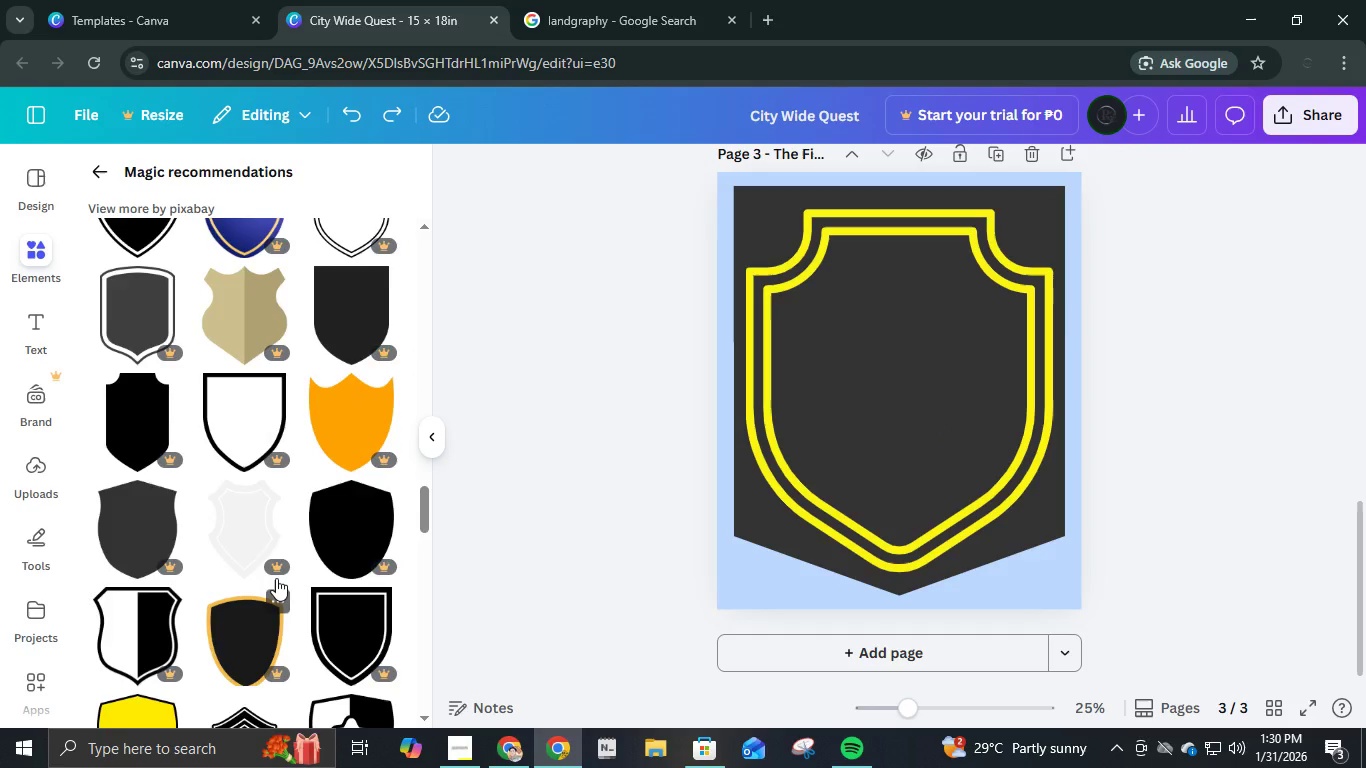 
scroll: coordinate [272, 598], scroll_direction: down, amount: 27.0
 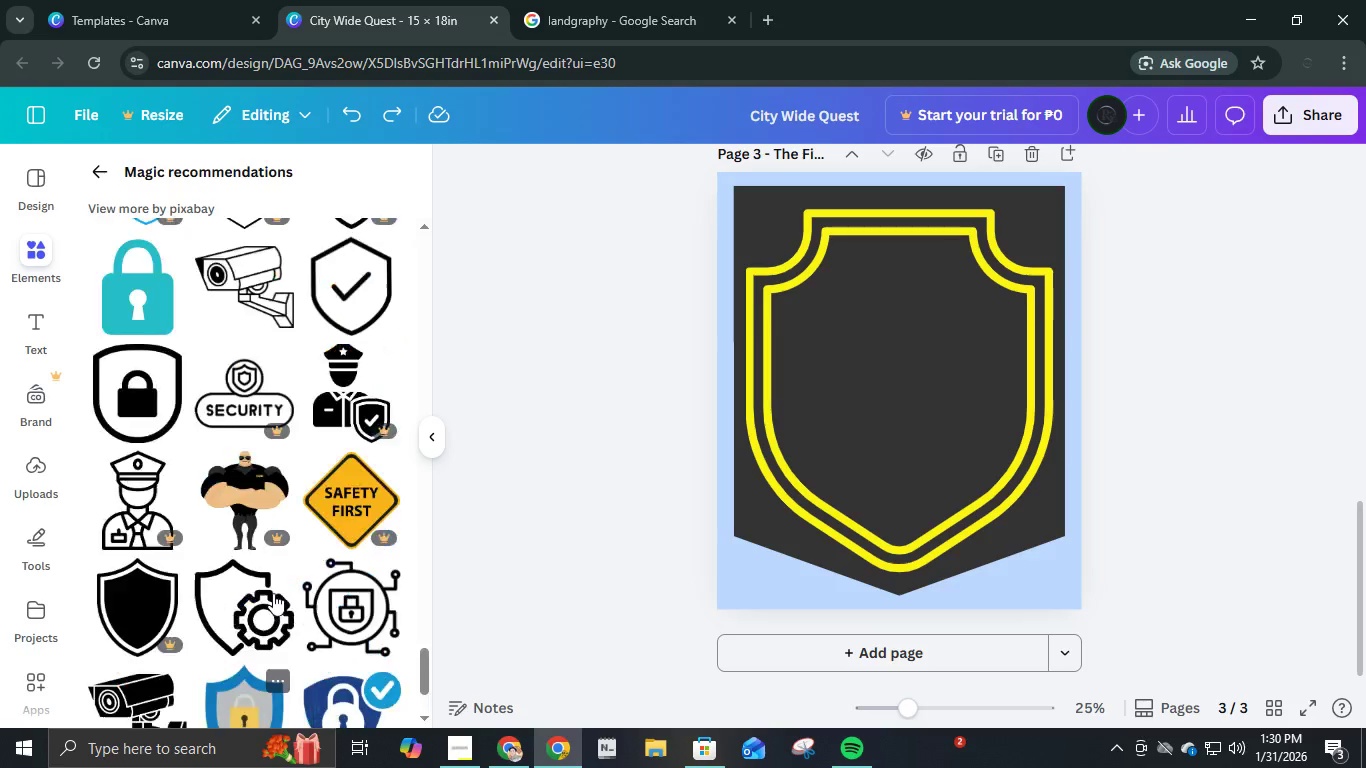 
scroll: coordinate [299, 550], scroll_direction: up, amount: 24.0
 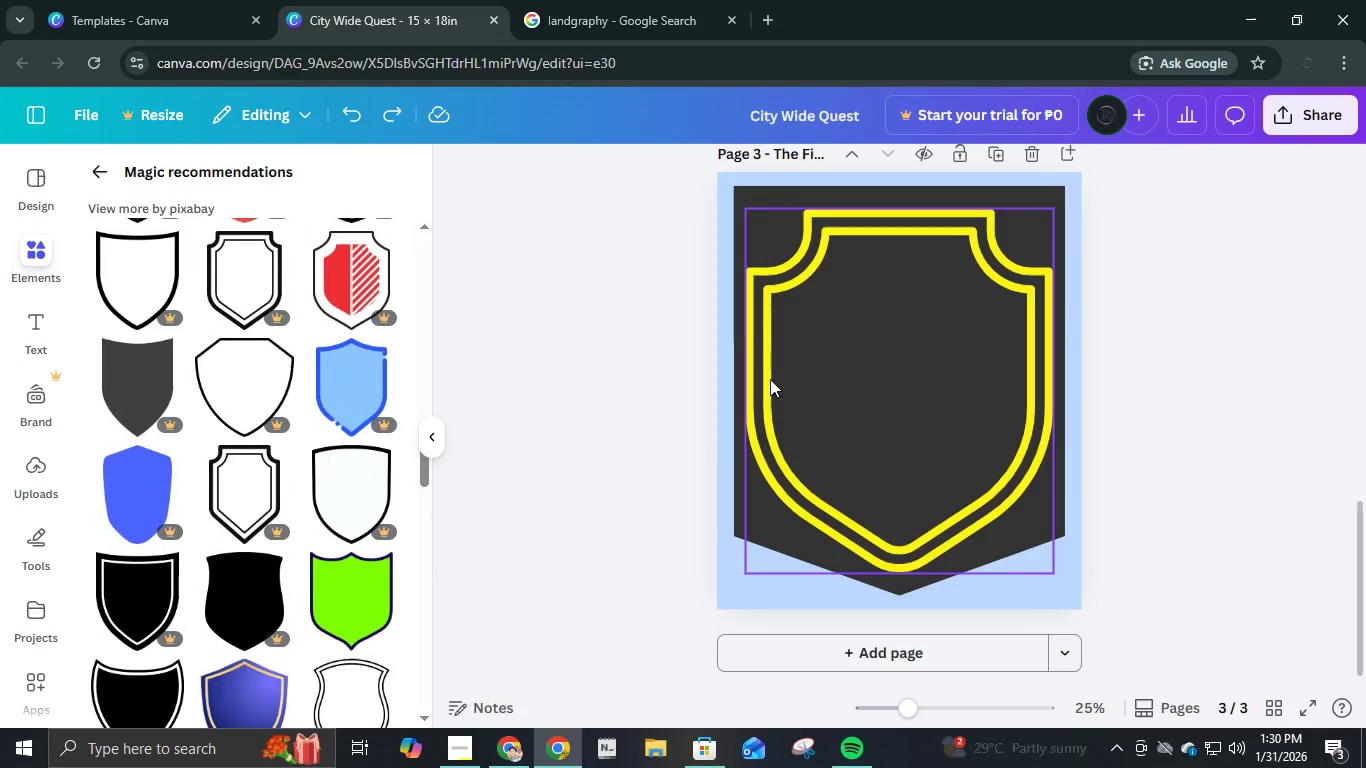 
left_click([770, 379])
 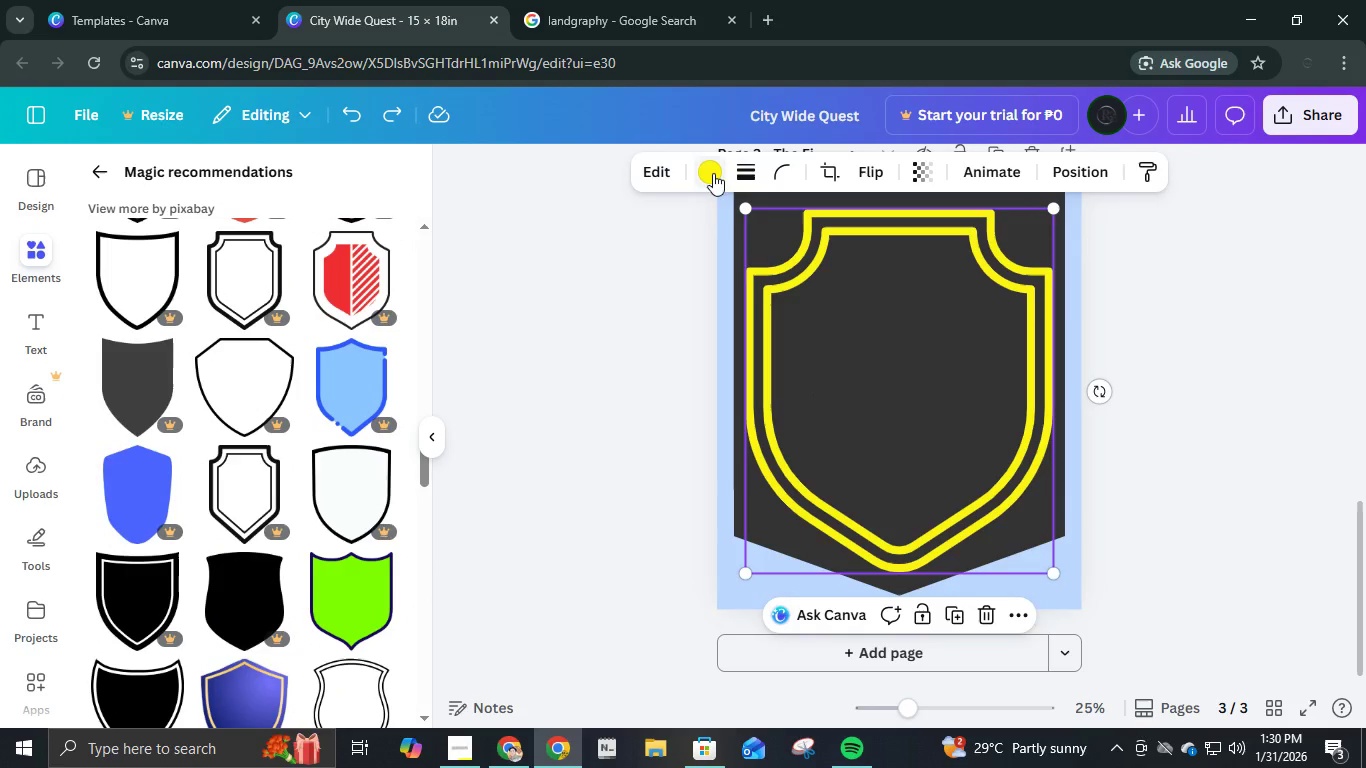 
left_click([711, 173])
 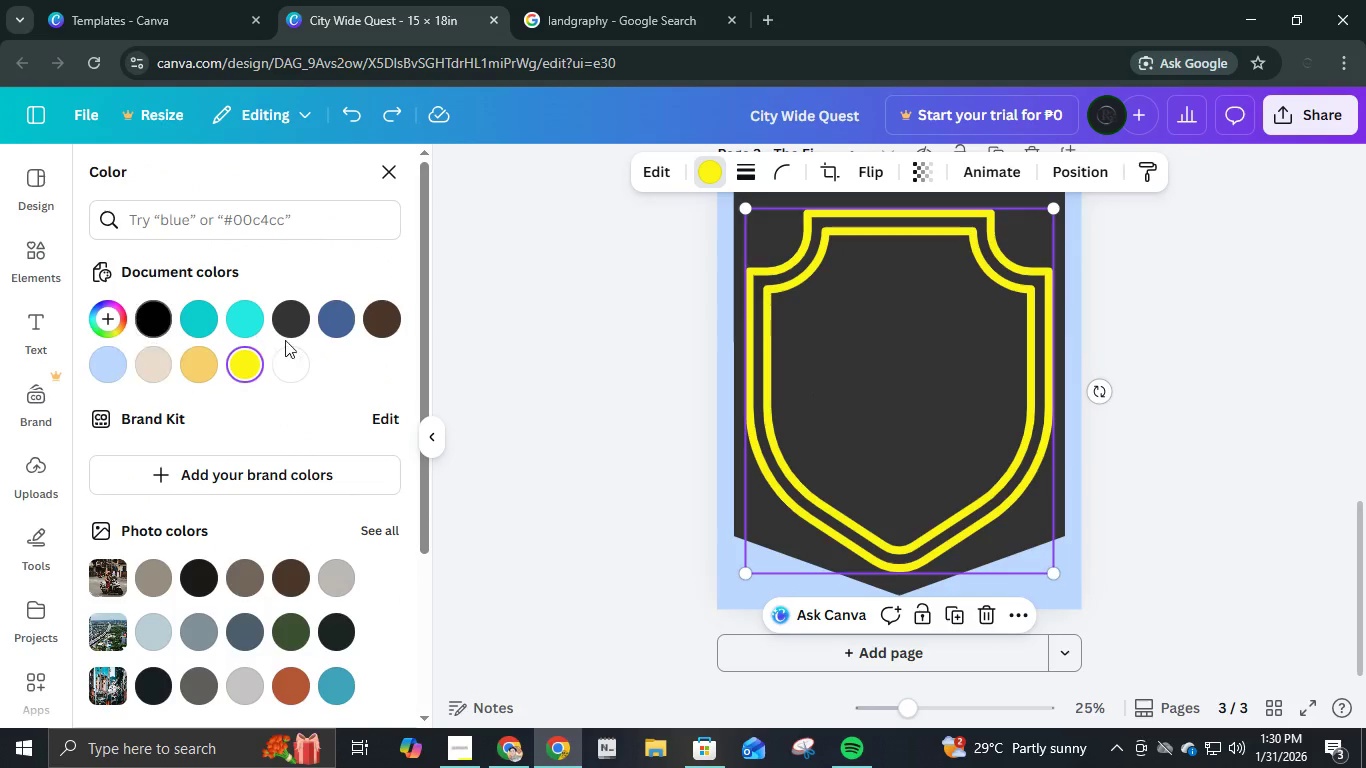 
left_click([295, 334])
 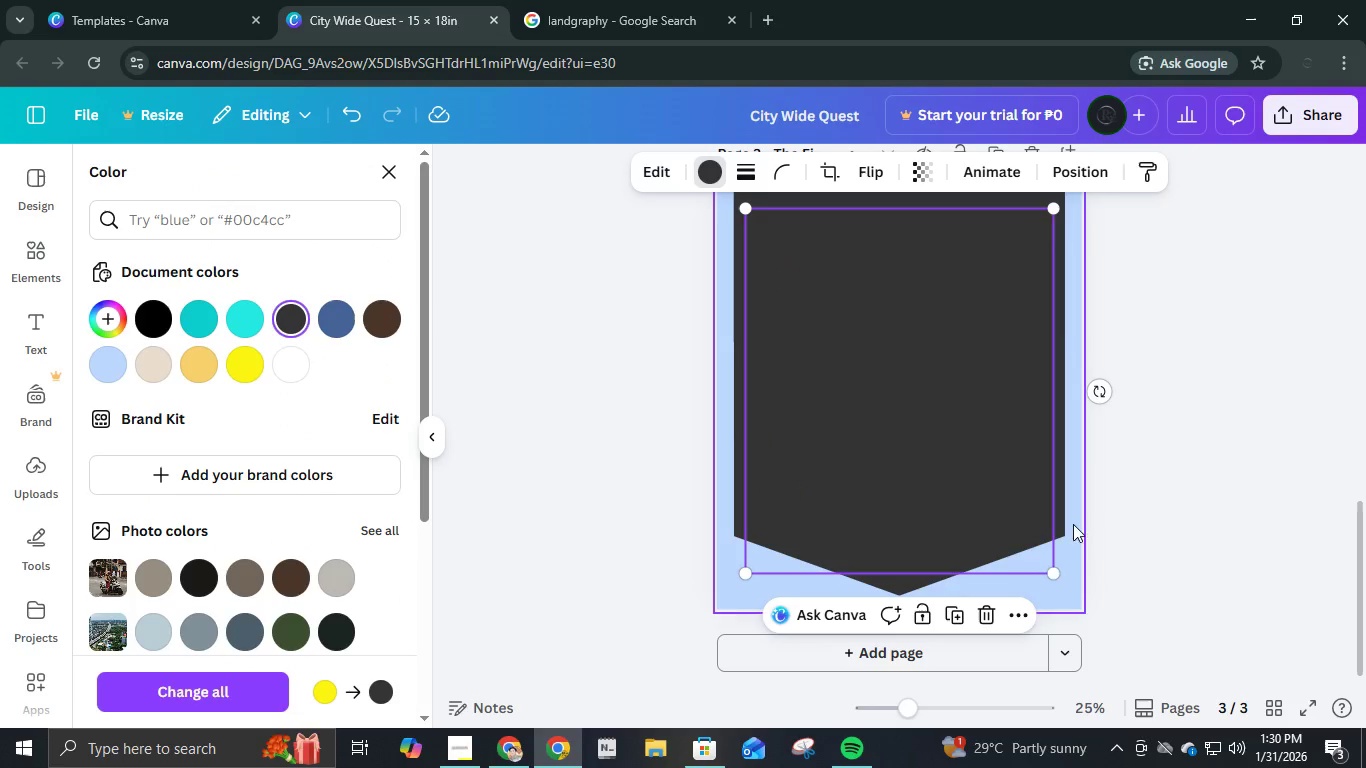 
left_click([1059, 524])
 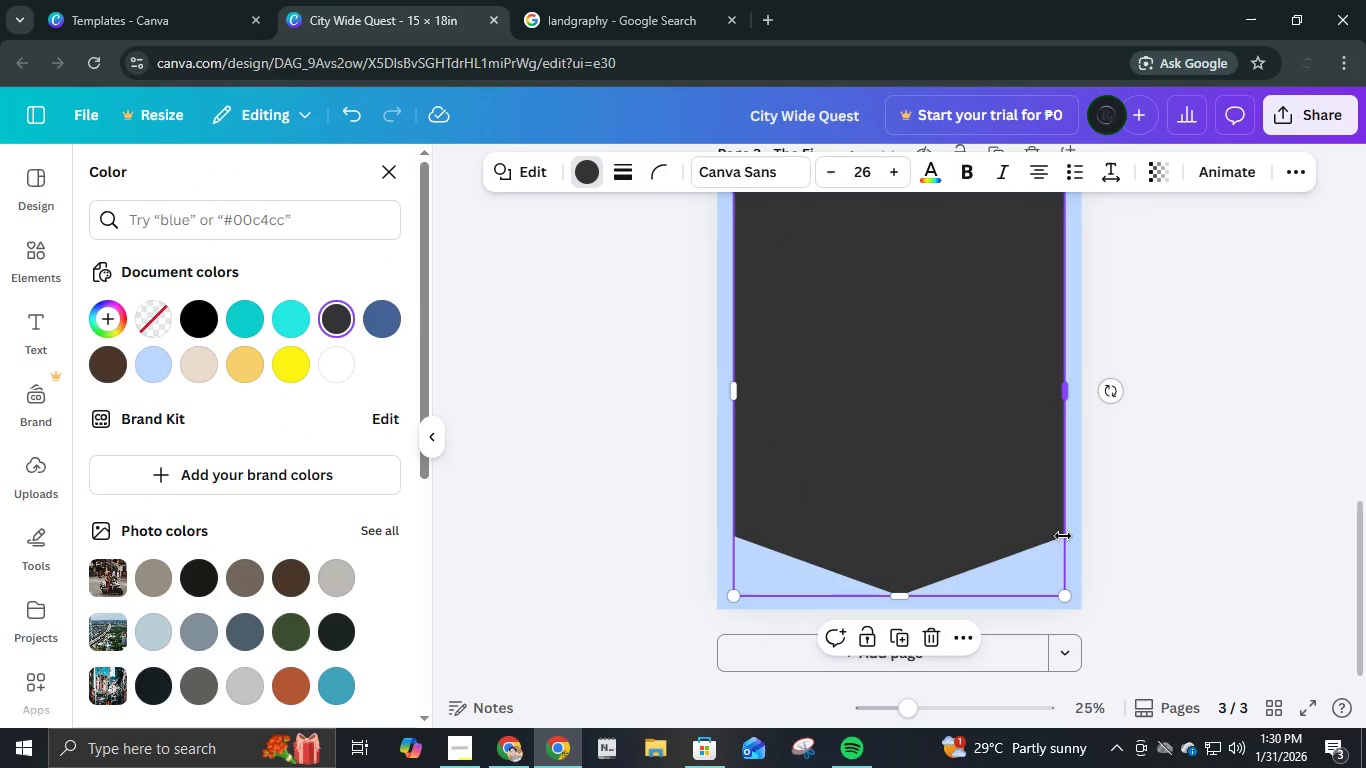 
key(Delete)
 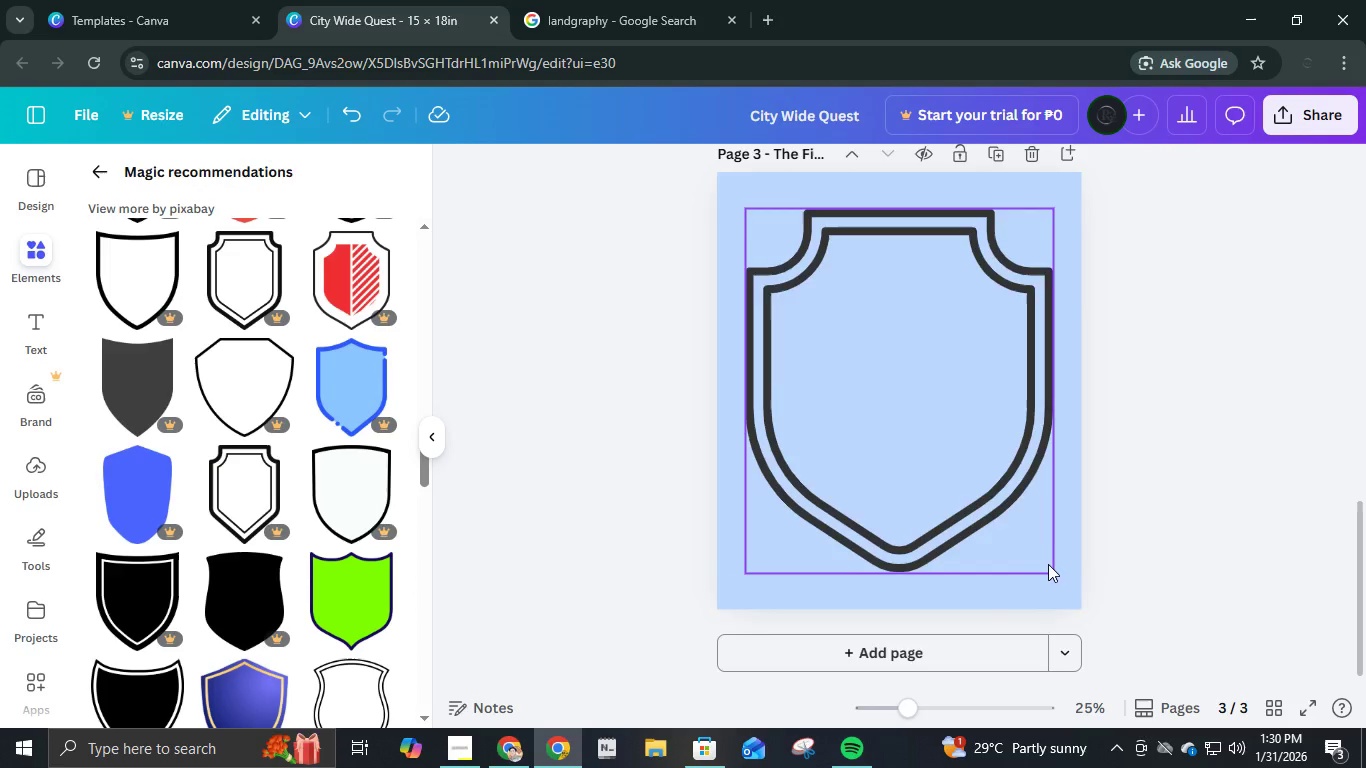 
scroll: coordinate [1006, 563], scroll_direction: none, amount: 0.0
 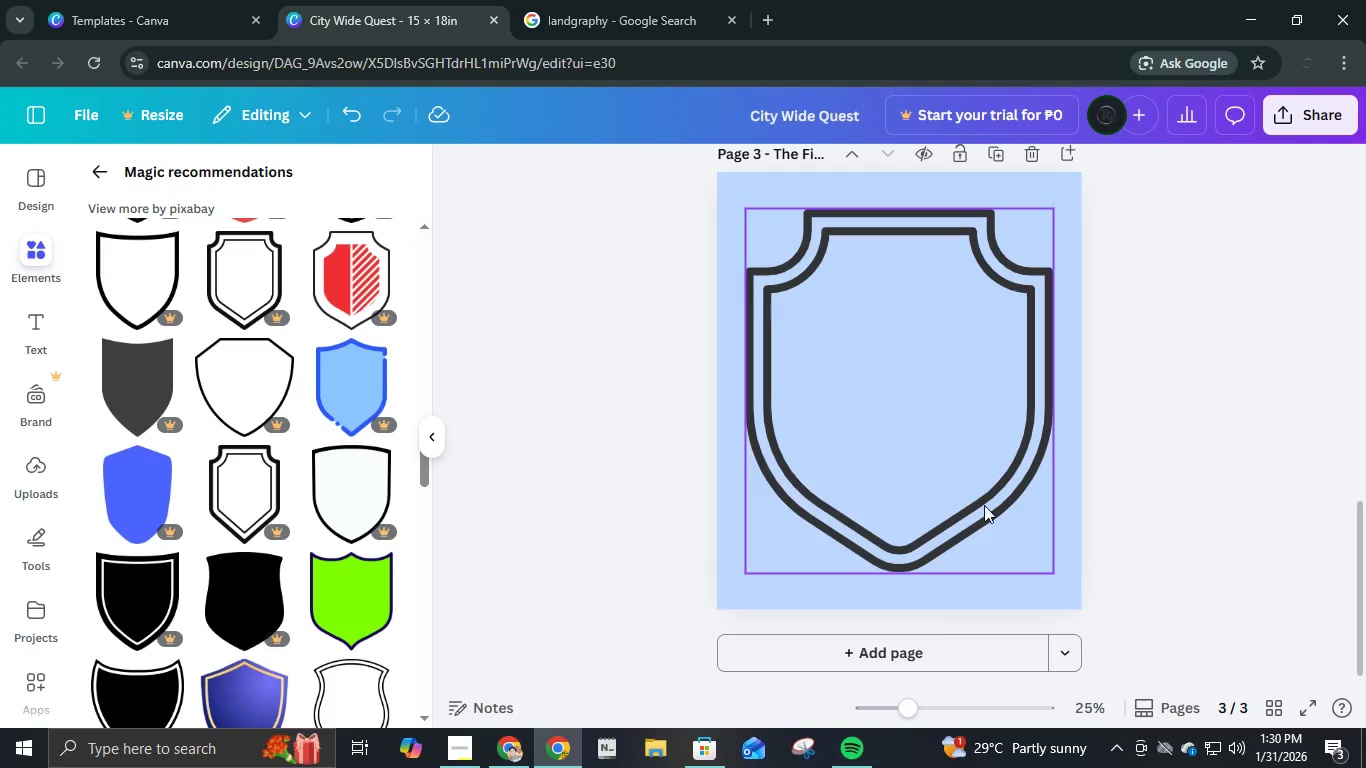 
left_click([984, 505])
 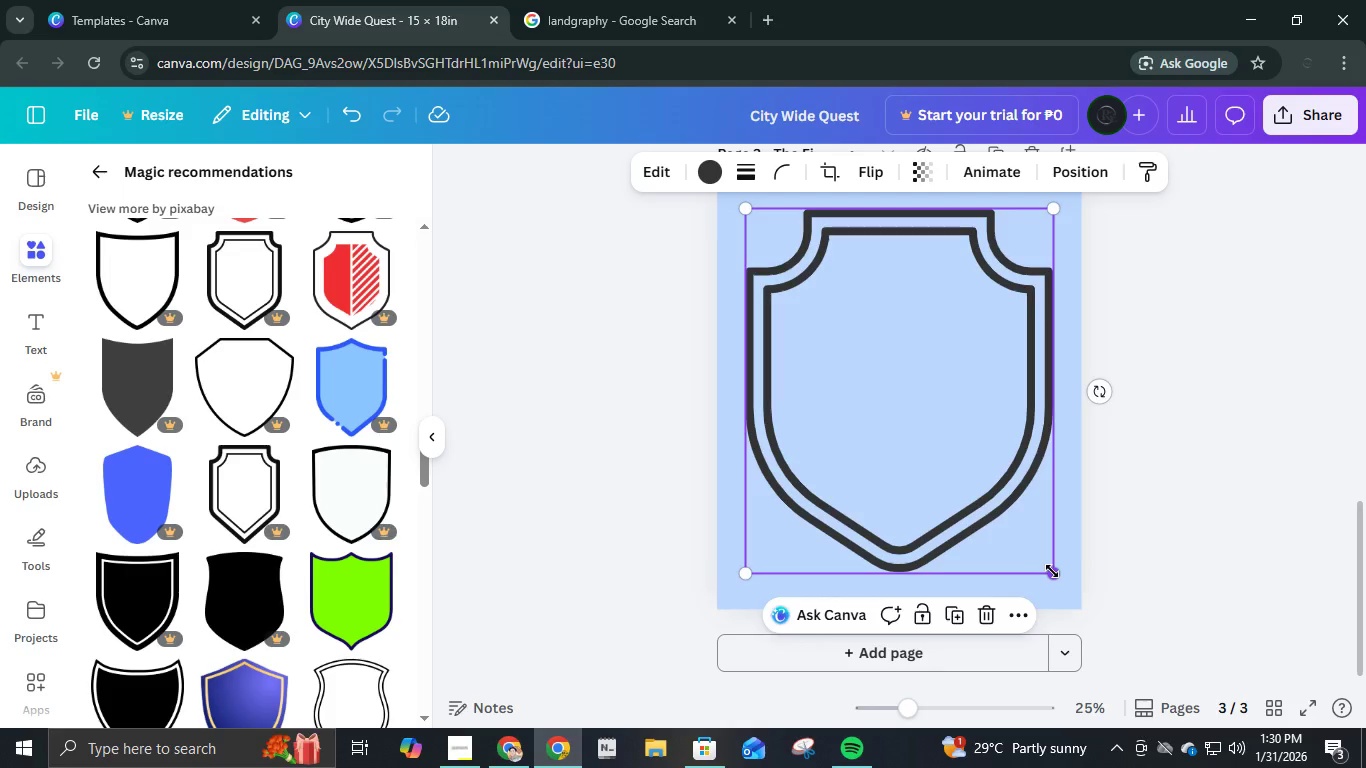 
left_click_drag(start_coordinate=[1052, 571], to_coordinate=[1074, 611])
 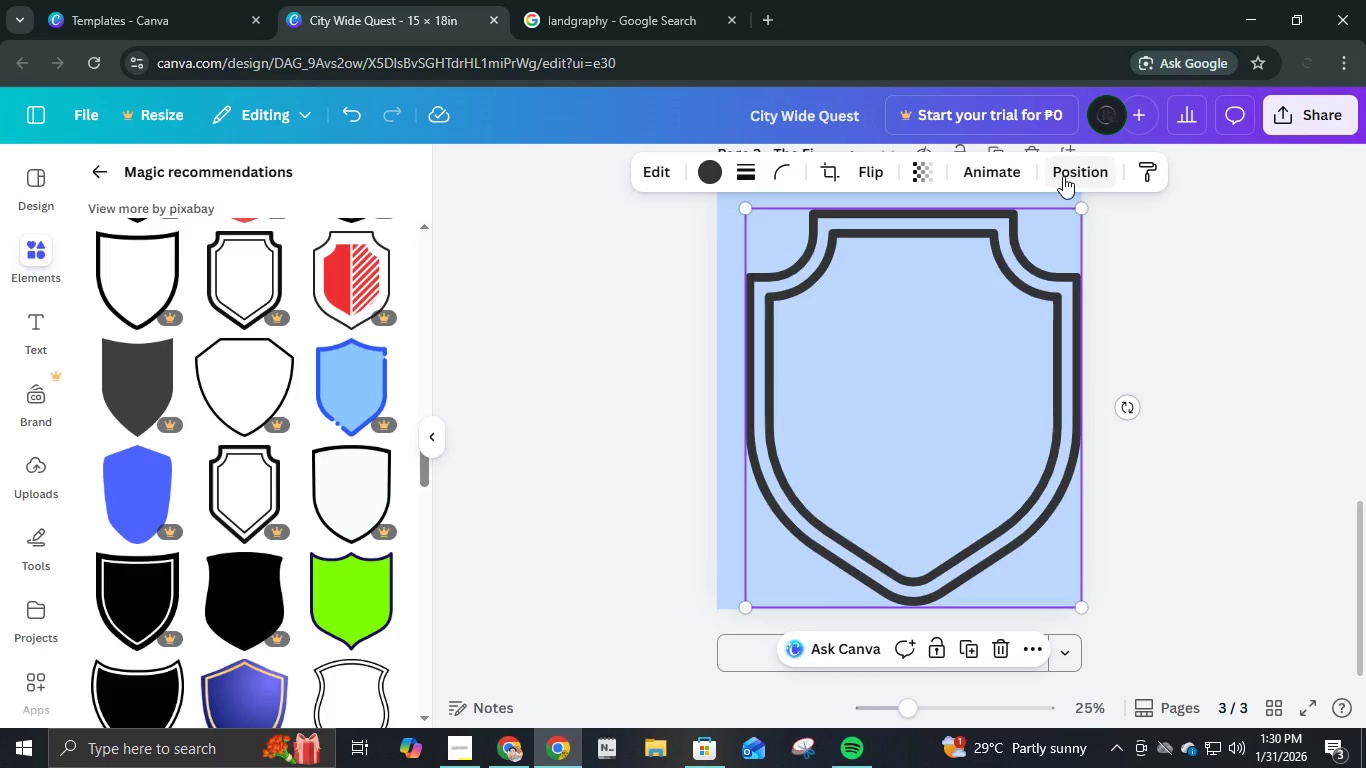 
left_click([1063, 176])
 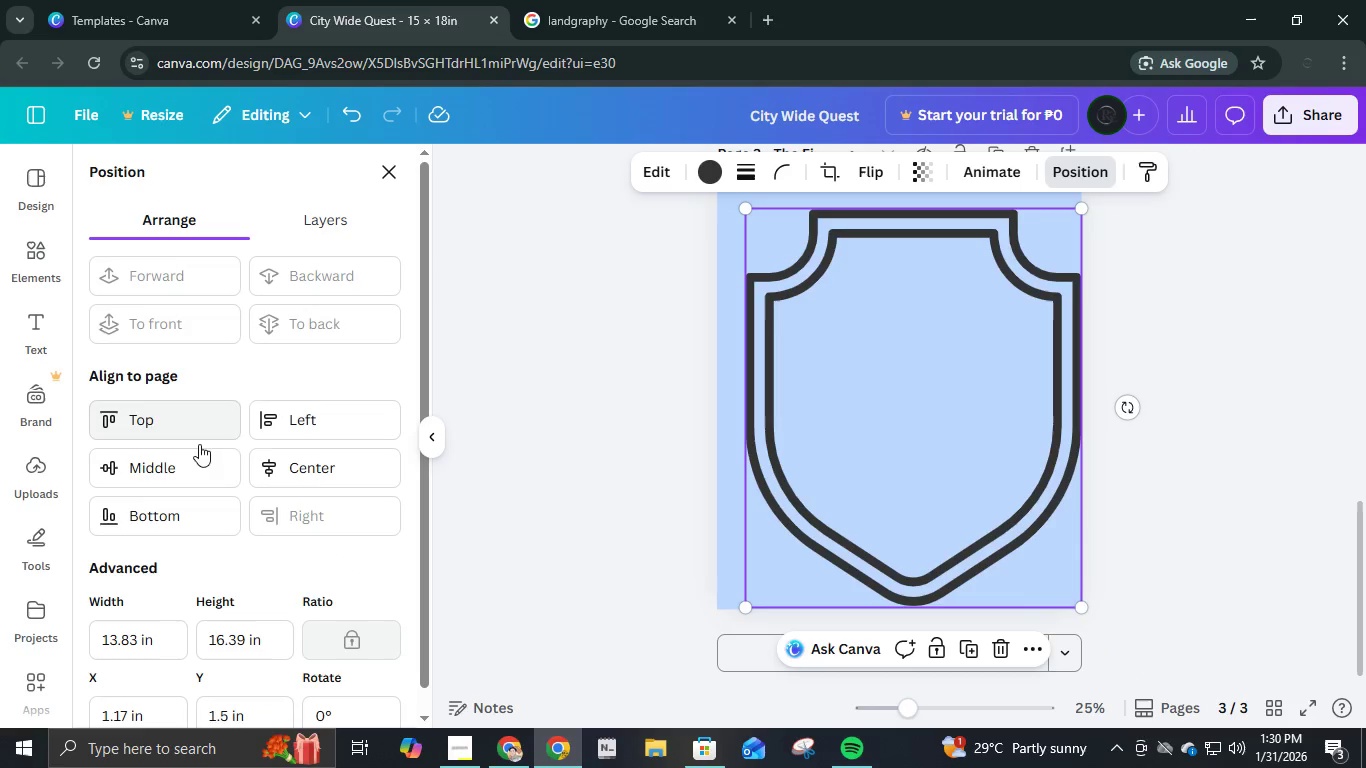 
left_click([192, 457])
 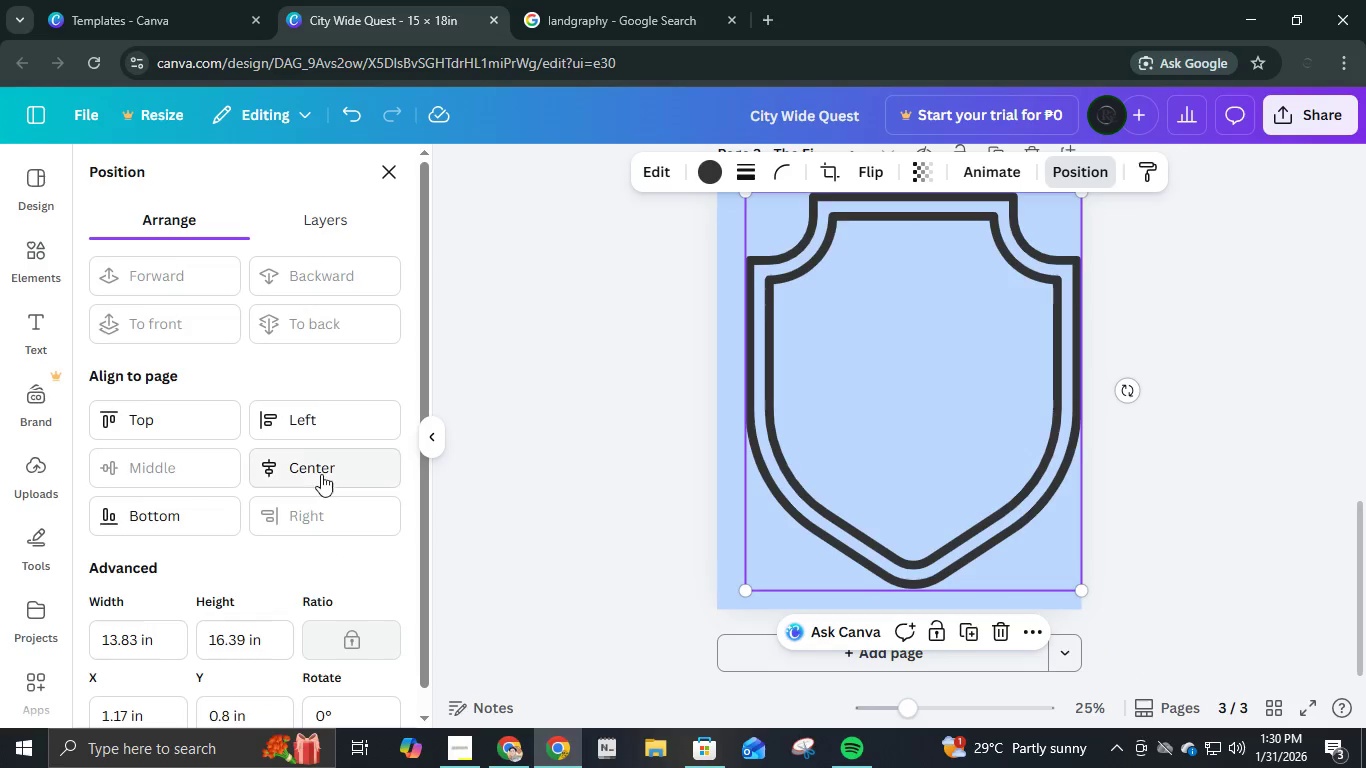 
left_click([321, 474])
 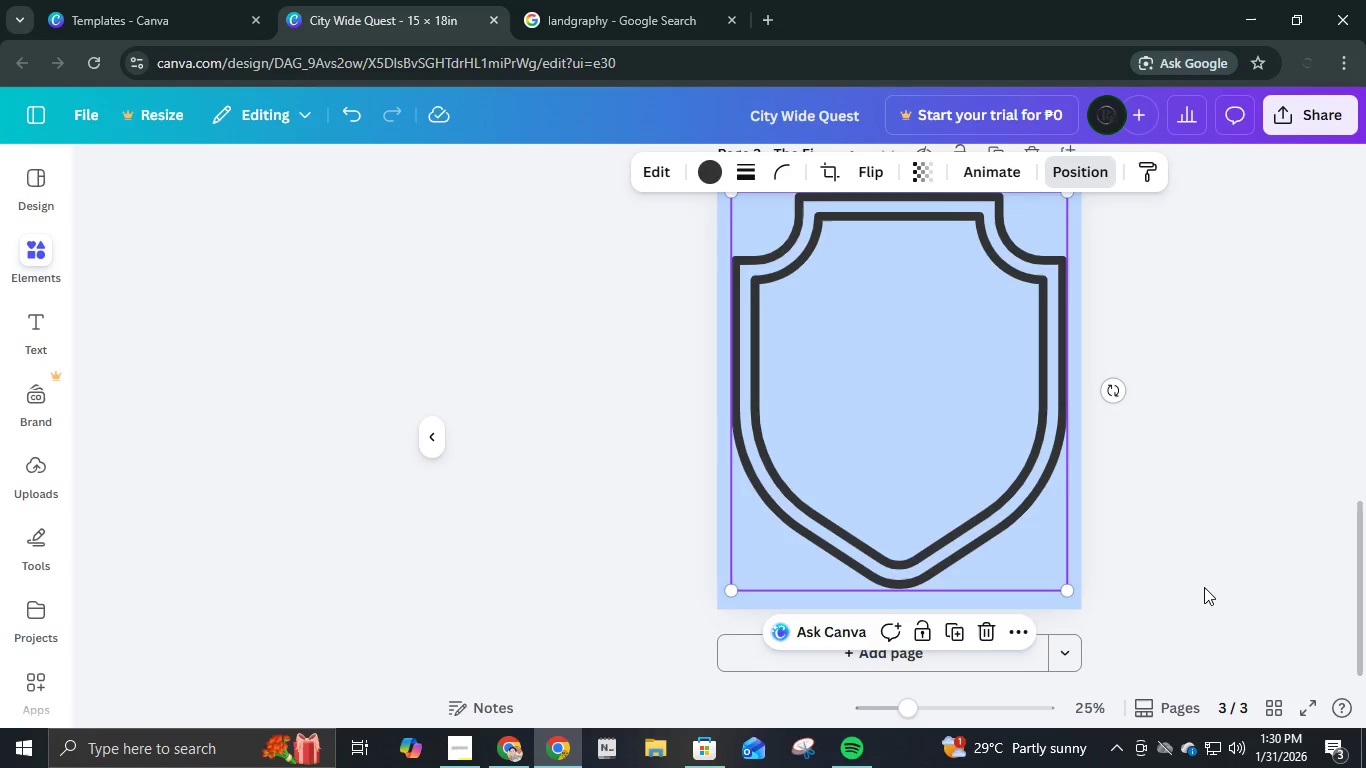 
double_click([1204, 587])
 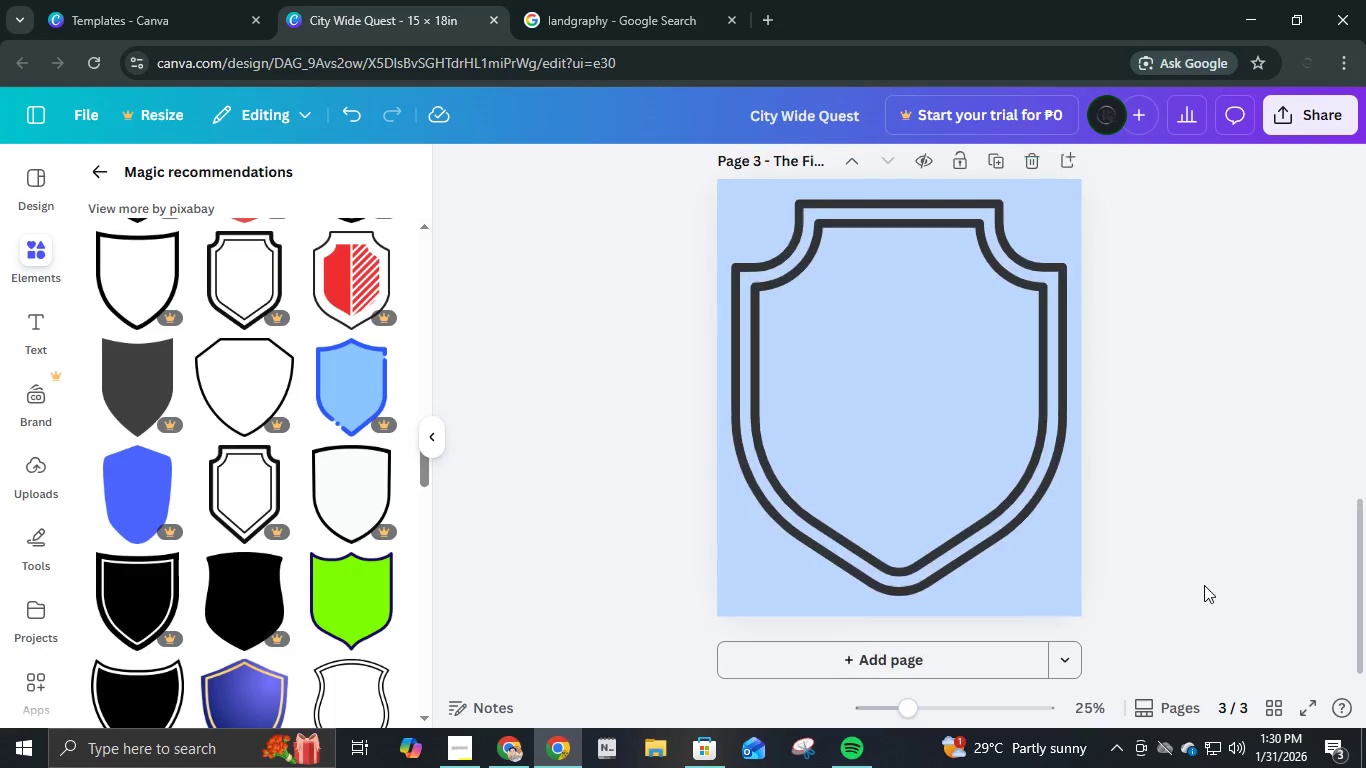 
scroll: coordinate [1204, 585], scroll_direction: none, amount: 0.0
 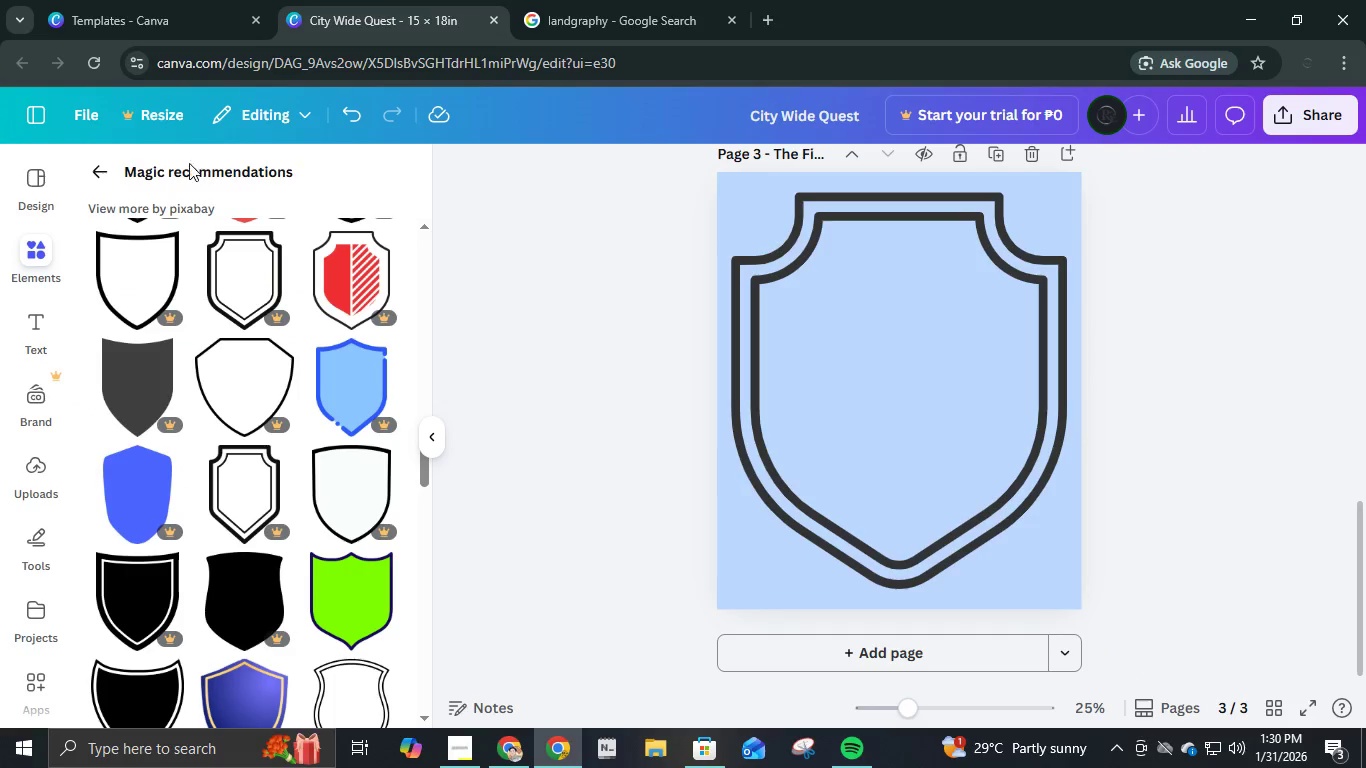 
left_click([103, 177])
 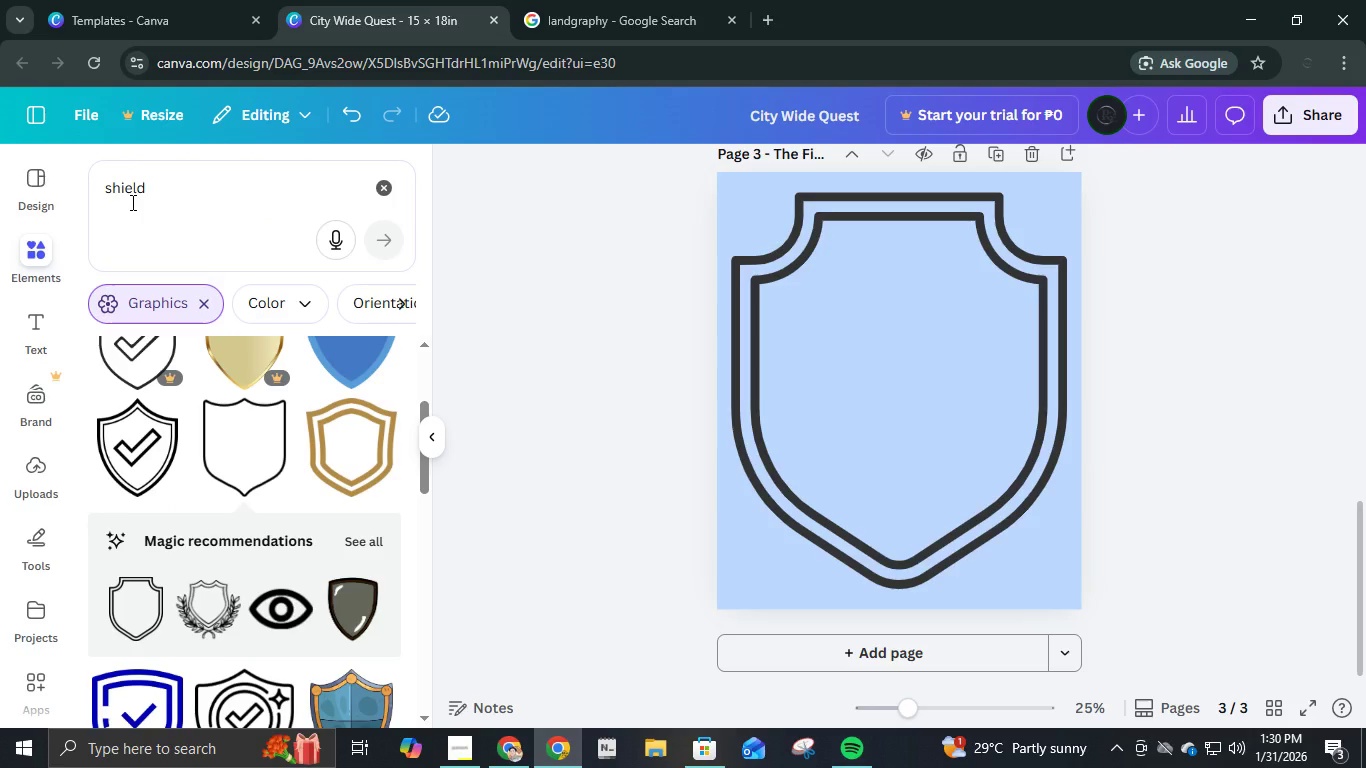 
double_click([131, 200])
 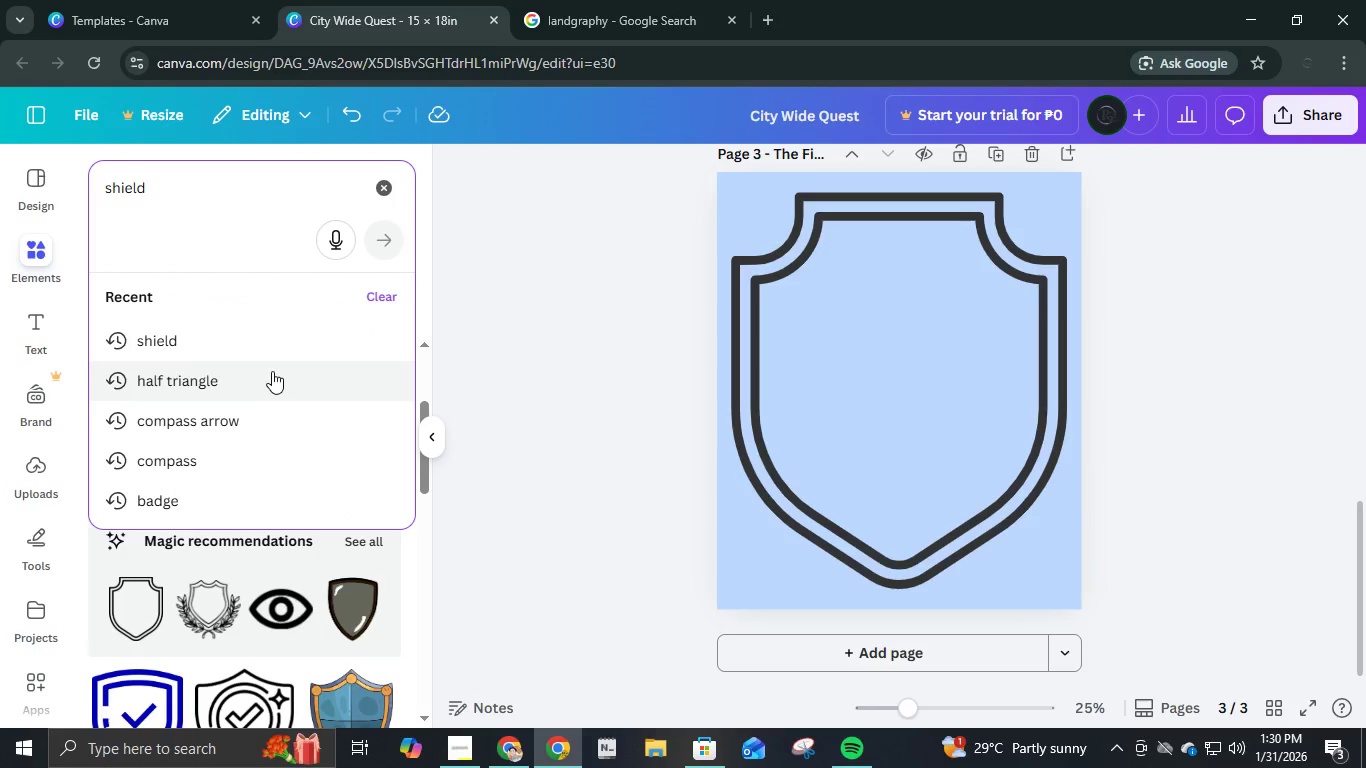 
key(Control+ControlLeft)
 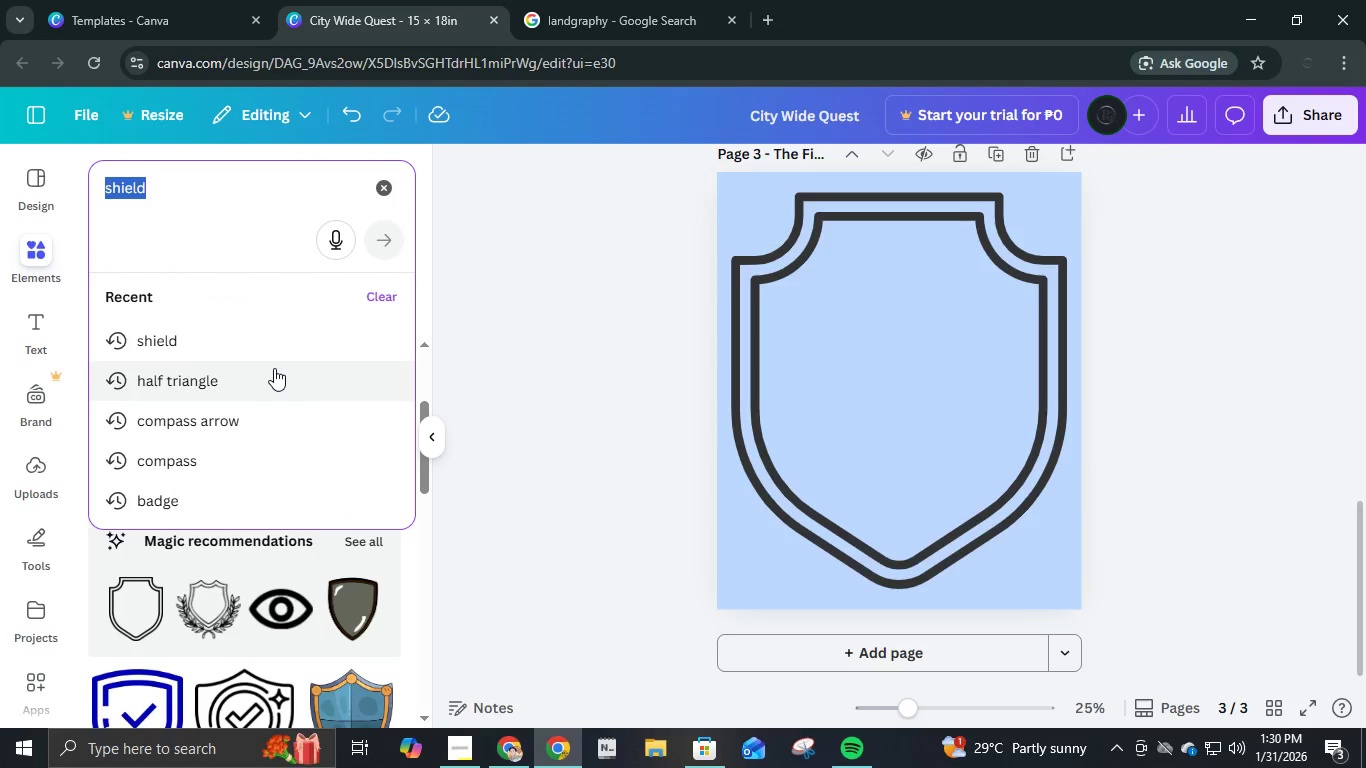 
key(Control+A)
 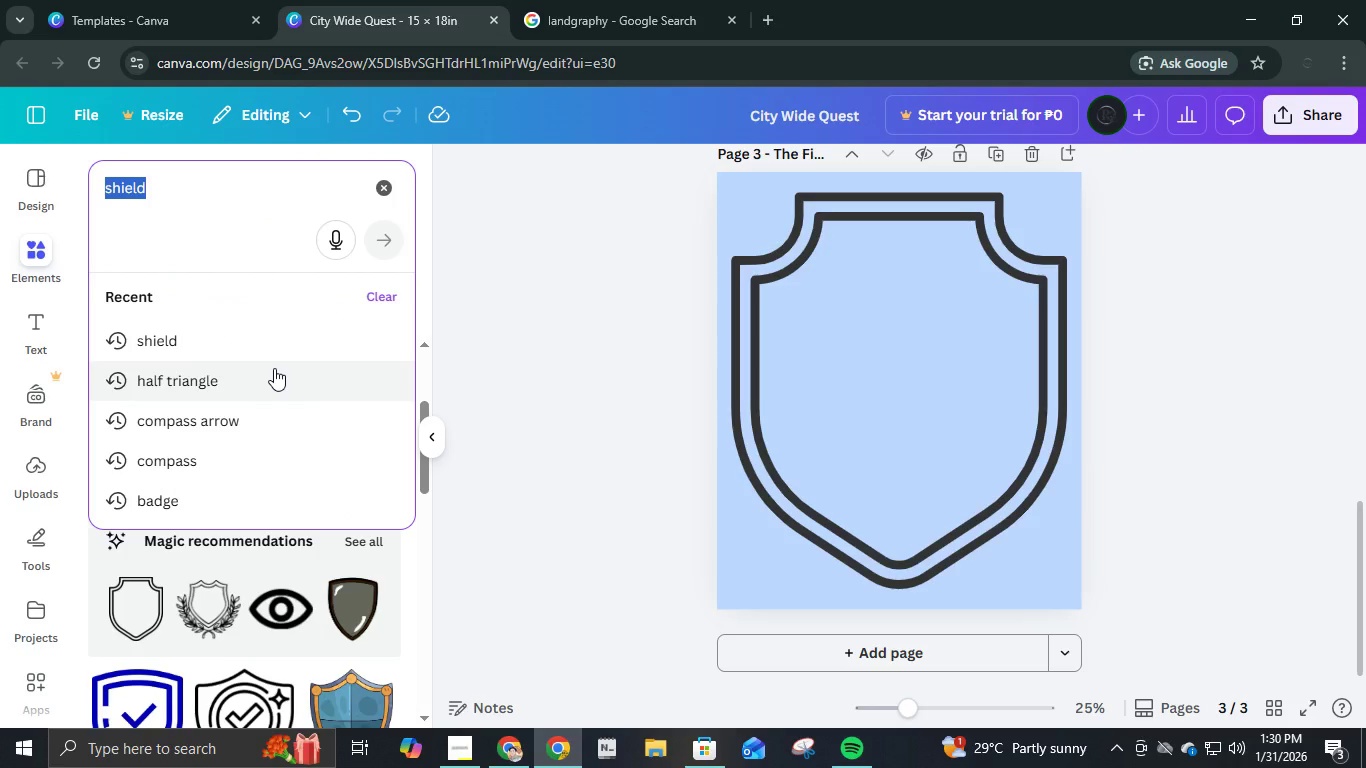 
type(monogtap )
key(Backspace)
key(Backspace)
key(Backspace)
key(Backspace)
type(rap)
key(Backspace)
type(m )
 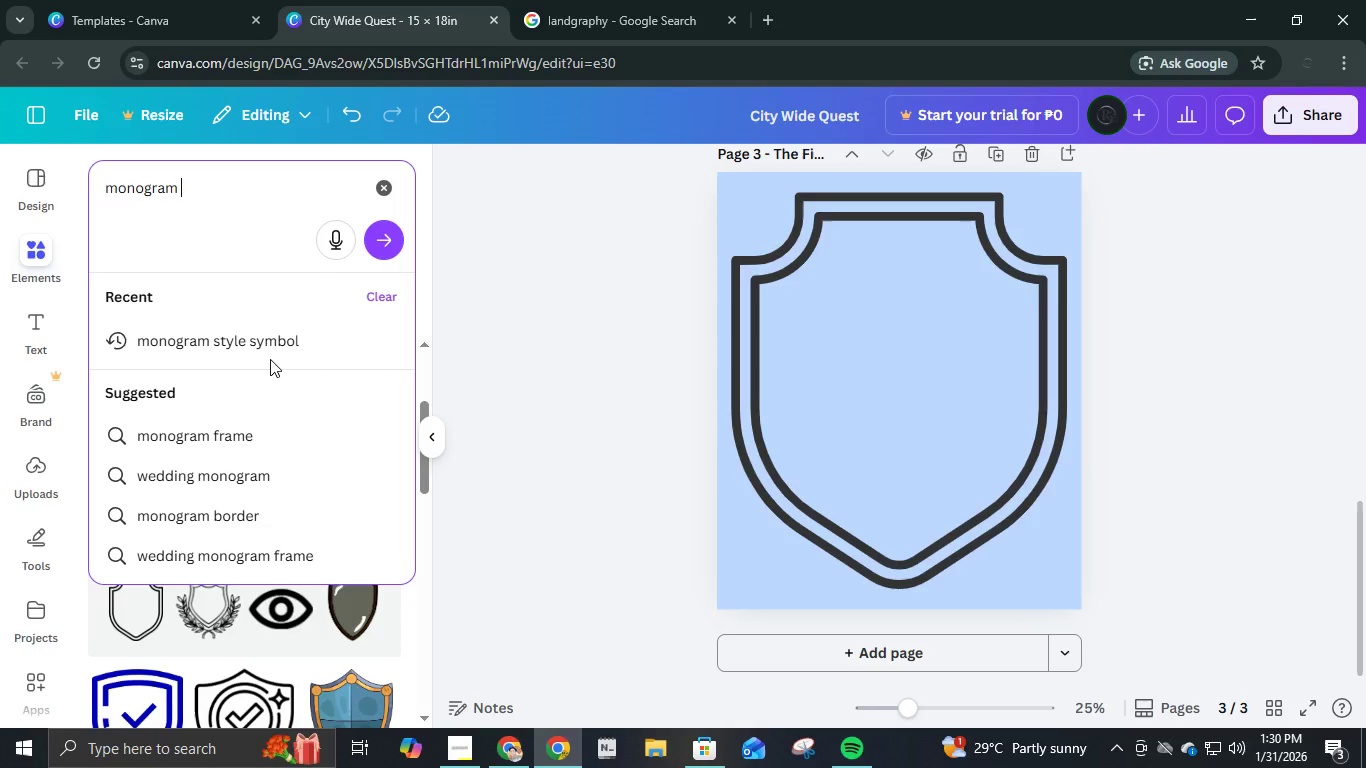 
left_click([272, 341])
 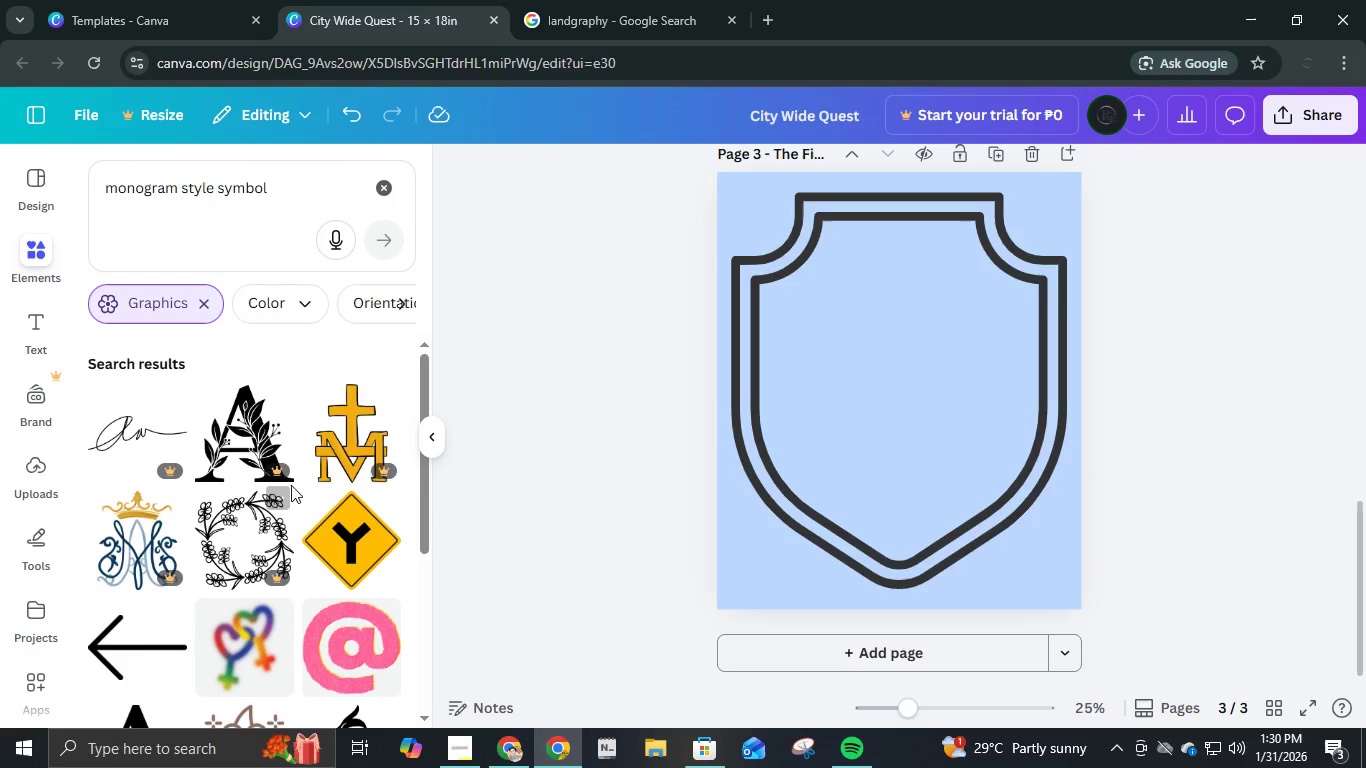 
scroll: coordinate [294, 511], scroll_direction: down, amount: 10.0
 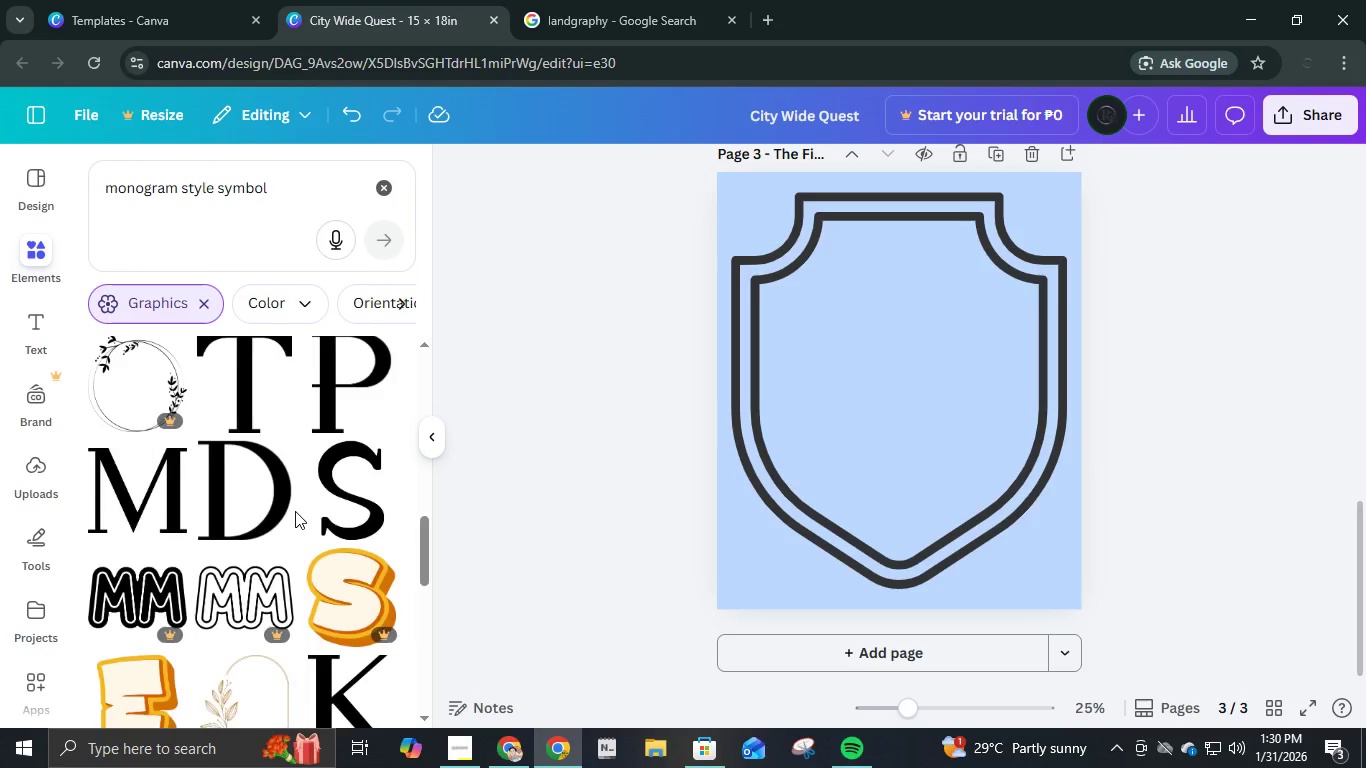 
scroll: coordinate [295, 511], scroll_direction: up, amount: 2.0
 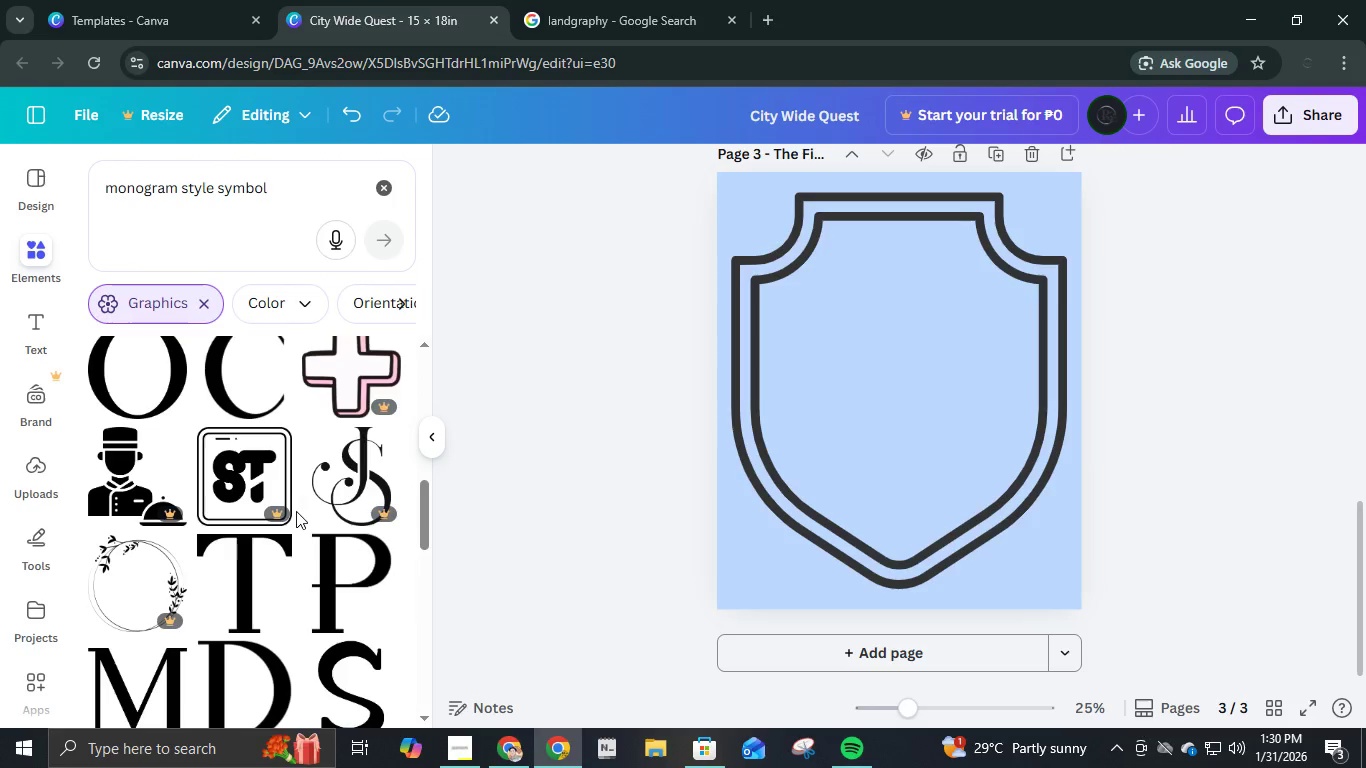 
scroll: coordinate [300, 501], scroll_direction: down, amount: 25.0
 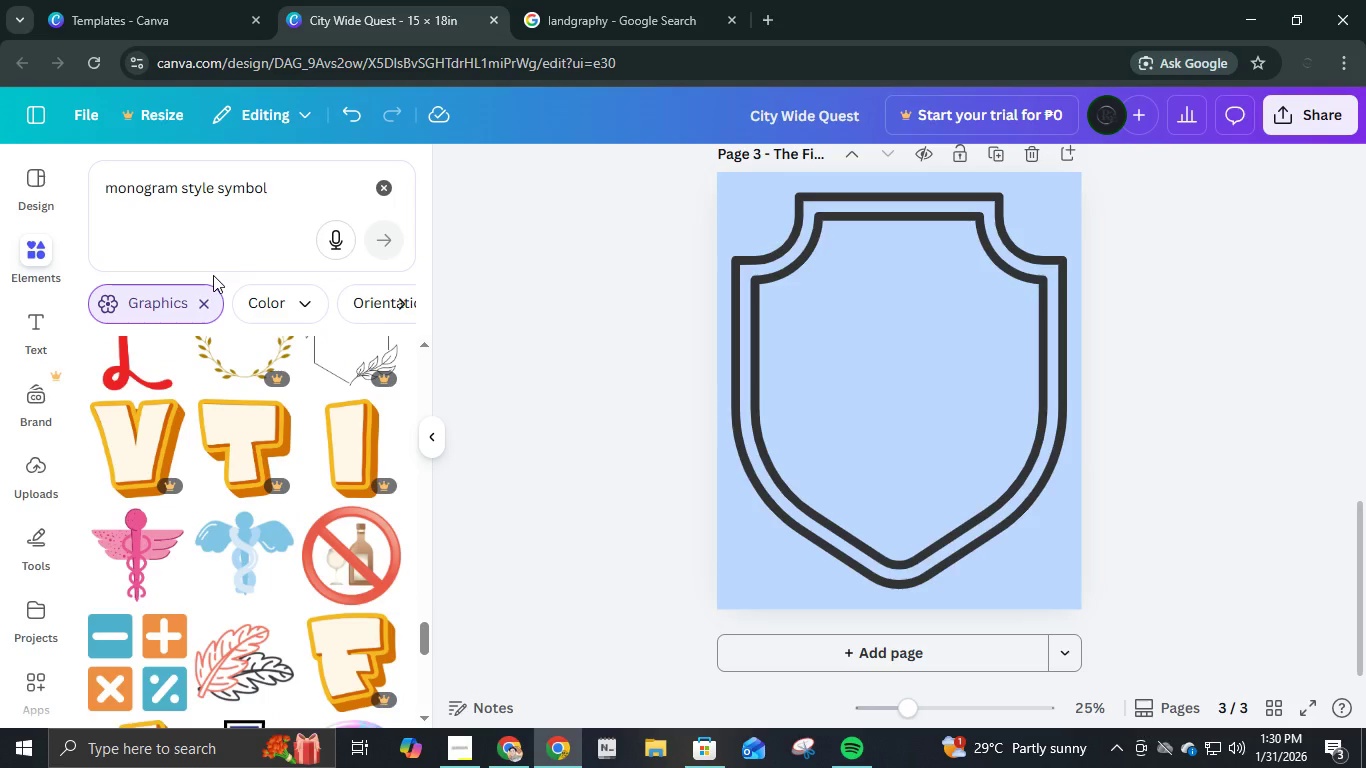 
left_click_drag(start_coordinate=[273, 189], to_coordinate=[213, 182])
 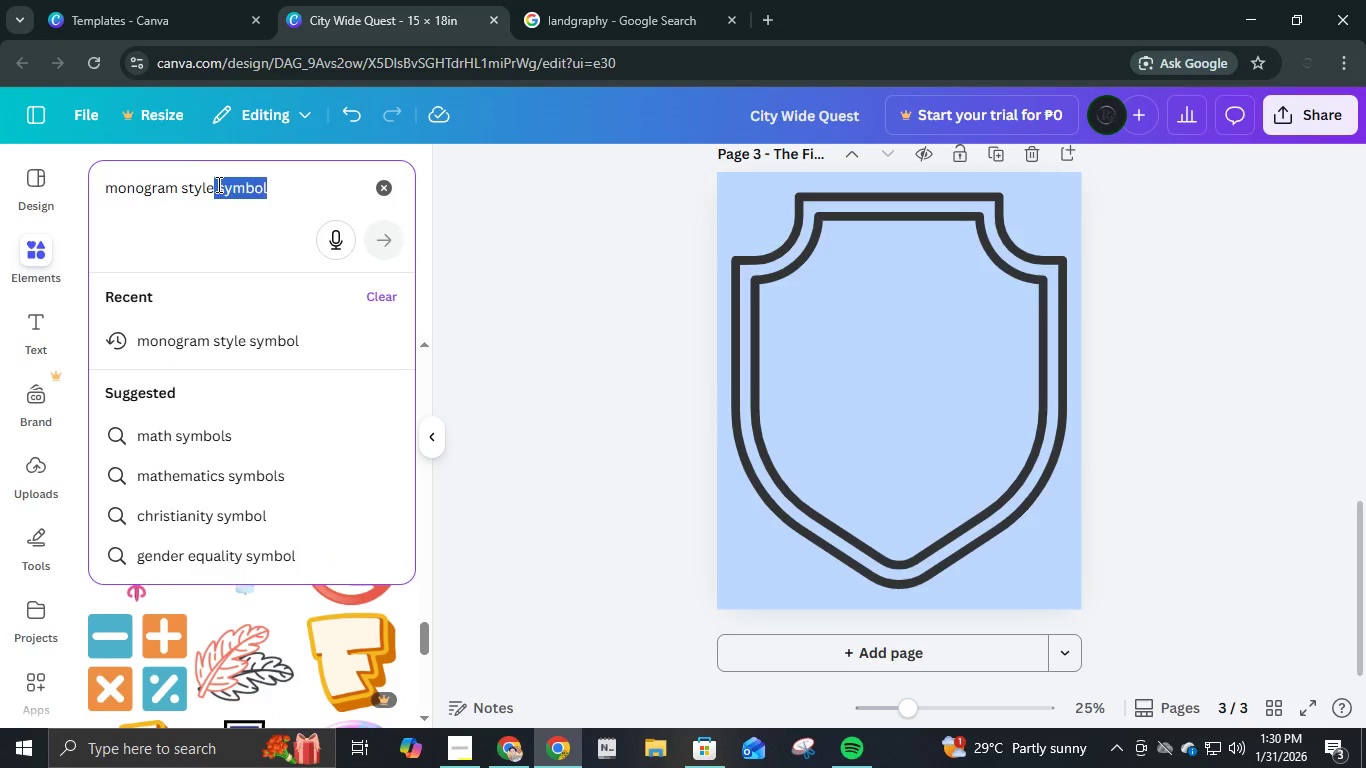 
type( lookout)
 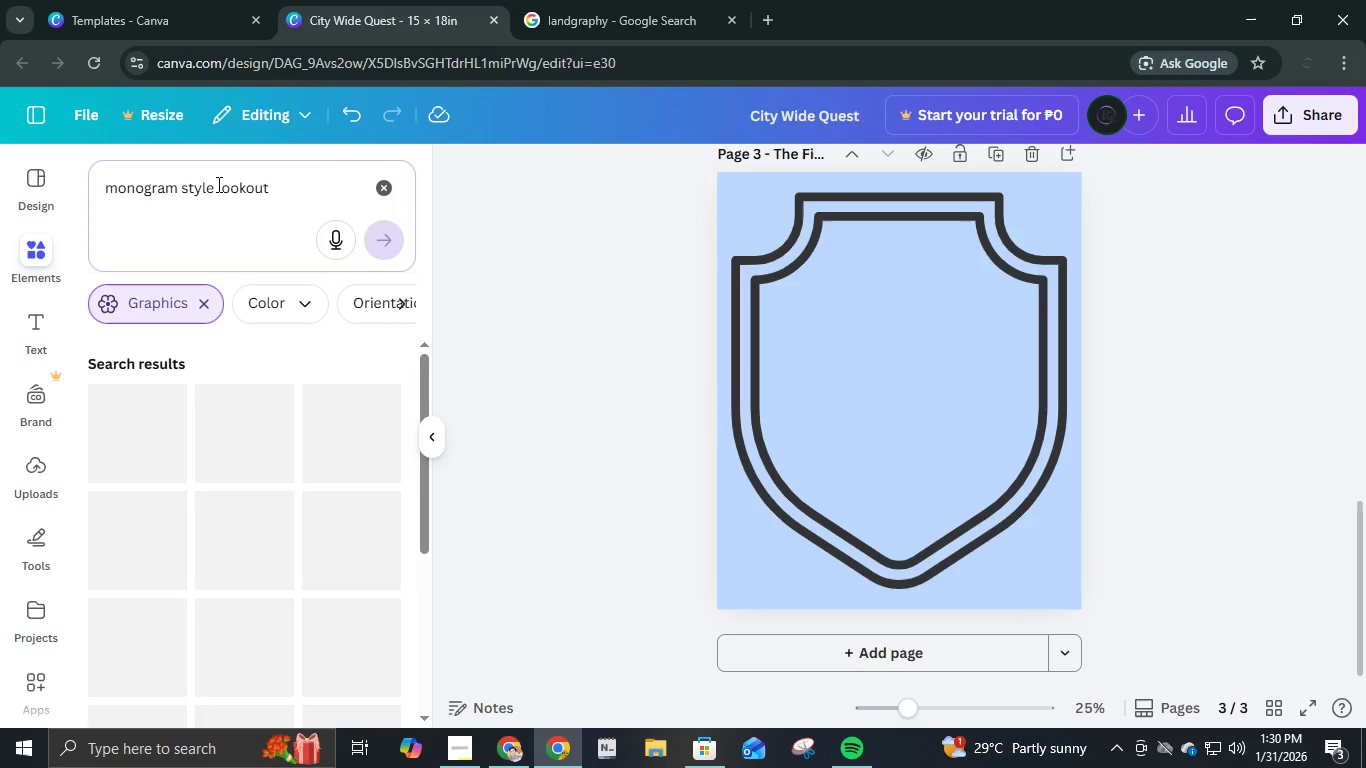 
key(Enter)
 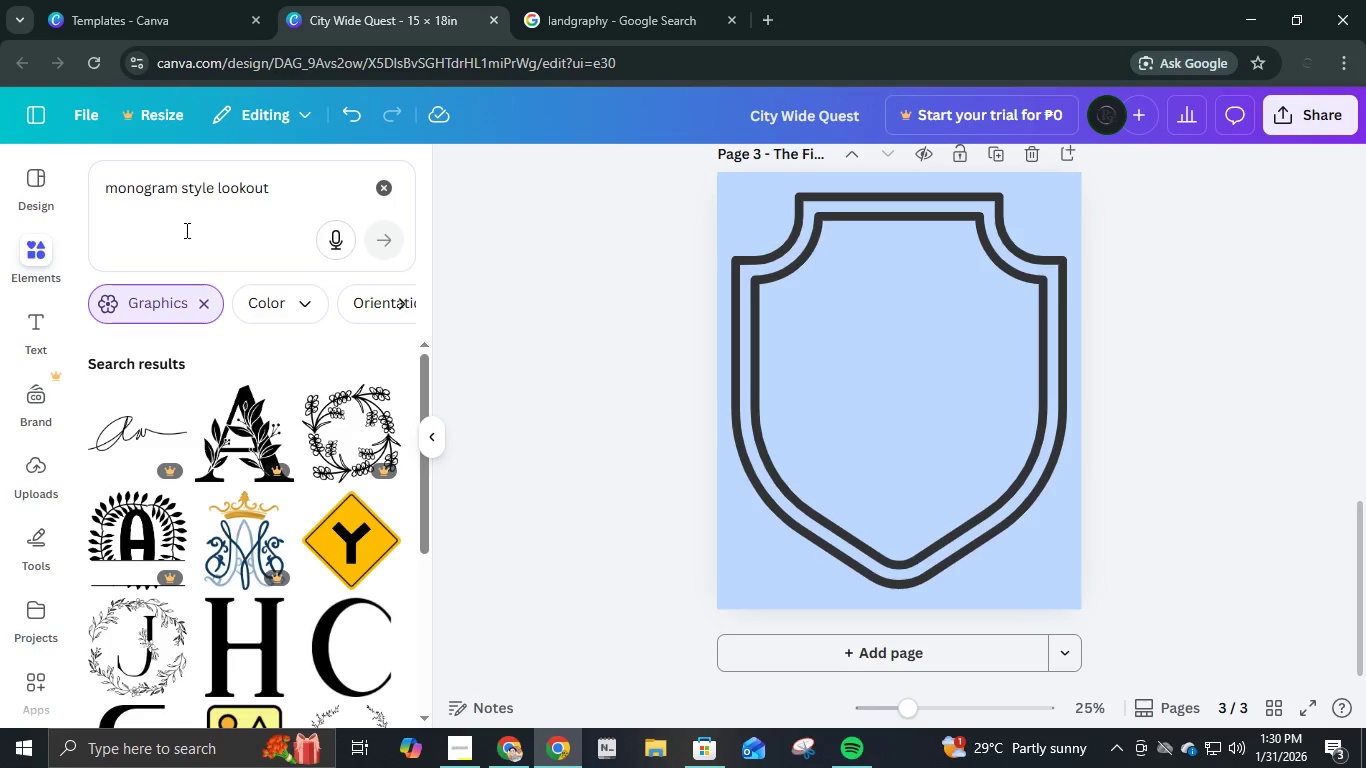 
scroll: coordinate [279, 613], scroll_direction: down, amount: 24.0
 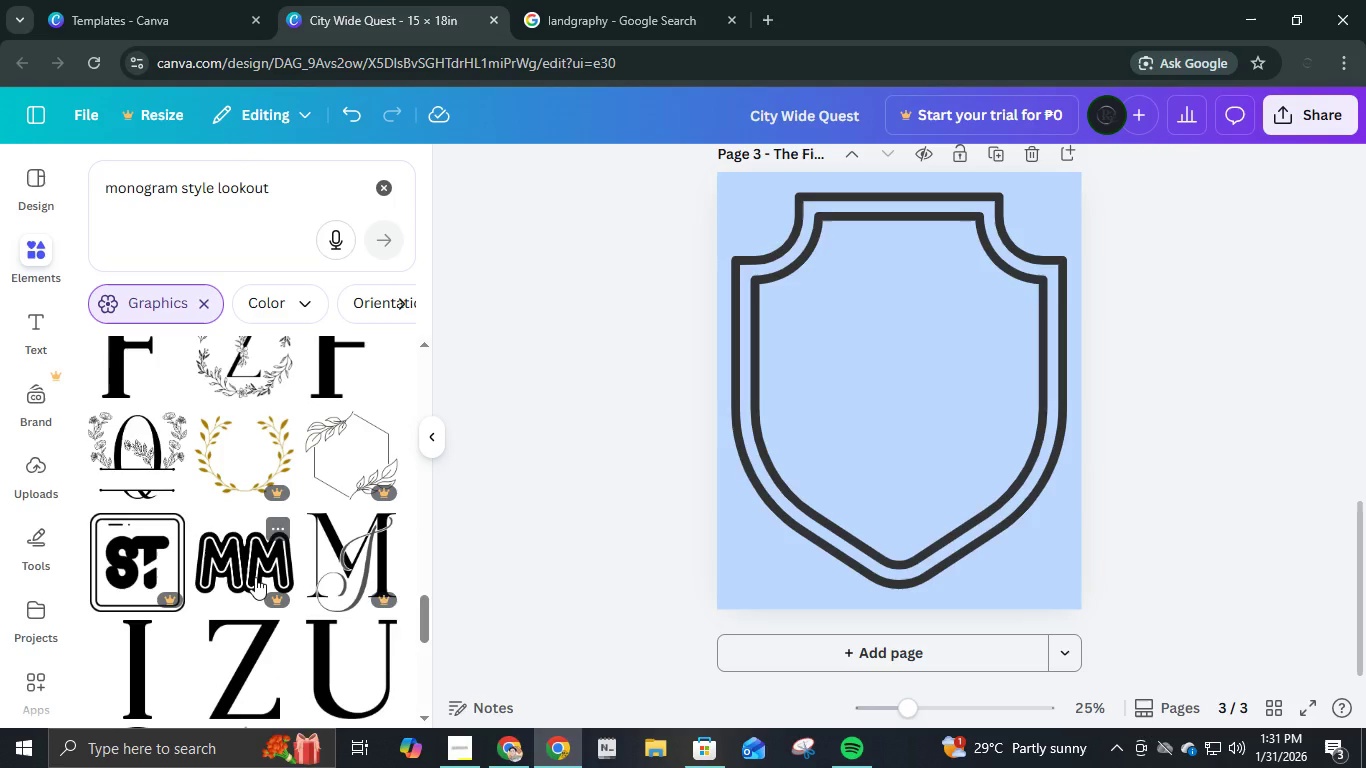 
scroll: coordinate [318, 543], scroll_direction: down, amount: 9.0
 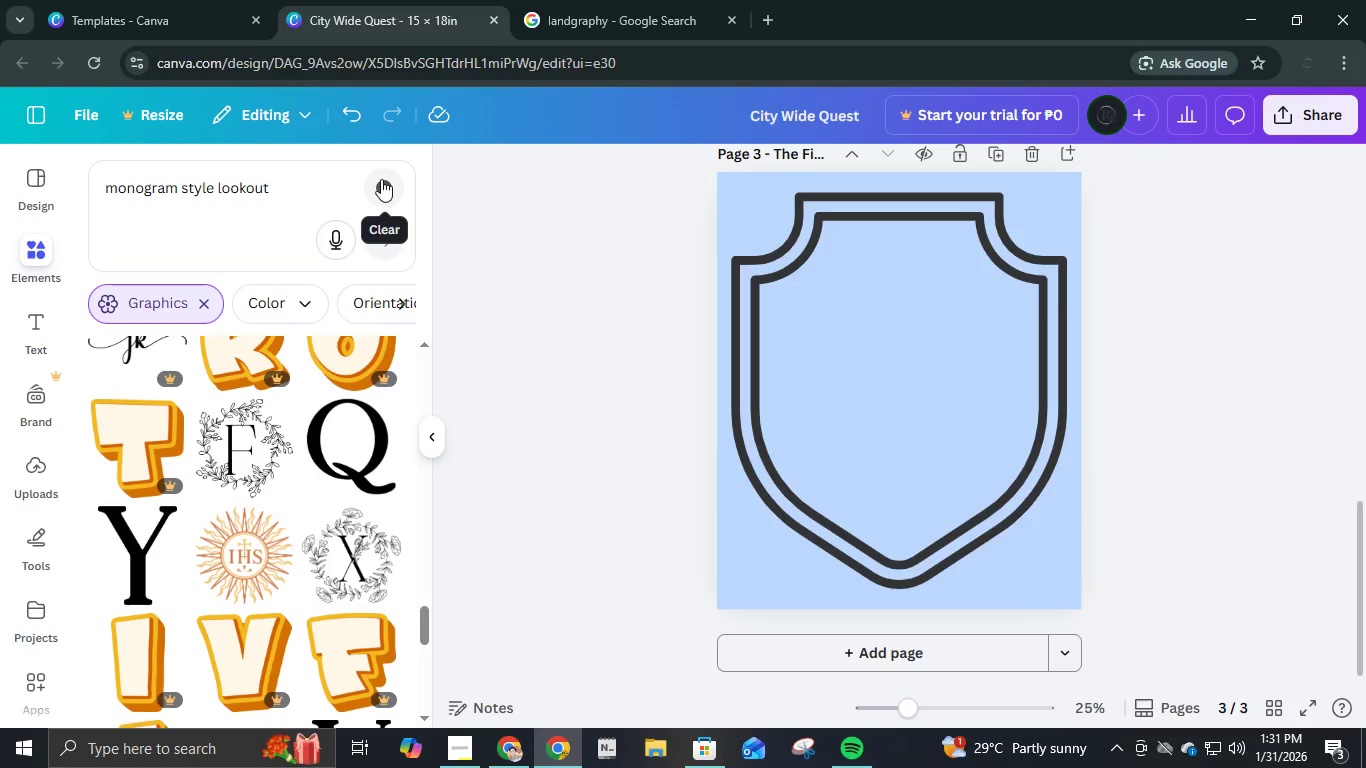 
left_click_drag(start_coordinate=[303, 180], to_coordinate=[225, 172])
 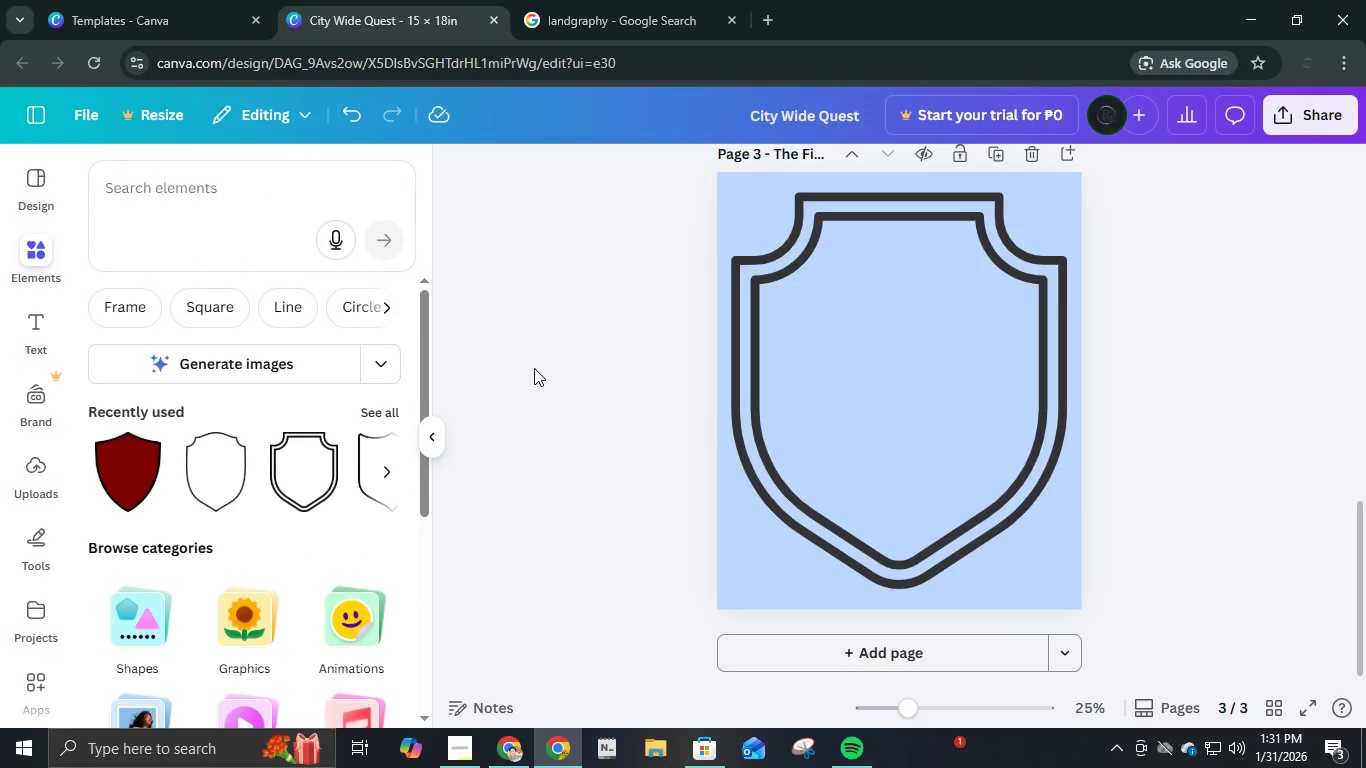 
scroll: coordinate [528, 394], scroll_direction: none, amount: 0.0
 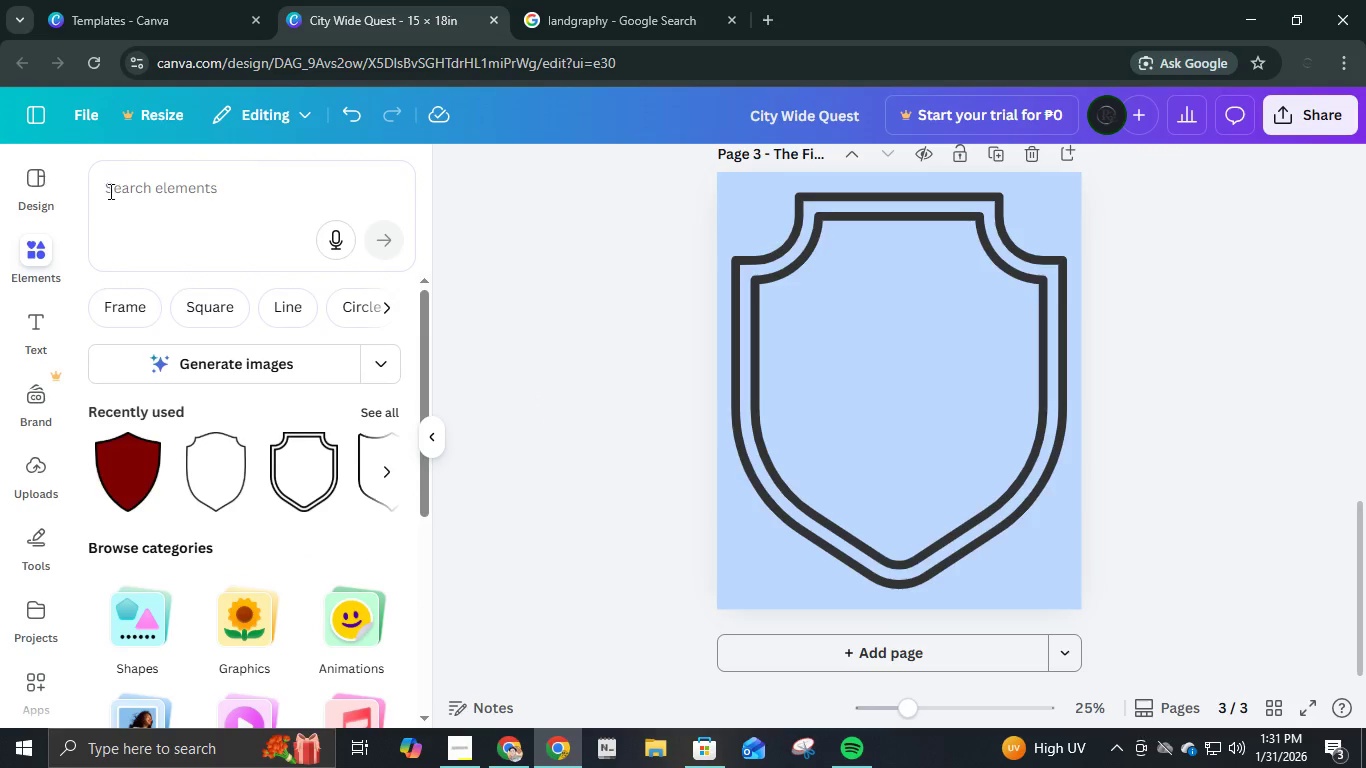 
scroll: coordinate [217, 571], scroll_direction: down, amount: 6.0
 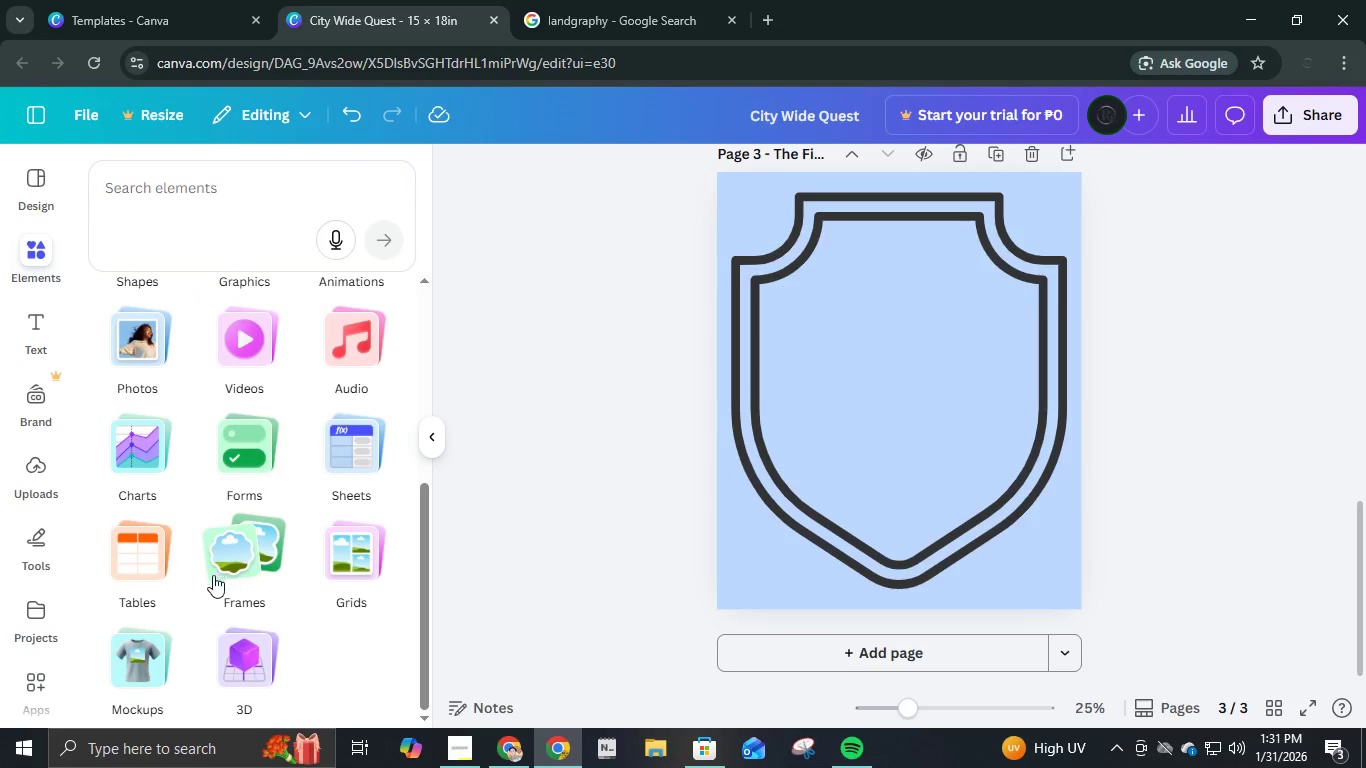 
scroll: coordinate [212, 577], scroll_direction: up, amount: 5.0
 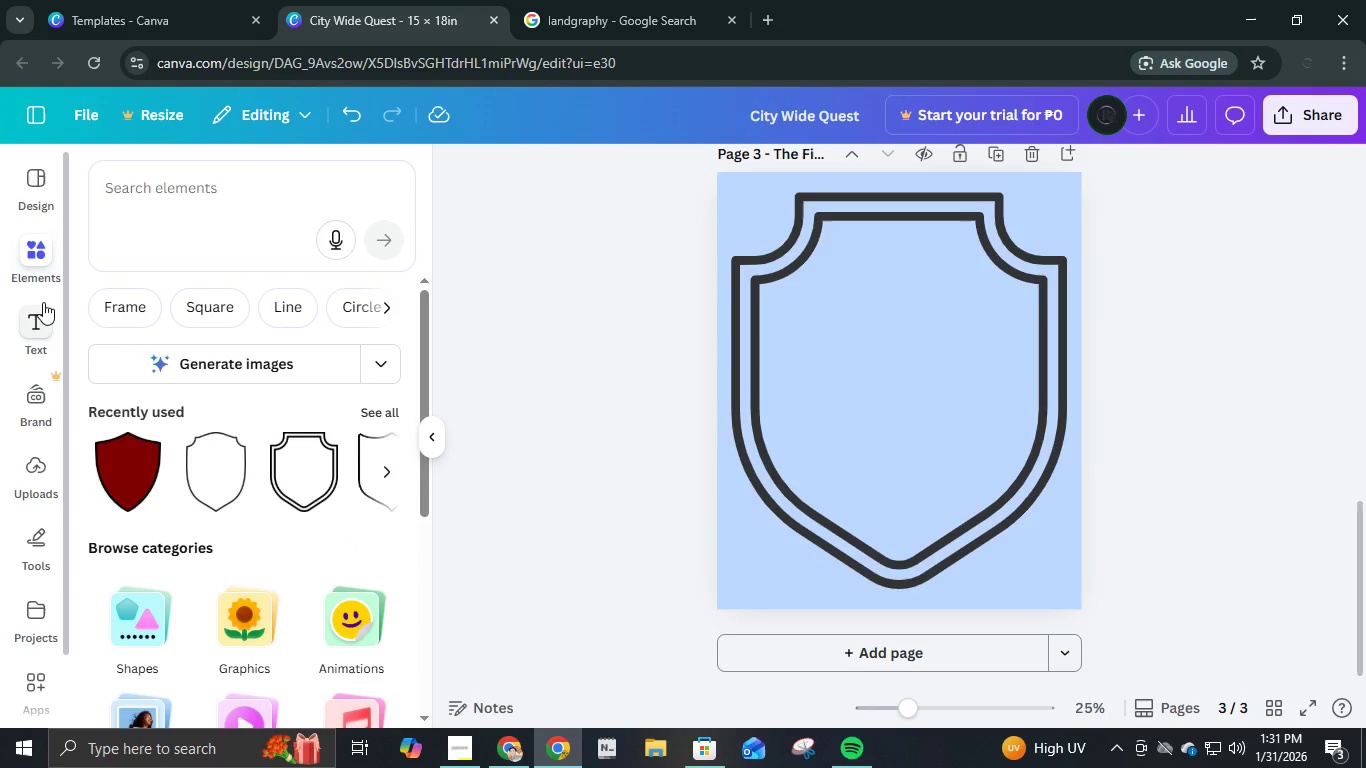 
left_click([43, 302])
 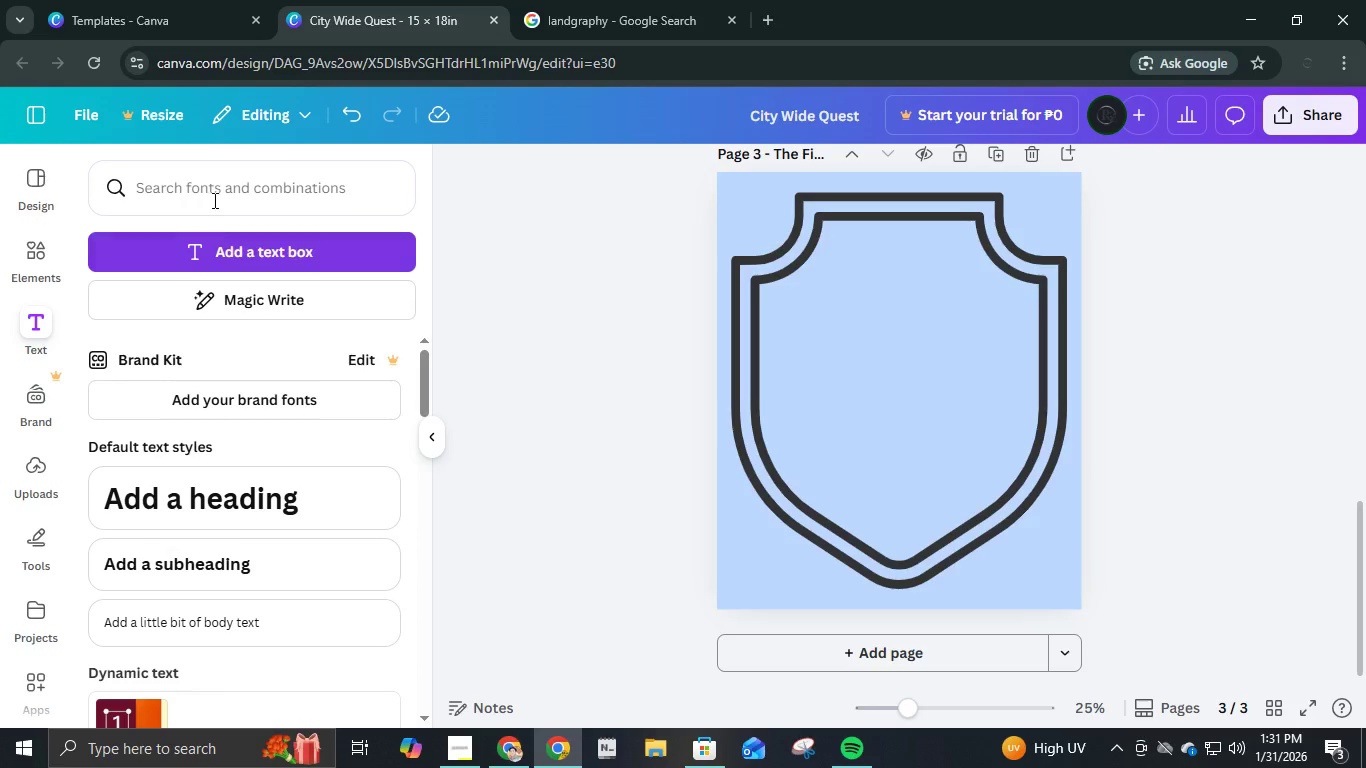 
left_click([213, 198])
 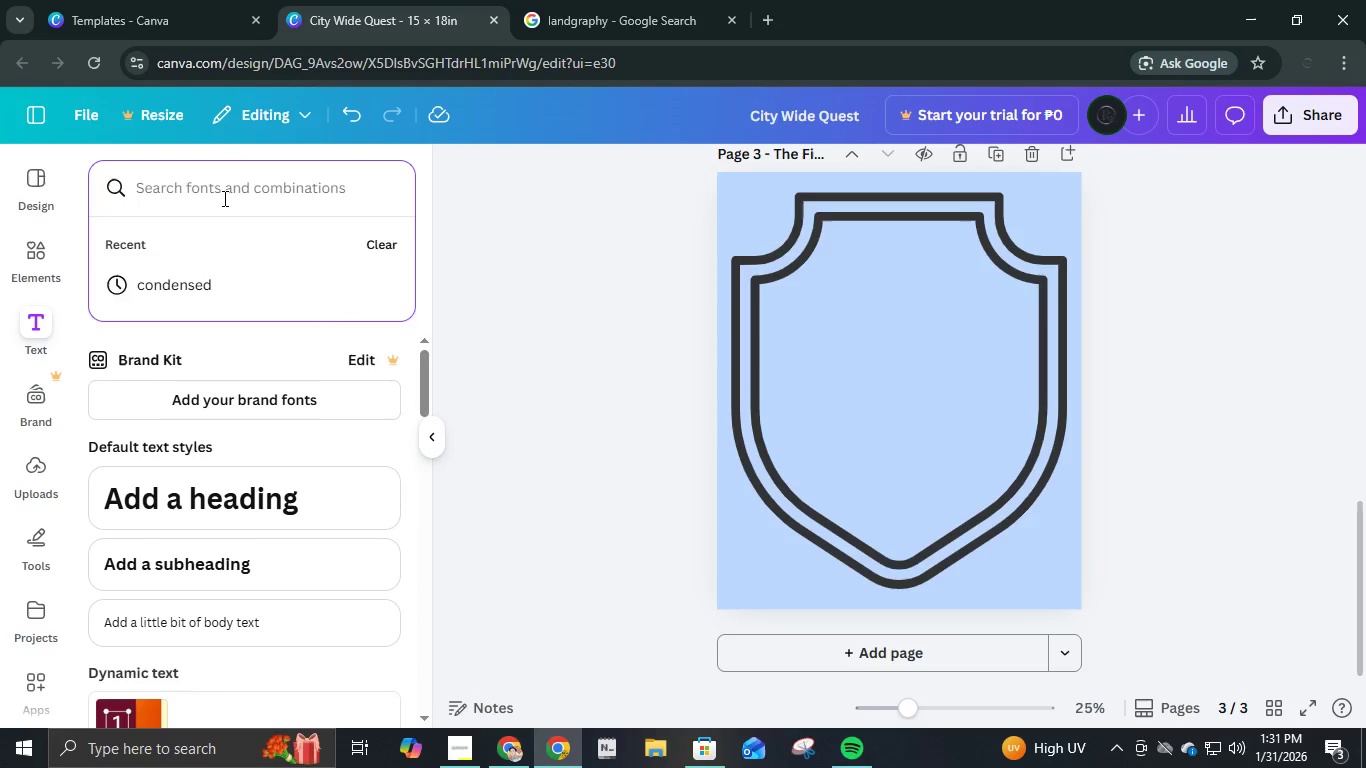 
type(monogram style)
 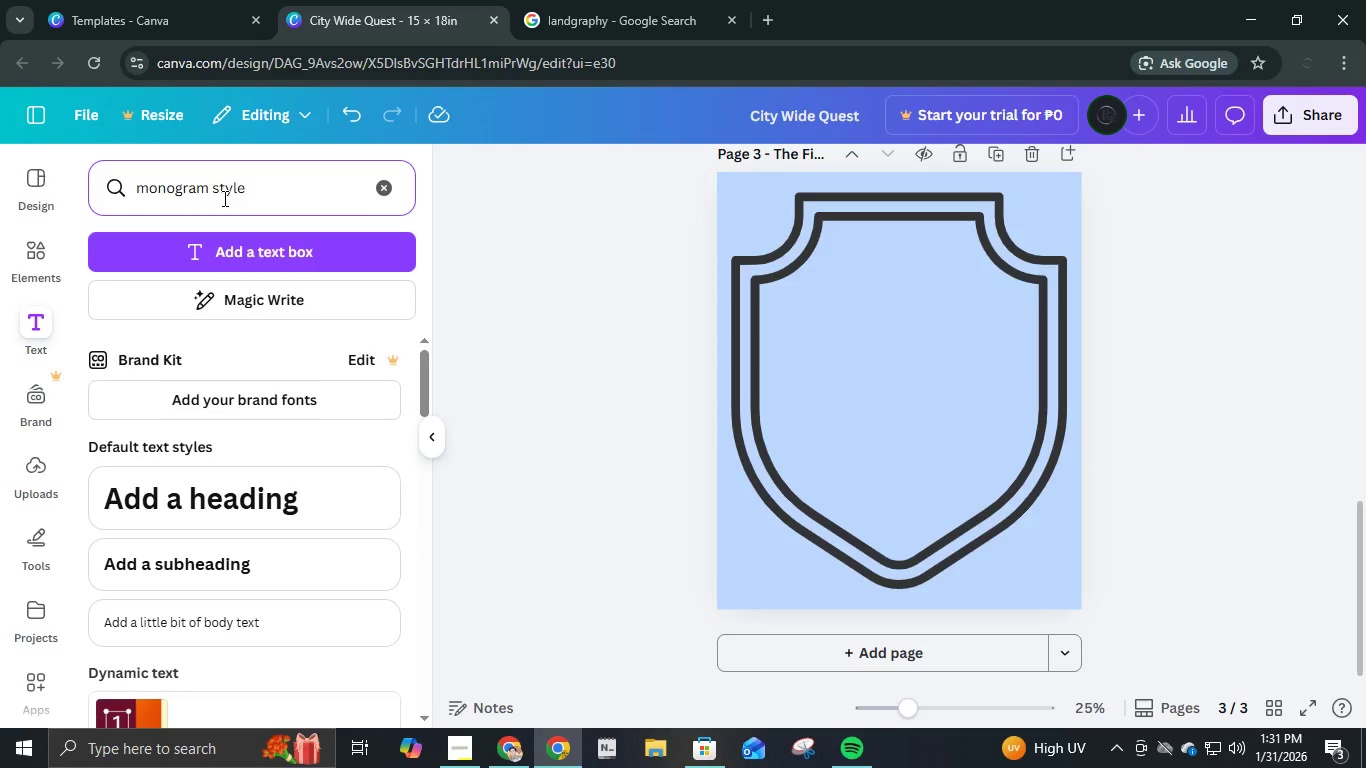 
key(Enter)
 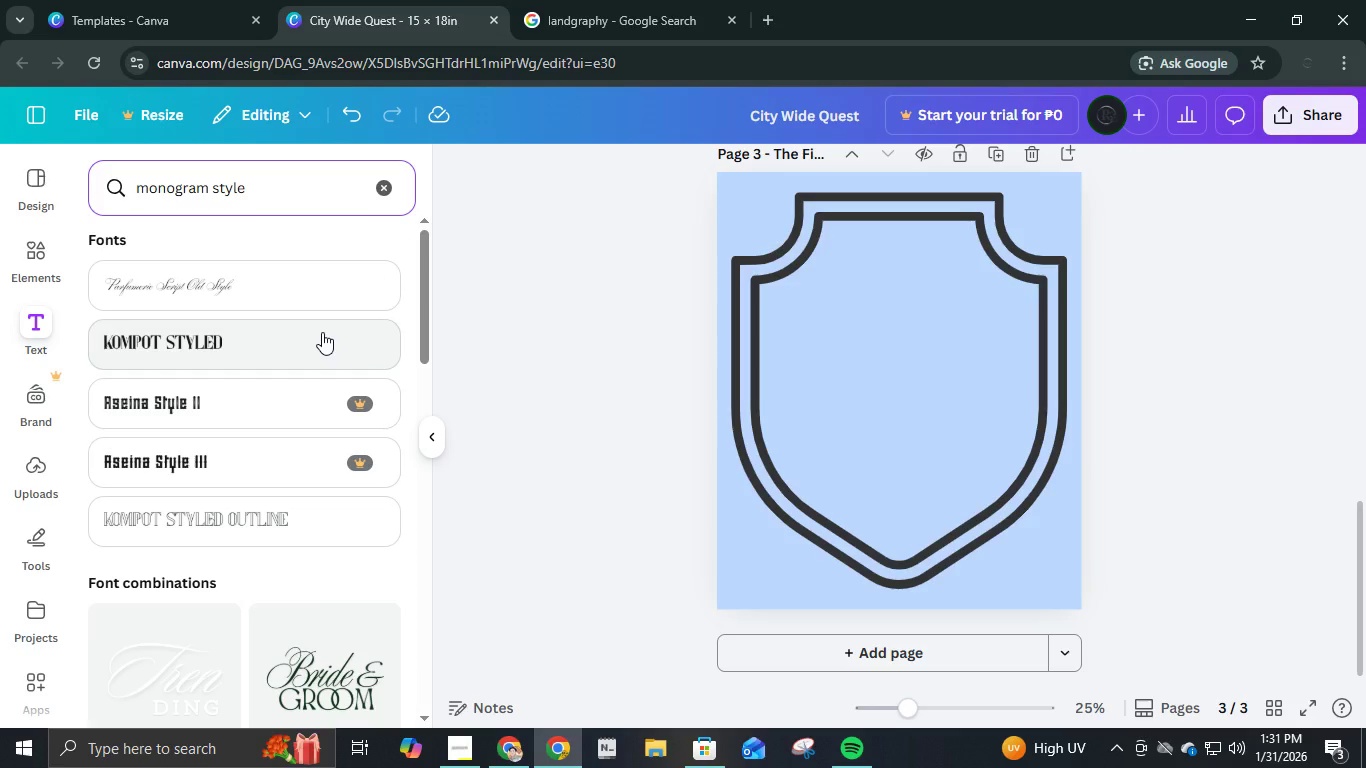 
scroll: coordinate [366, 448], scroll_direction: down, amount: 3.0
 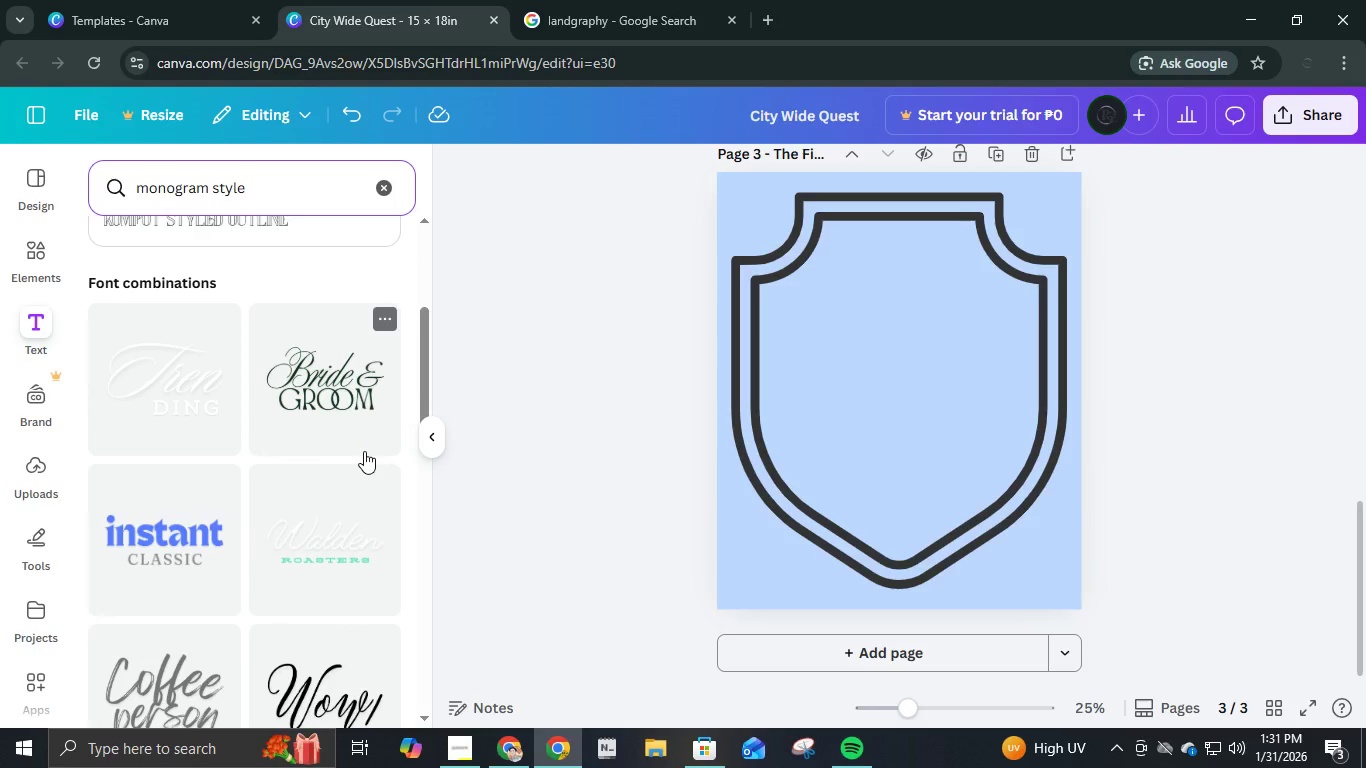 
scroll: coordinate [365, 452], scroll_direction: up, amount: 6.0
 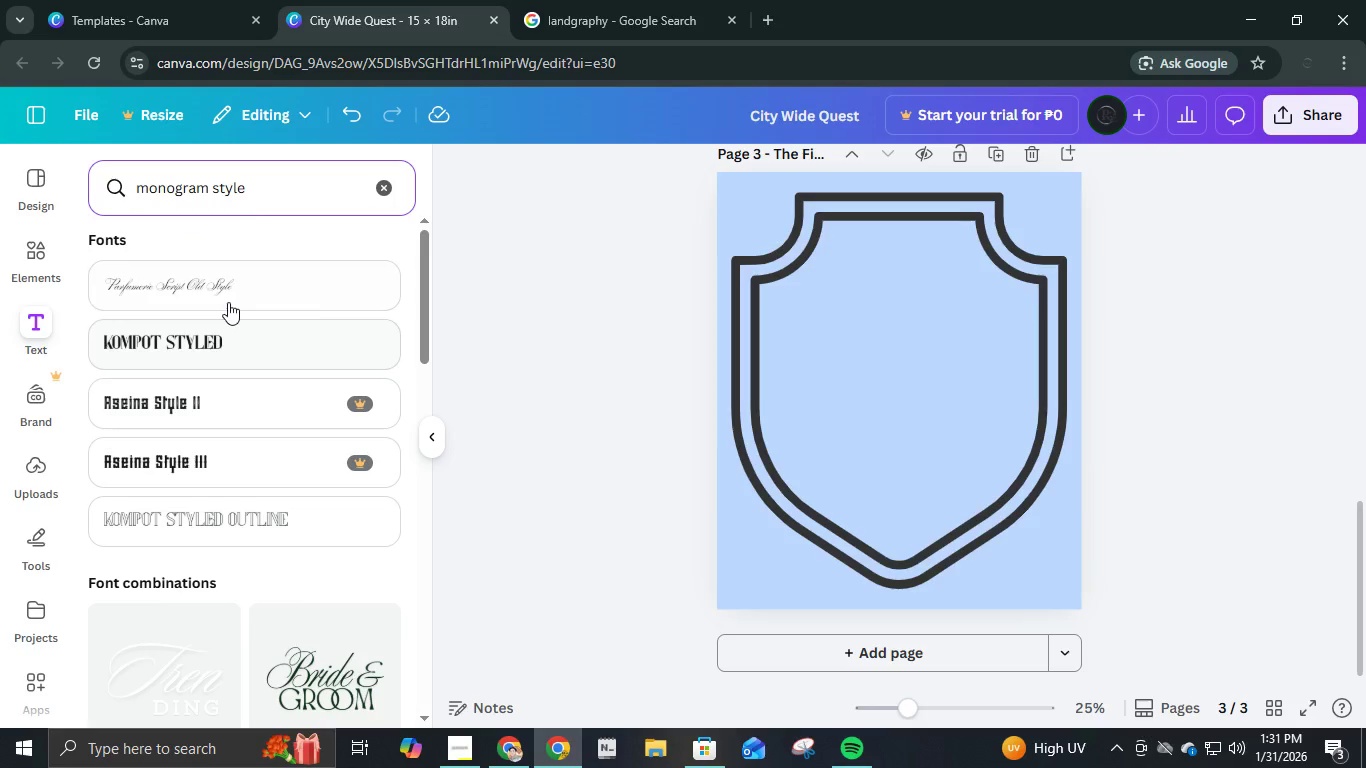 
left_click_drag(start_coordinate=[289, 178], to_coordinate=[211, 205])
 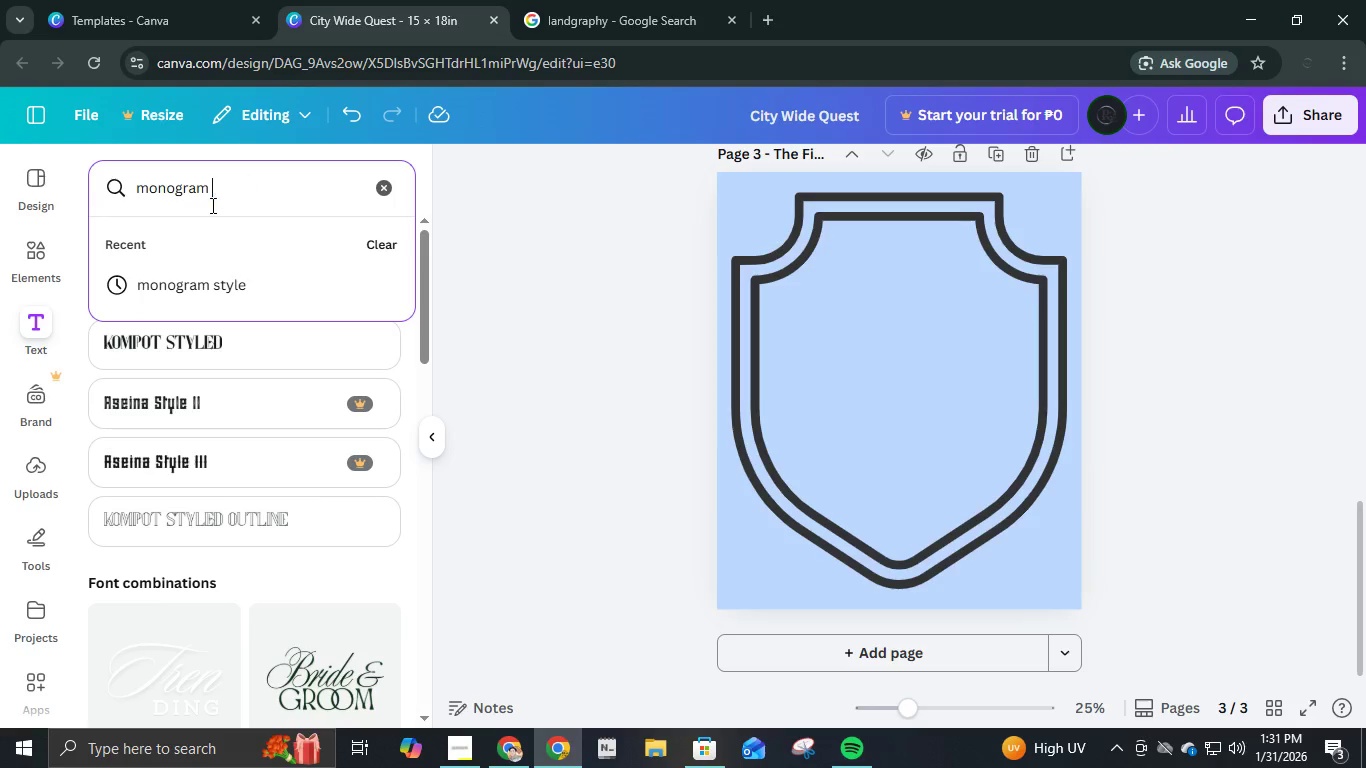 
key(Backspace)
 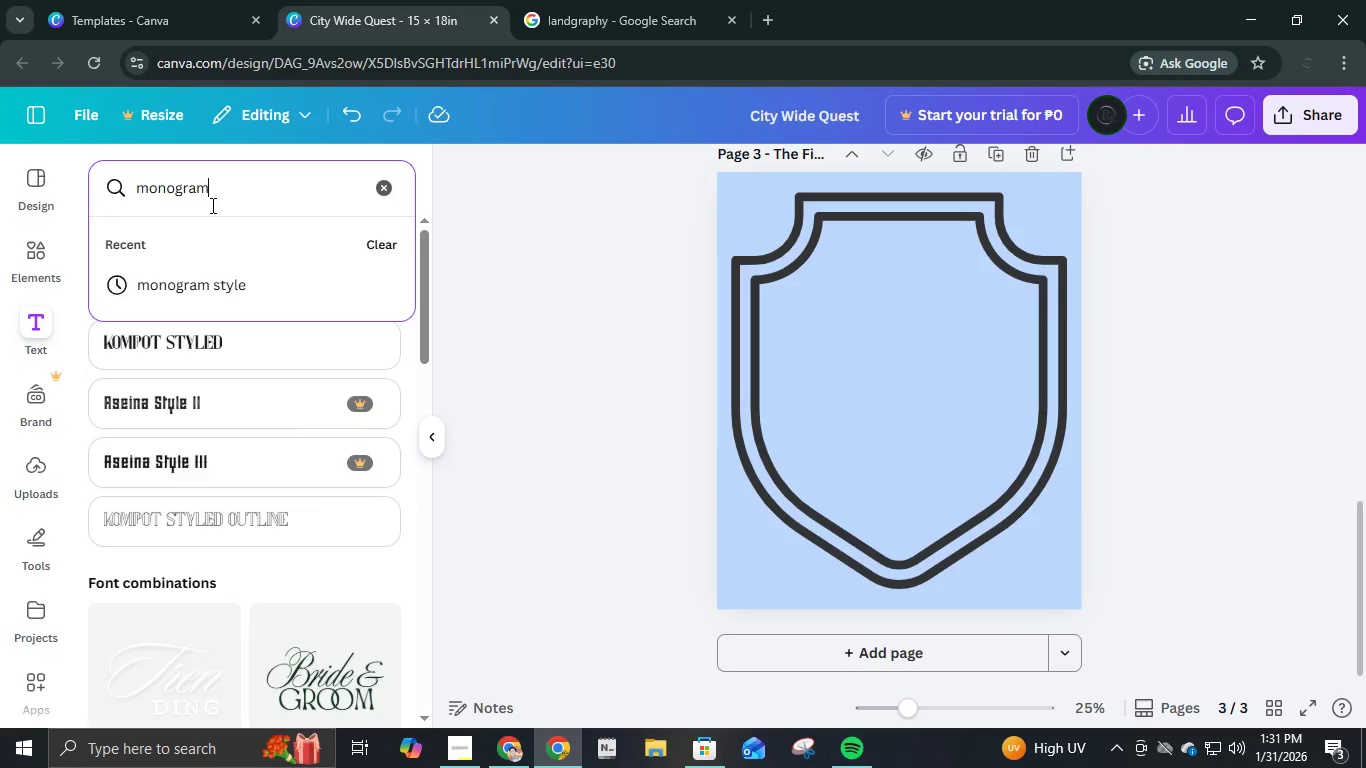 
key(Backspace)
 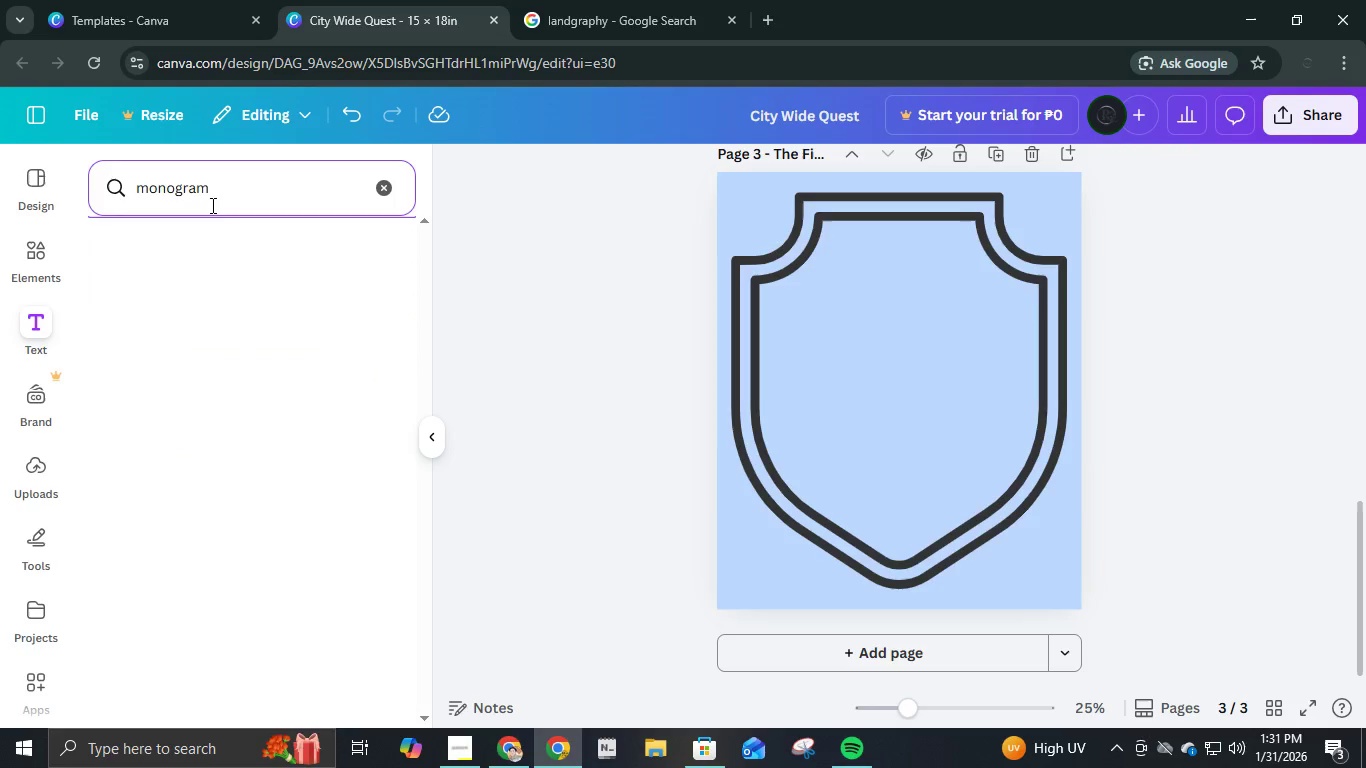 
key(Enter)
 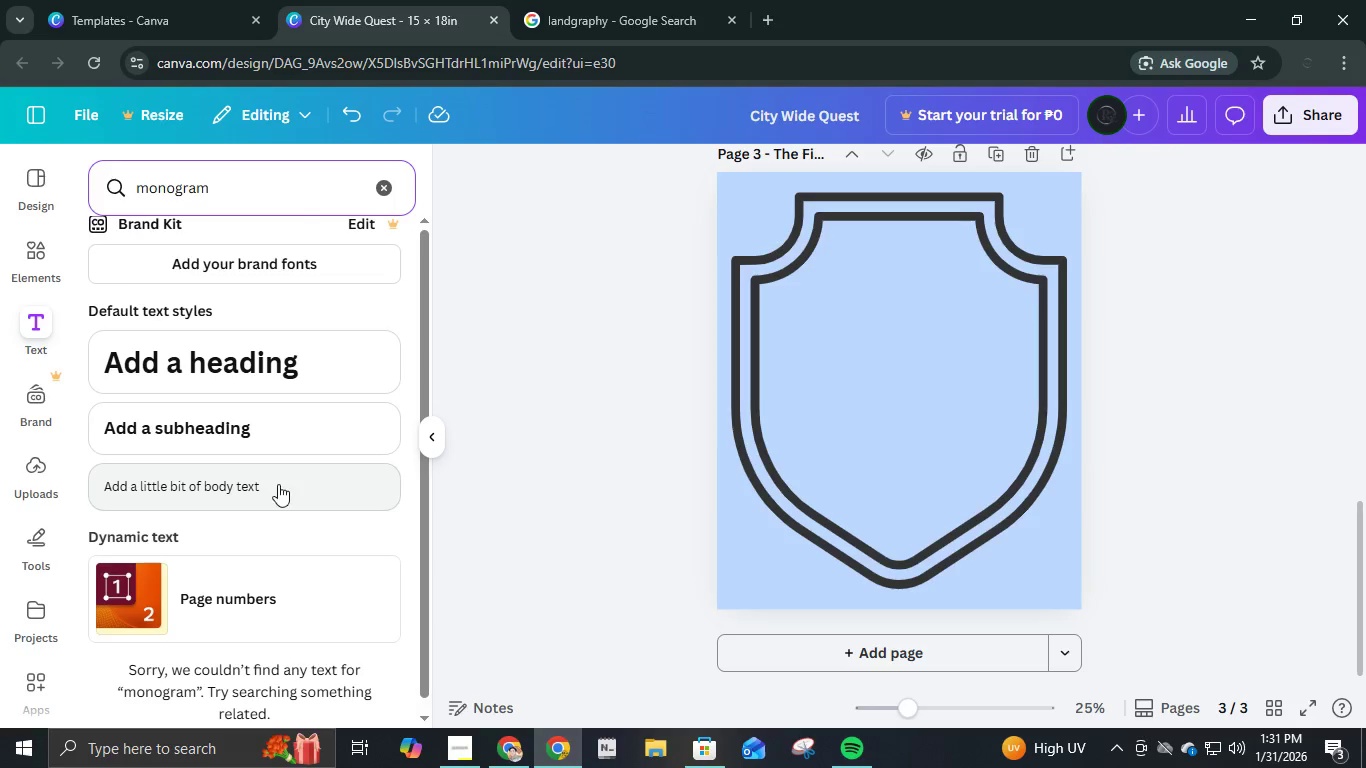 
scroll: coordinate [278, 503], scroll_direction: down, amount: 3.0
 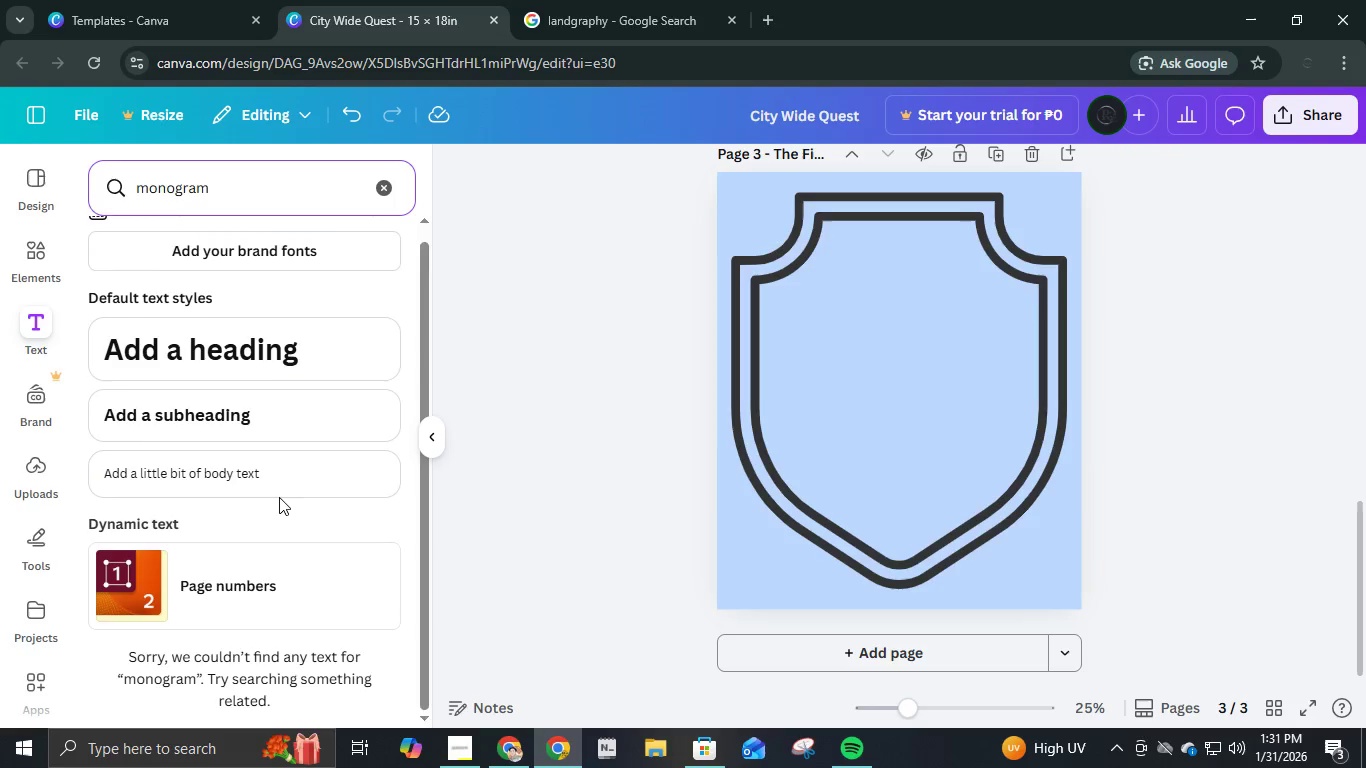 
scroll: coordinate [279, 497], scroll_direction: up, amount: 5.0
 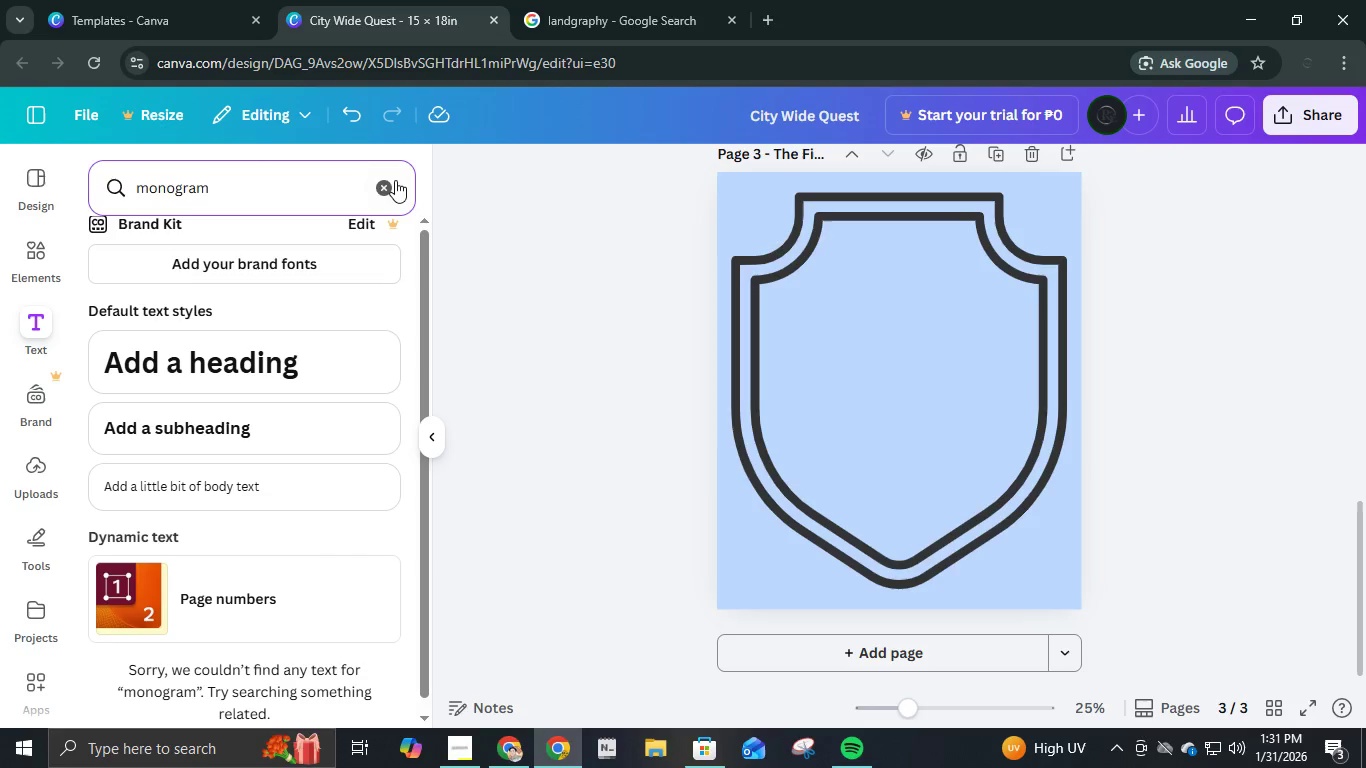 
left_click([383, 176])
 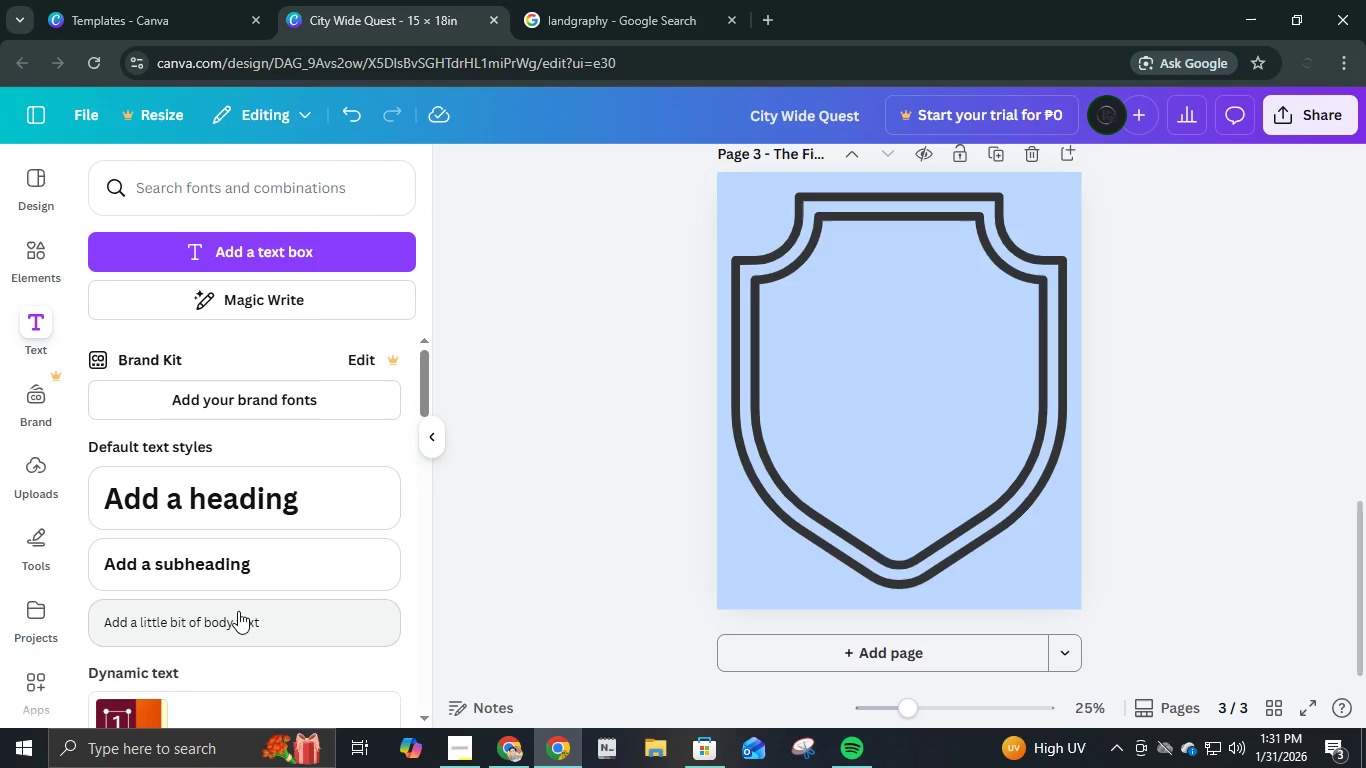 
left_click([242, 579])
 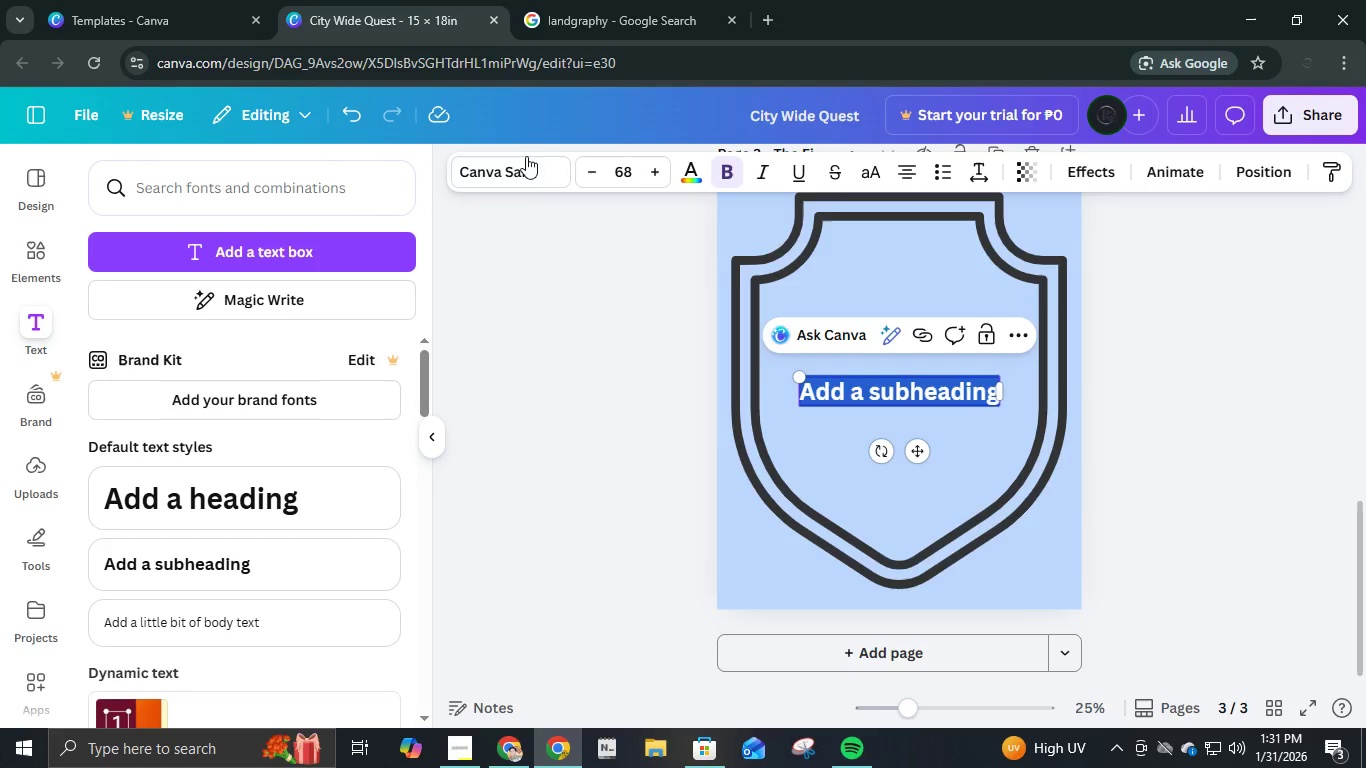 
left_click([519, 167])
 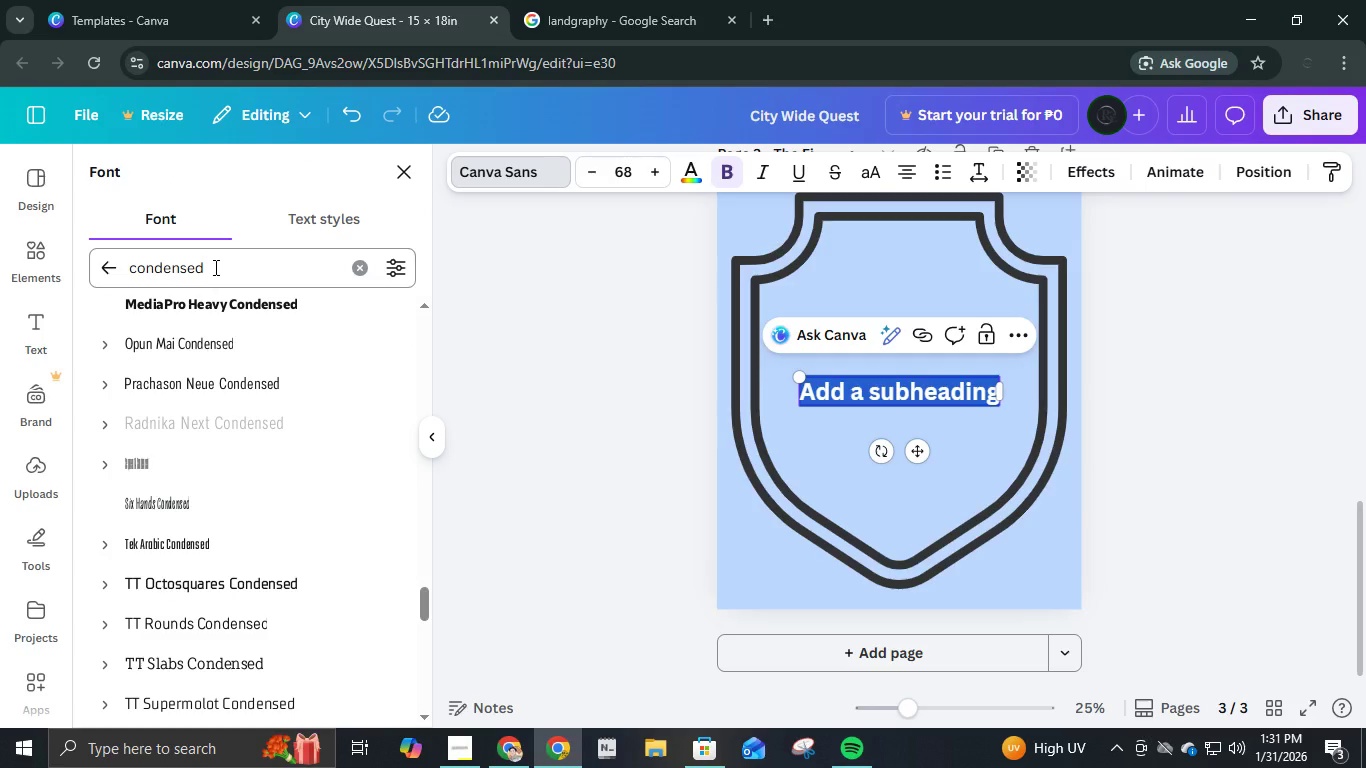 
key(Control+ControlLeft)
 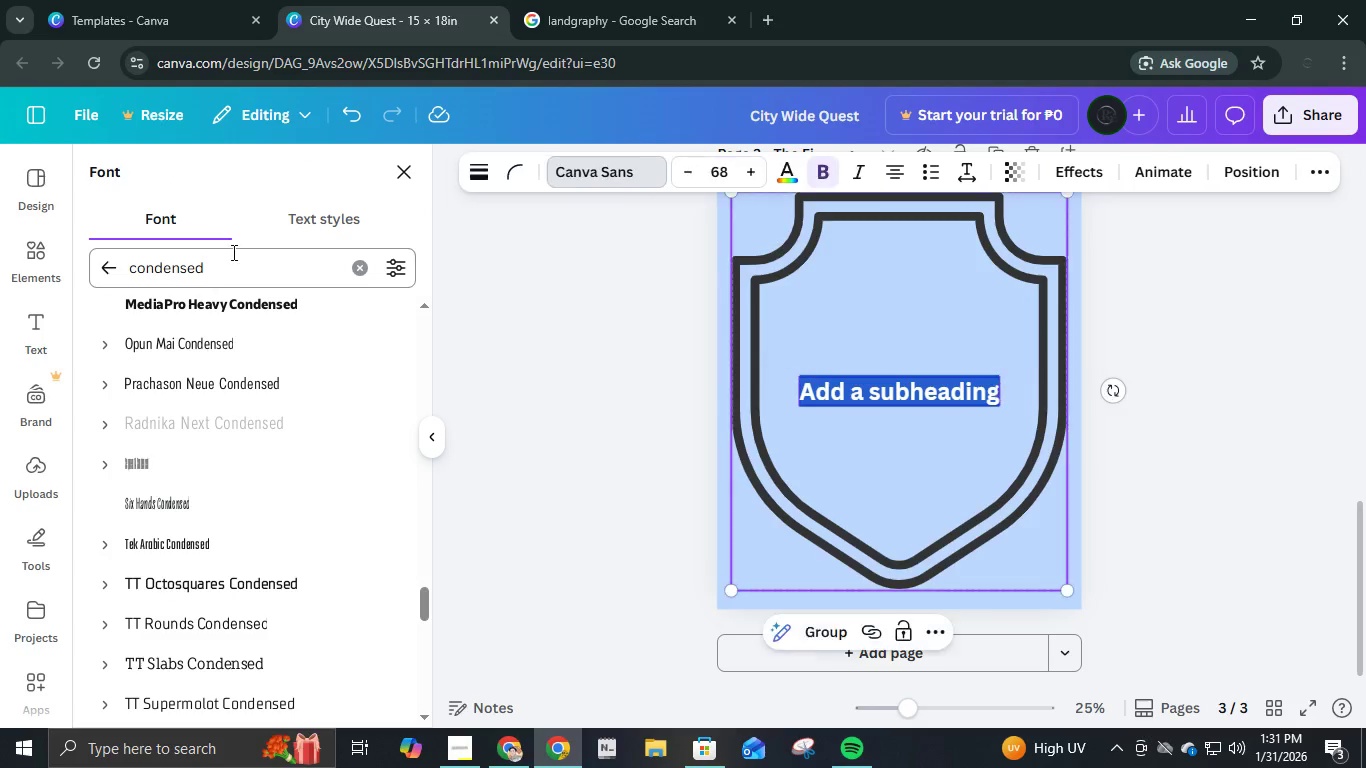 
key(Control+A)
 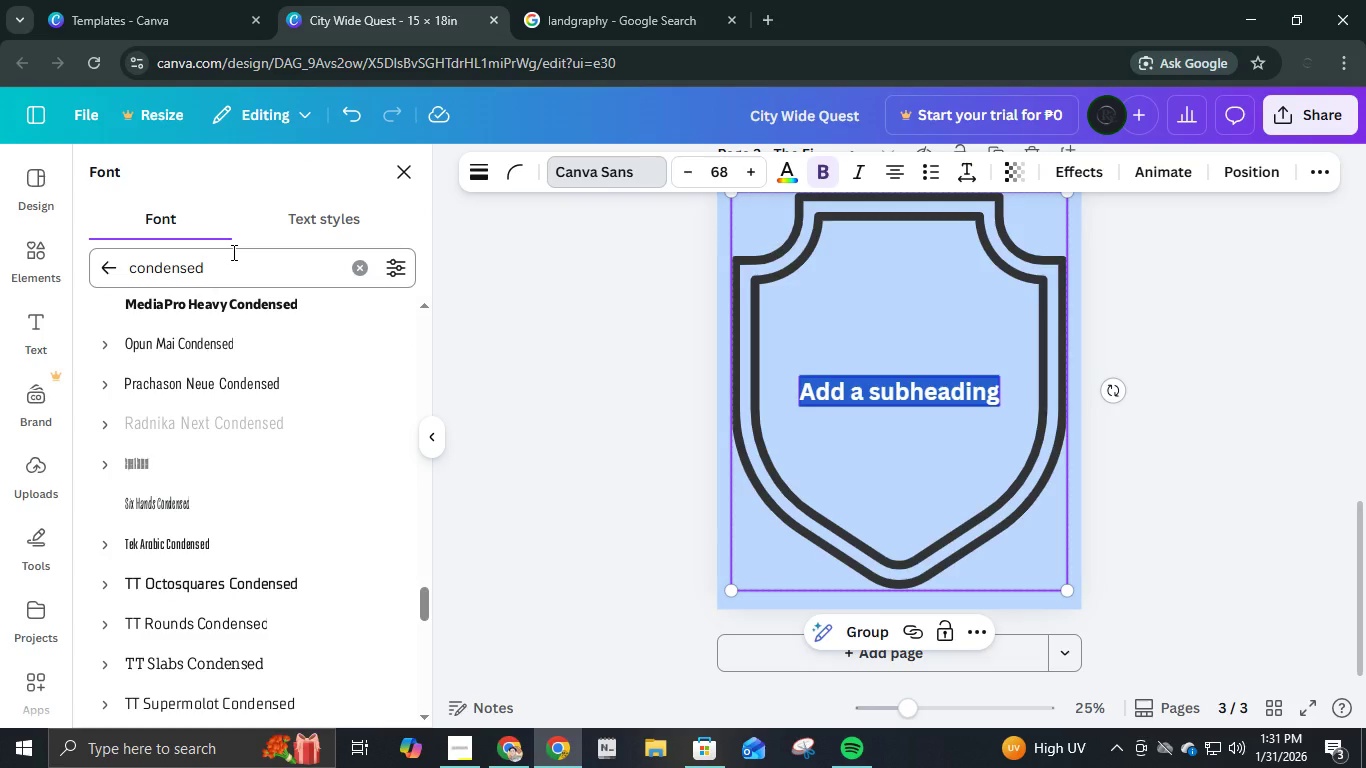 
type(mngra)
 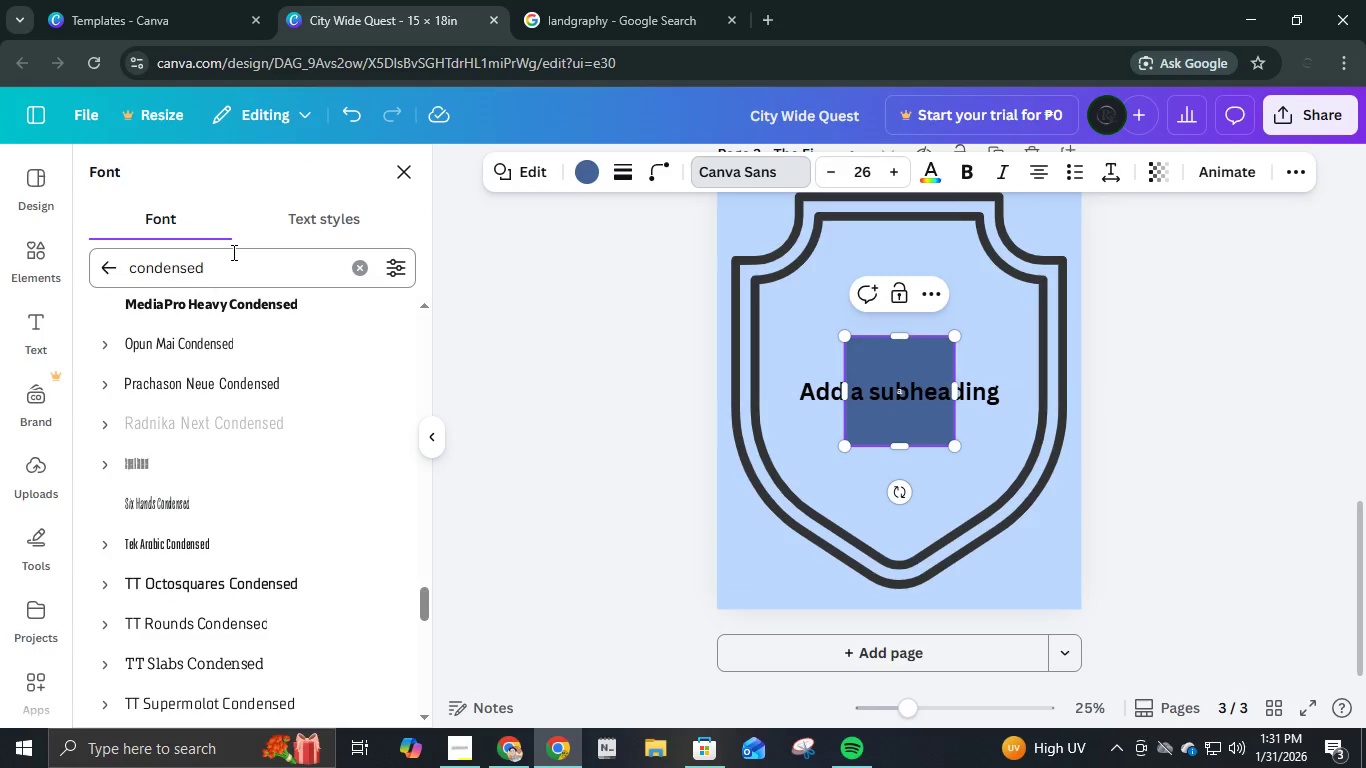 
hold_key(key=O, duration=0.38)
 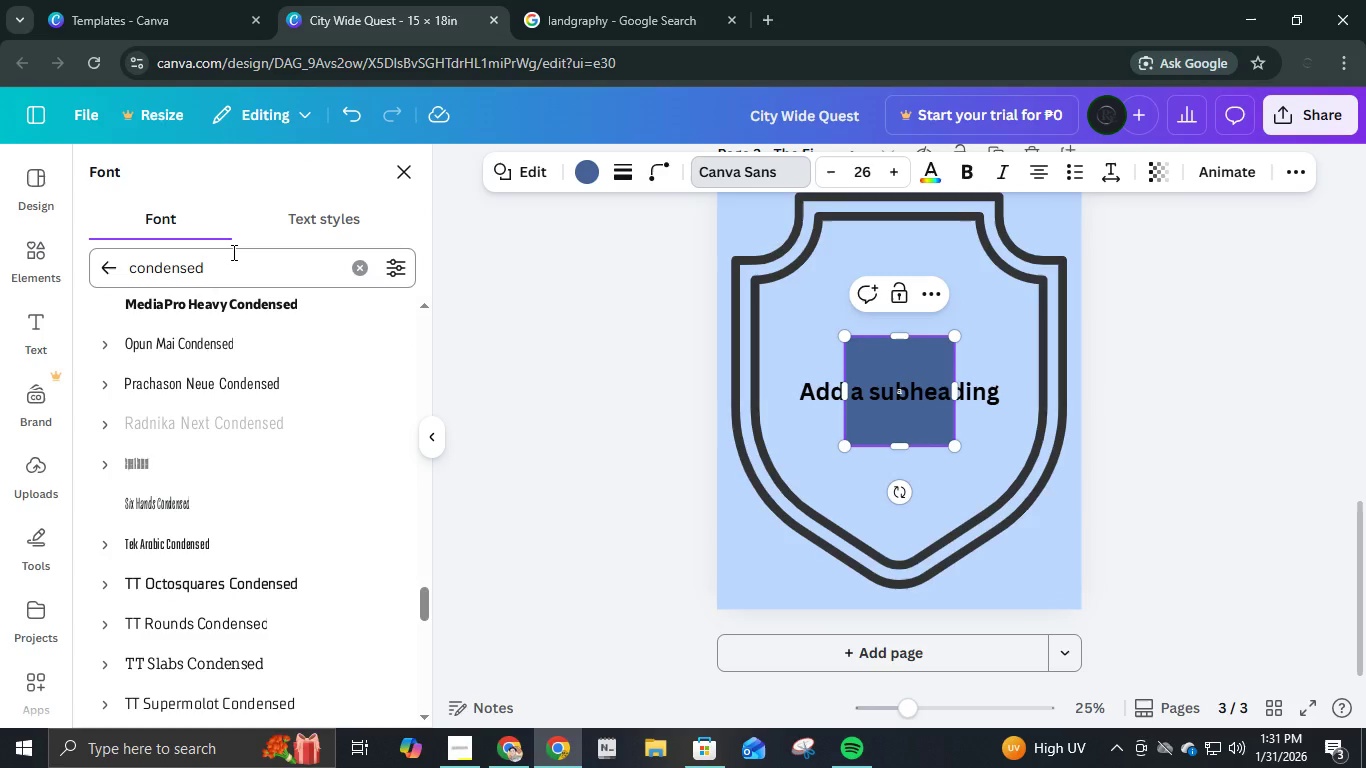 
key(Control+Z)
 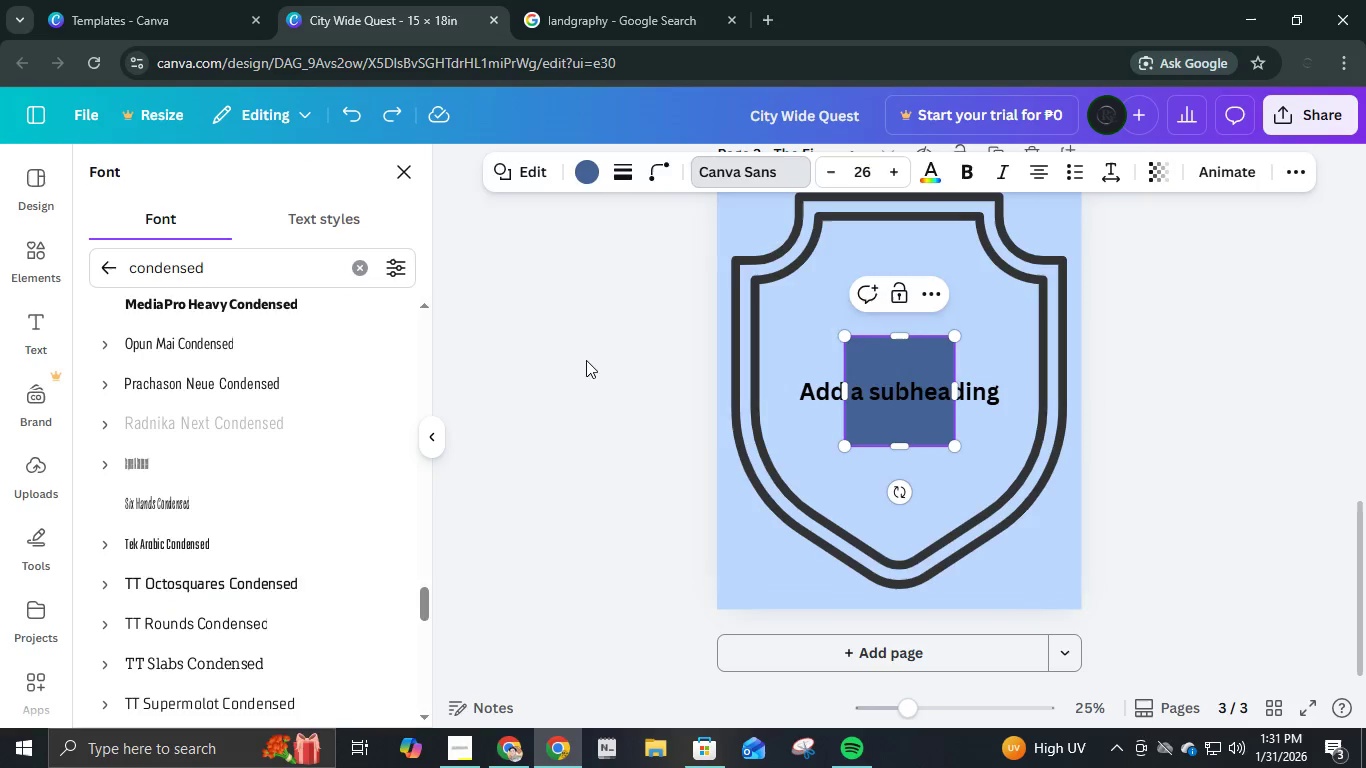 
key(Control+Z)
 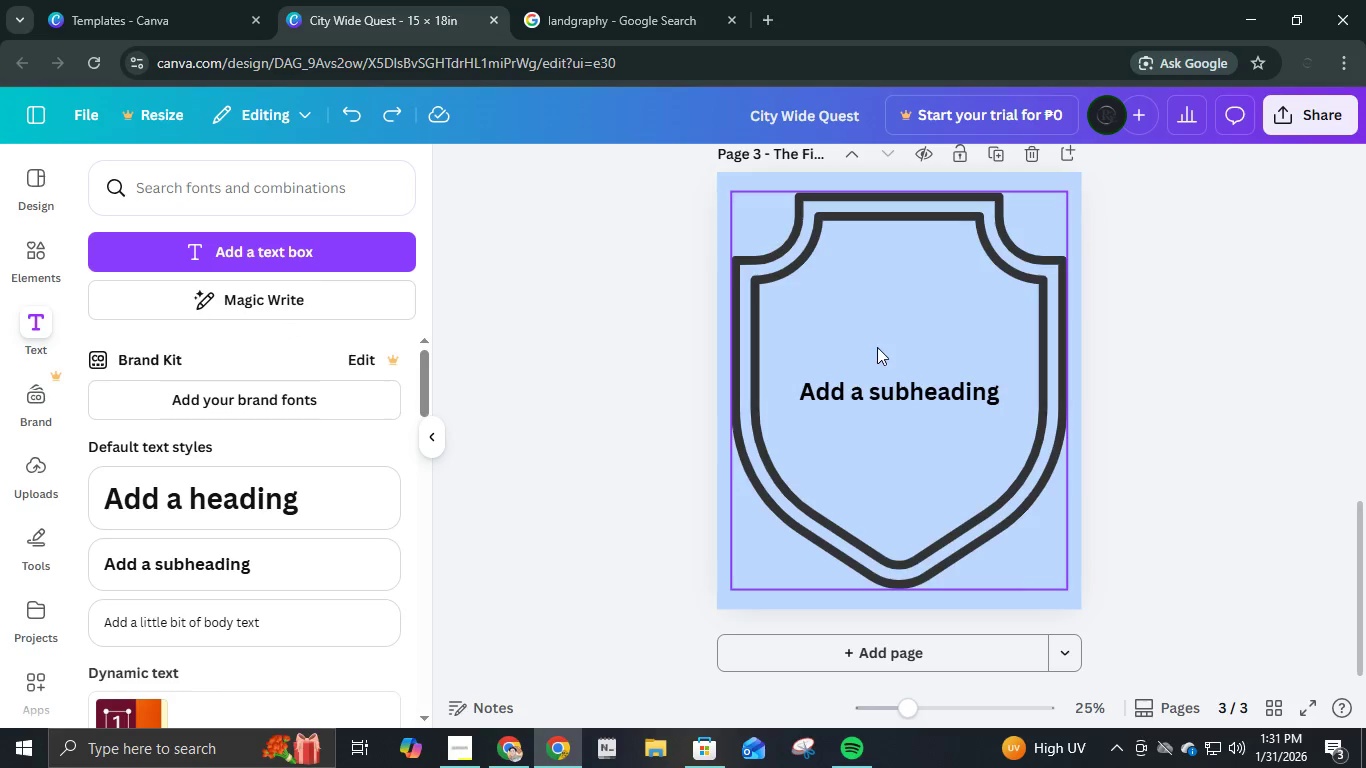 
left_click([891, 383])
 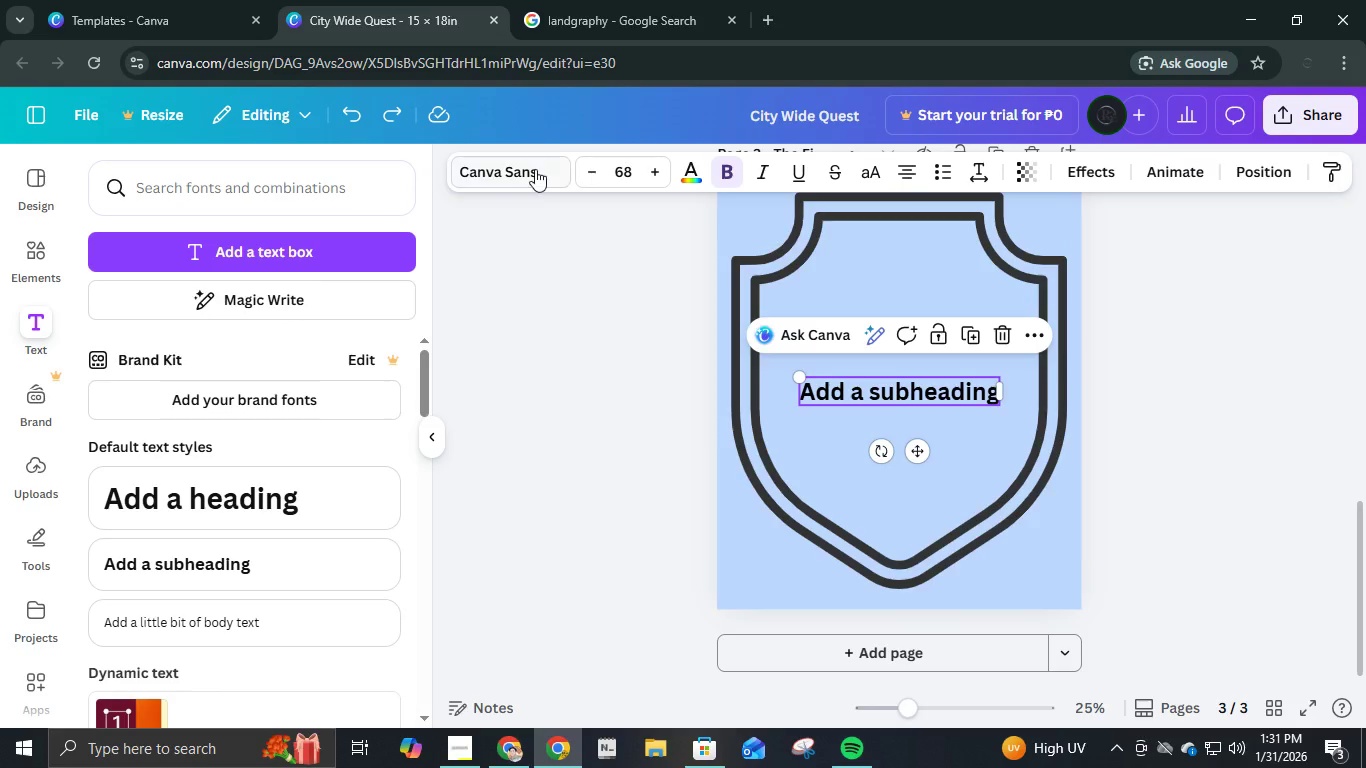 
left_click([535, 169])
 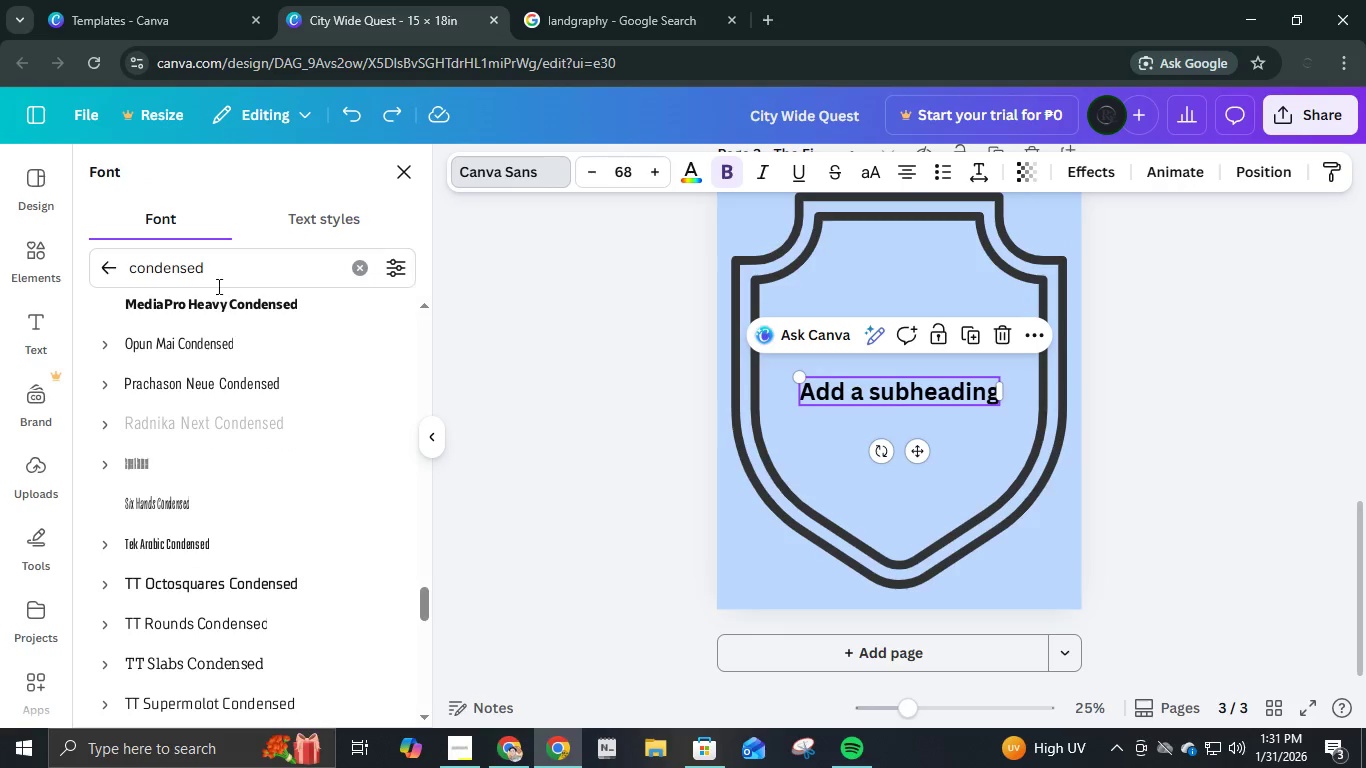 
left_click([217, 273])
 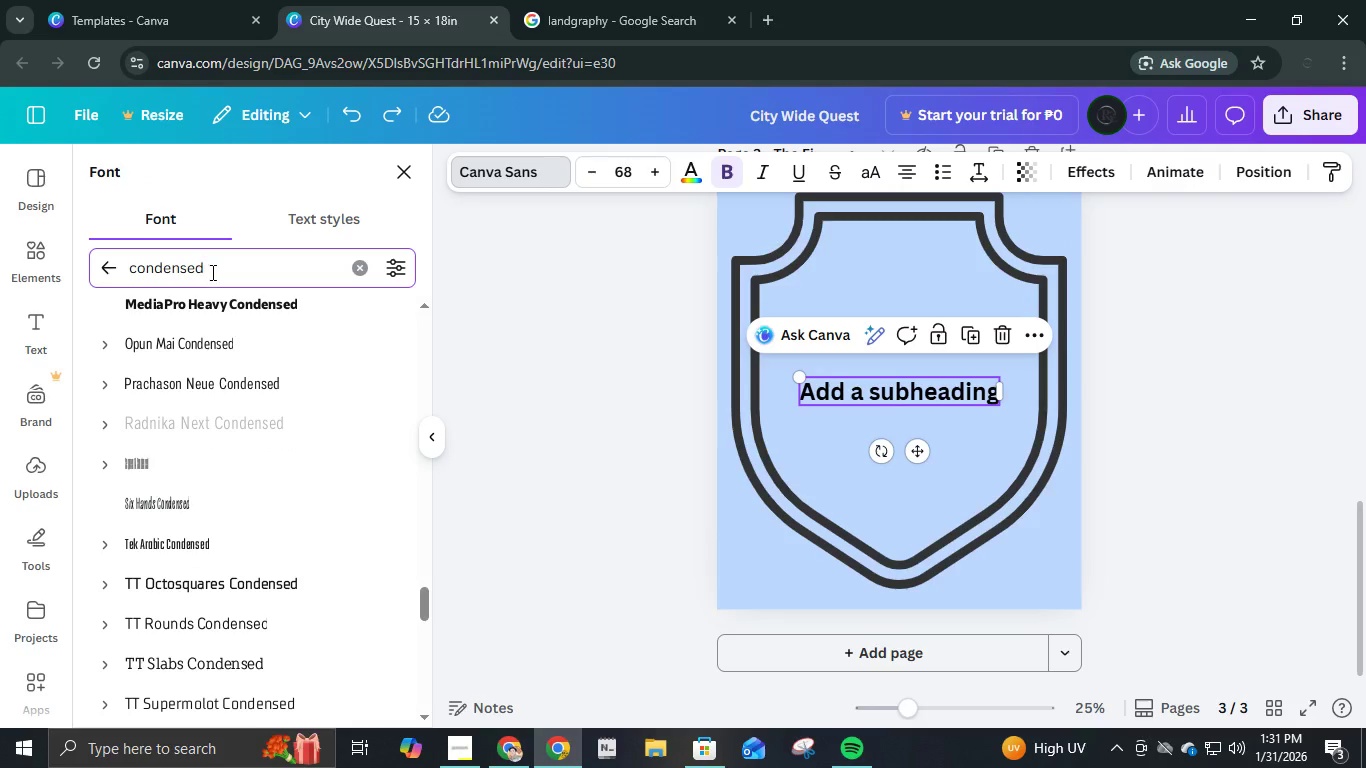 
key(Control+ControlLeft)
 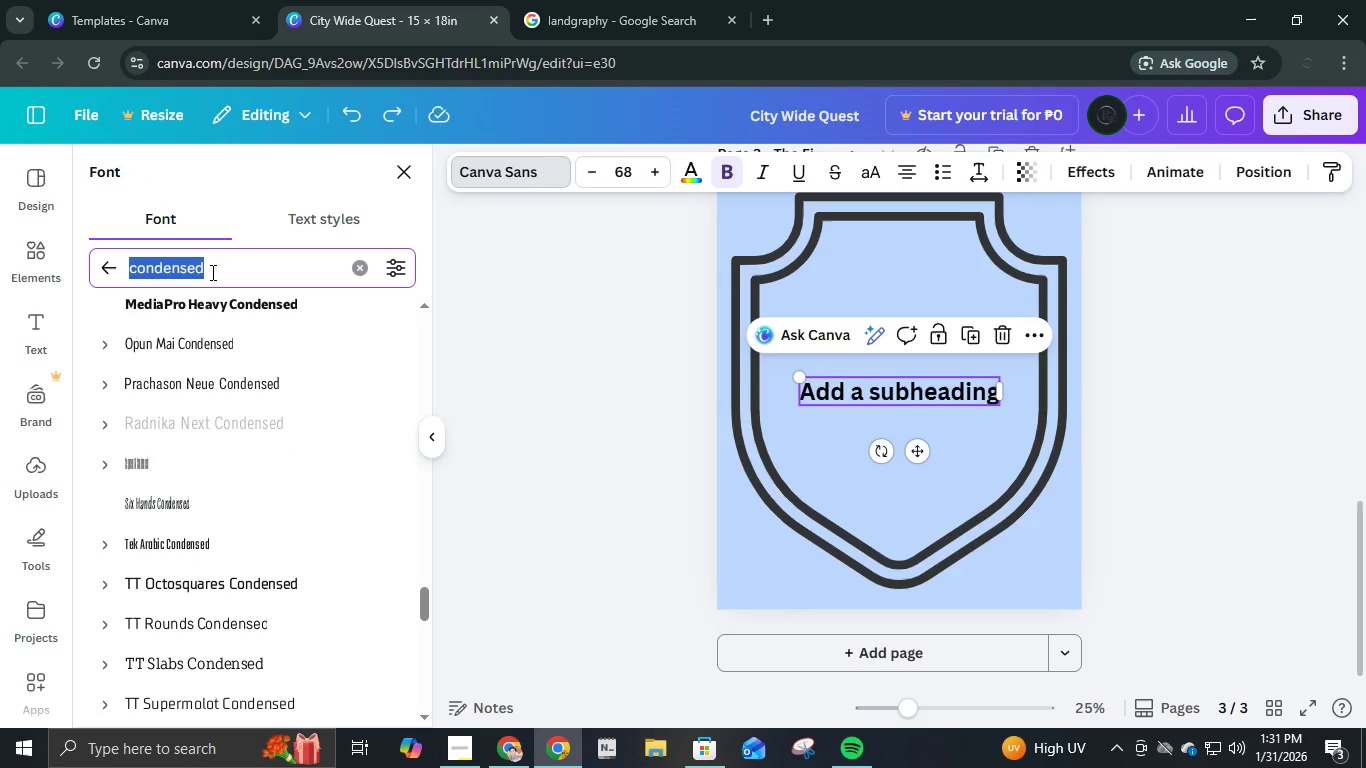 
key(Control+A)
 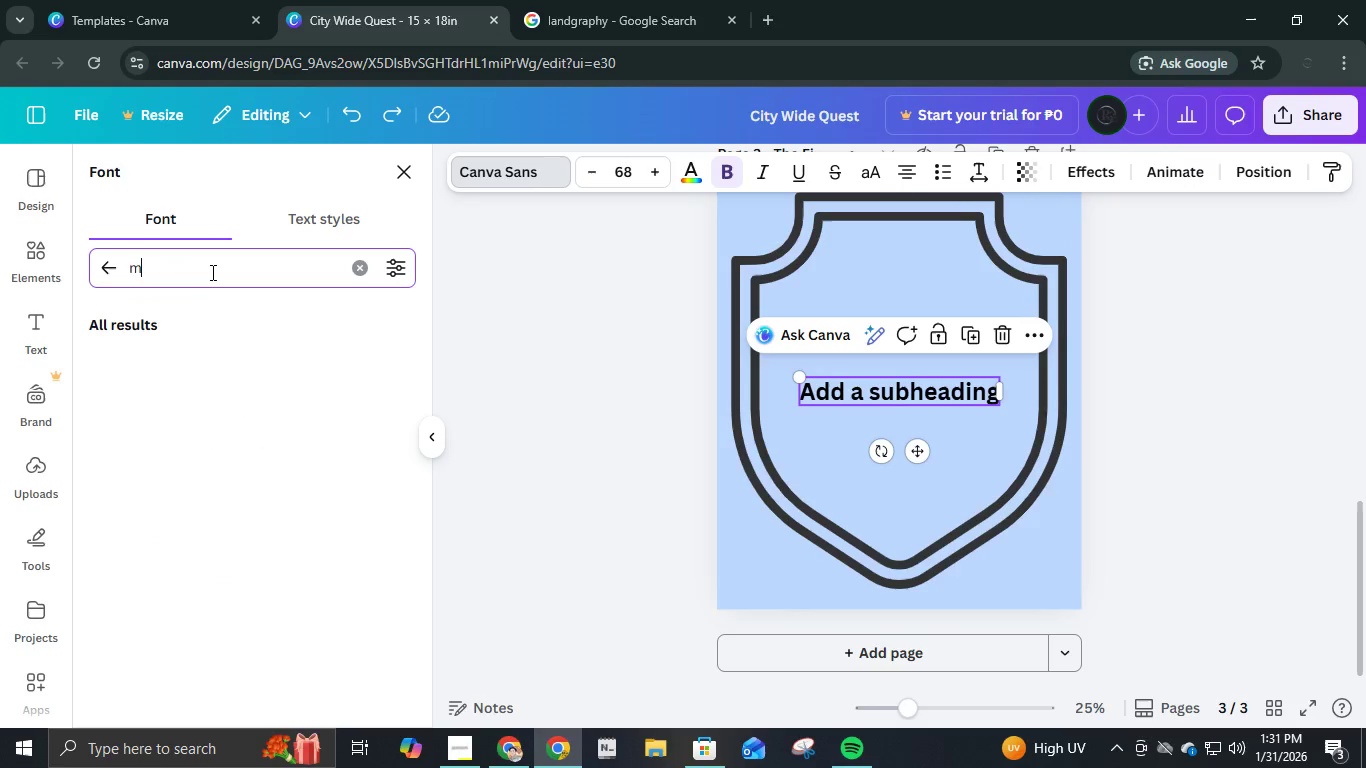 
type(monogram)
 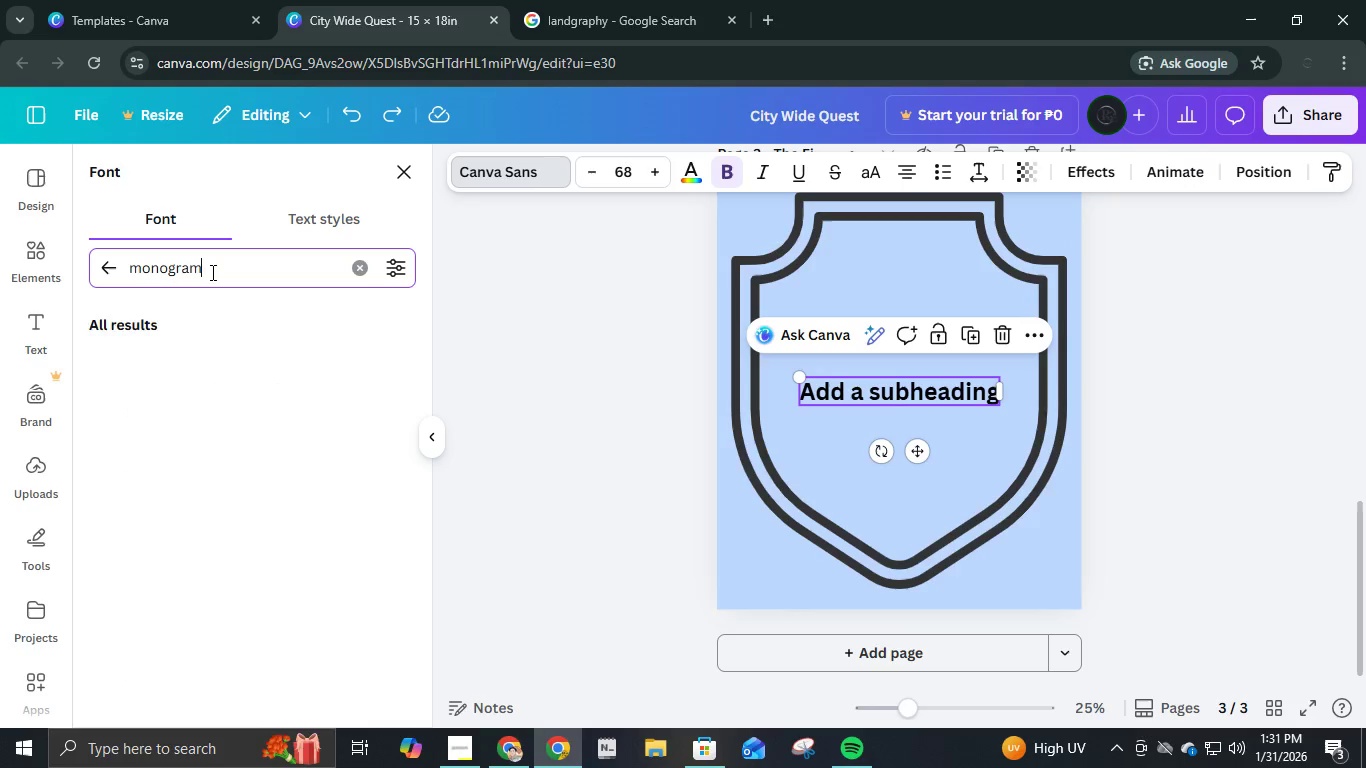 
key(Enter)
 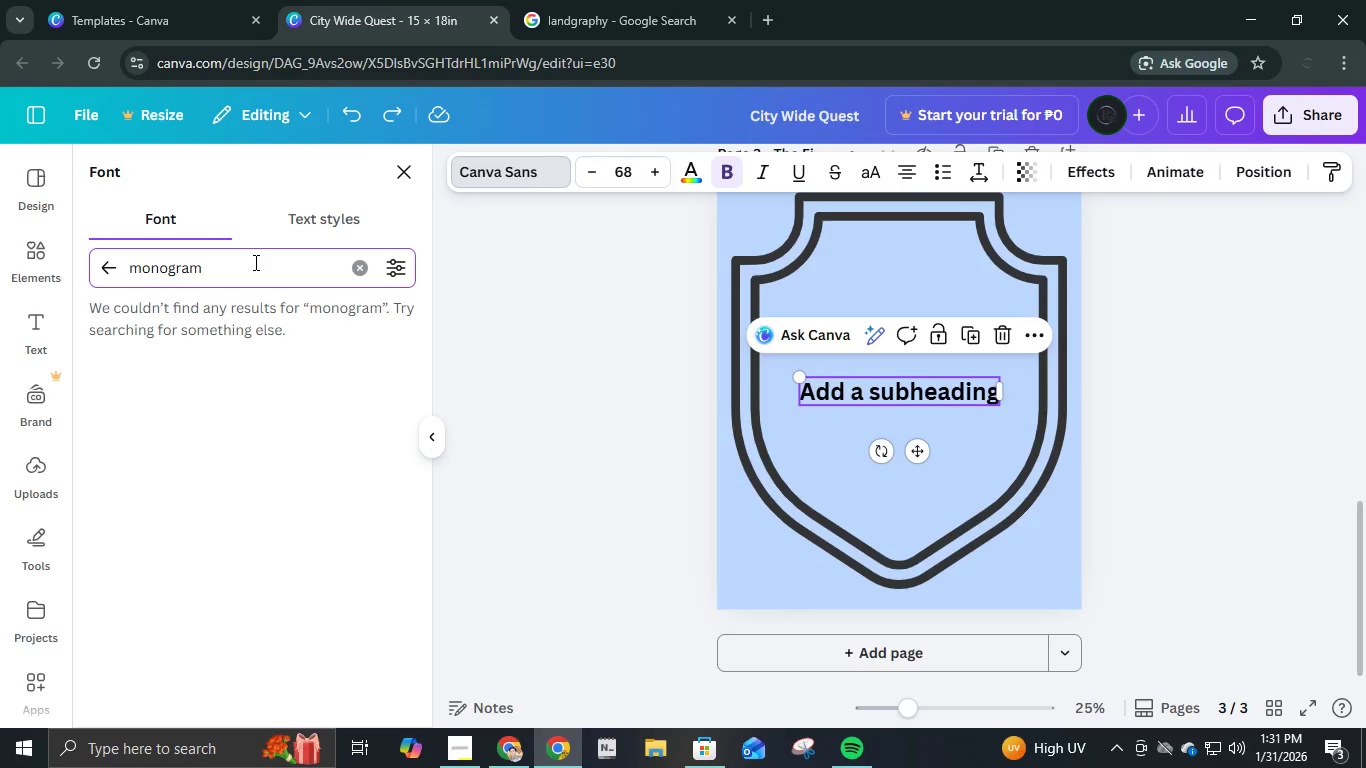 
type( str)
key(Backspace)
type(u)
key(Backspace)
type(yu;e)
key(Backspace)
key(Backspace)
key(Backspace)
type(le)
 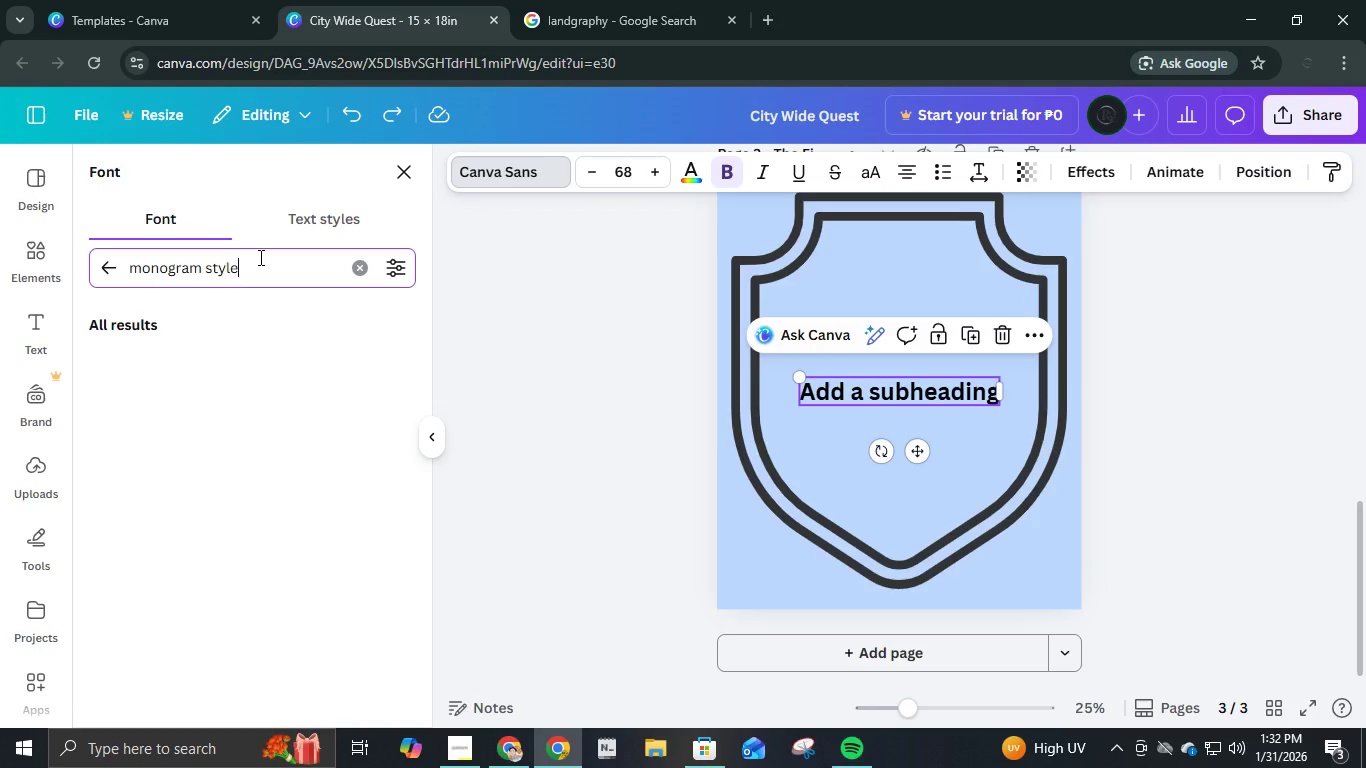 
key(Enter)
 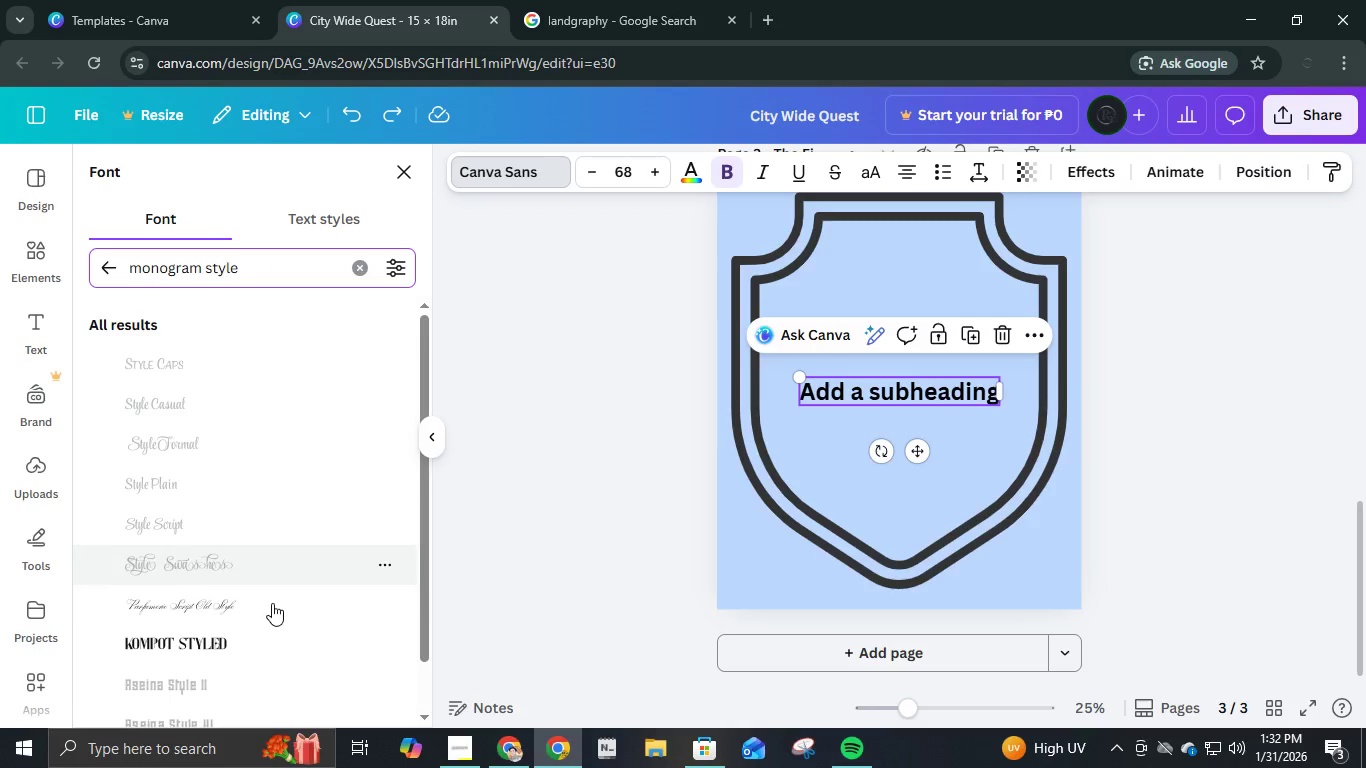 
scroll: coordinate [278, 618], scroll_direction: down, amount: 11.0
 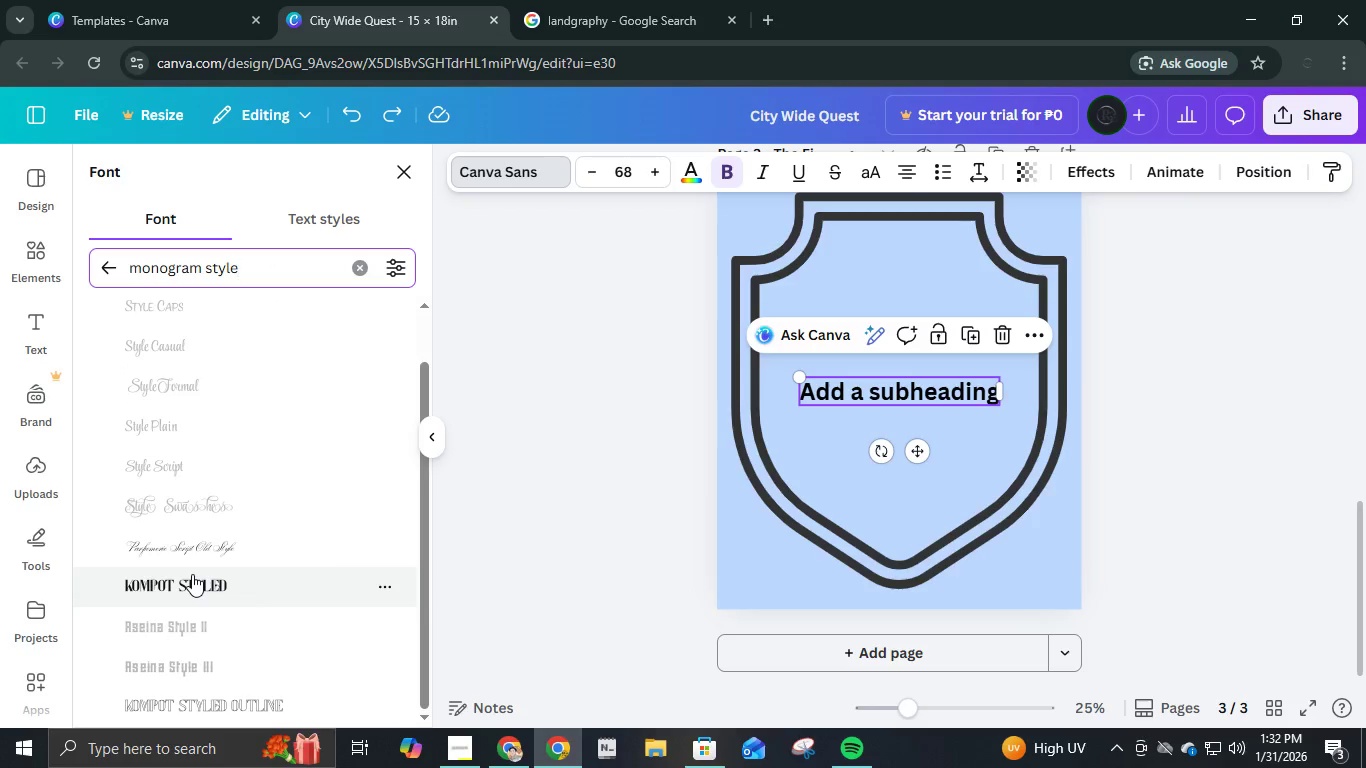 
left_click([192, 574])
 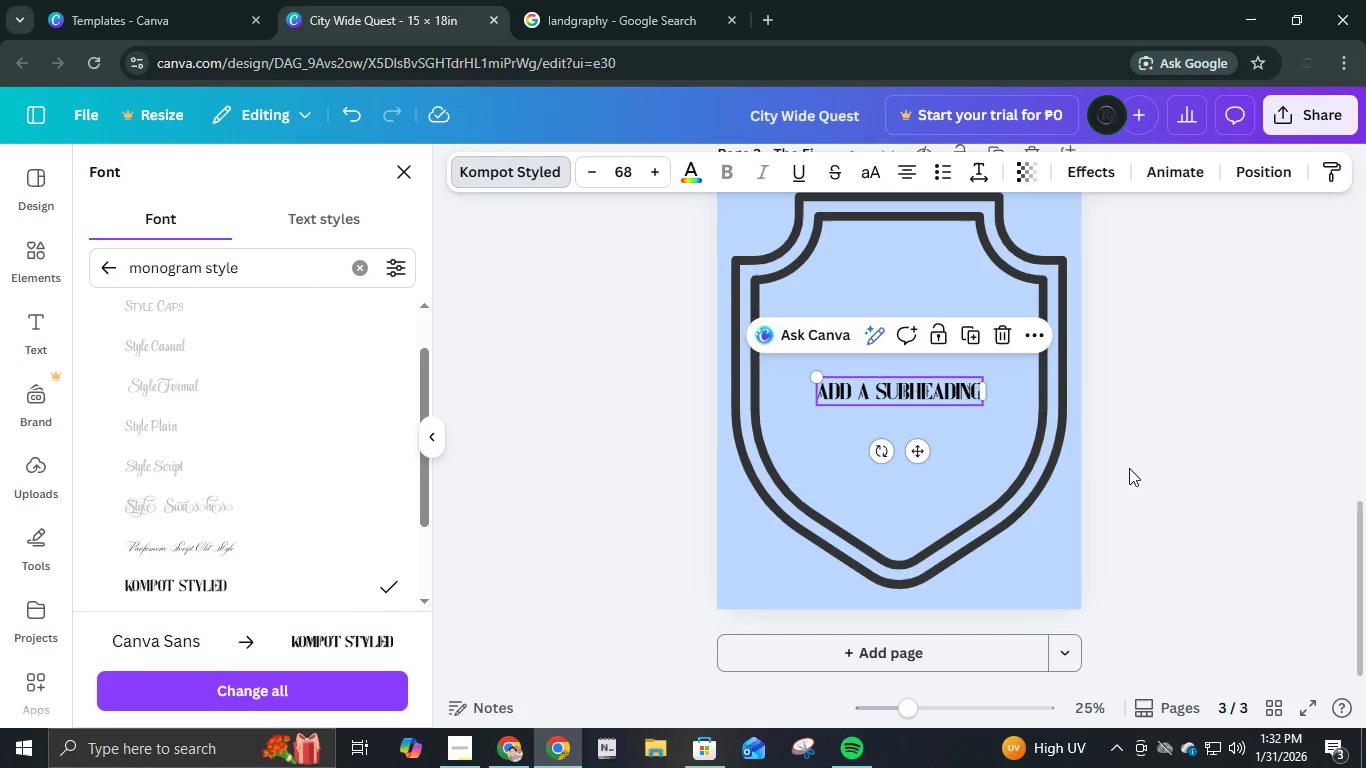 
hold_key(key=ControlLeft, duration=1.53)
scroll: coordinate [995, 423], scroll_direction: up, amount: 8.0
 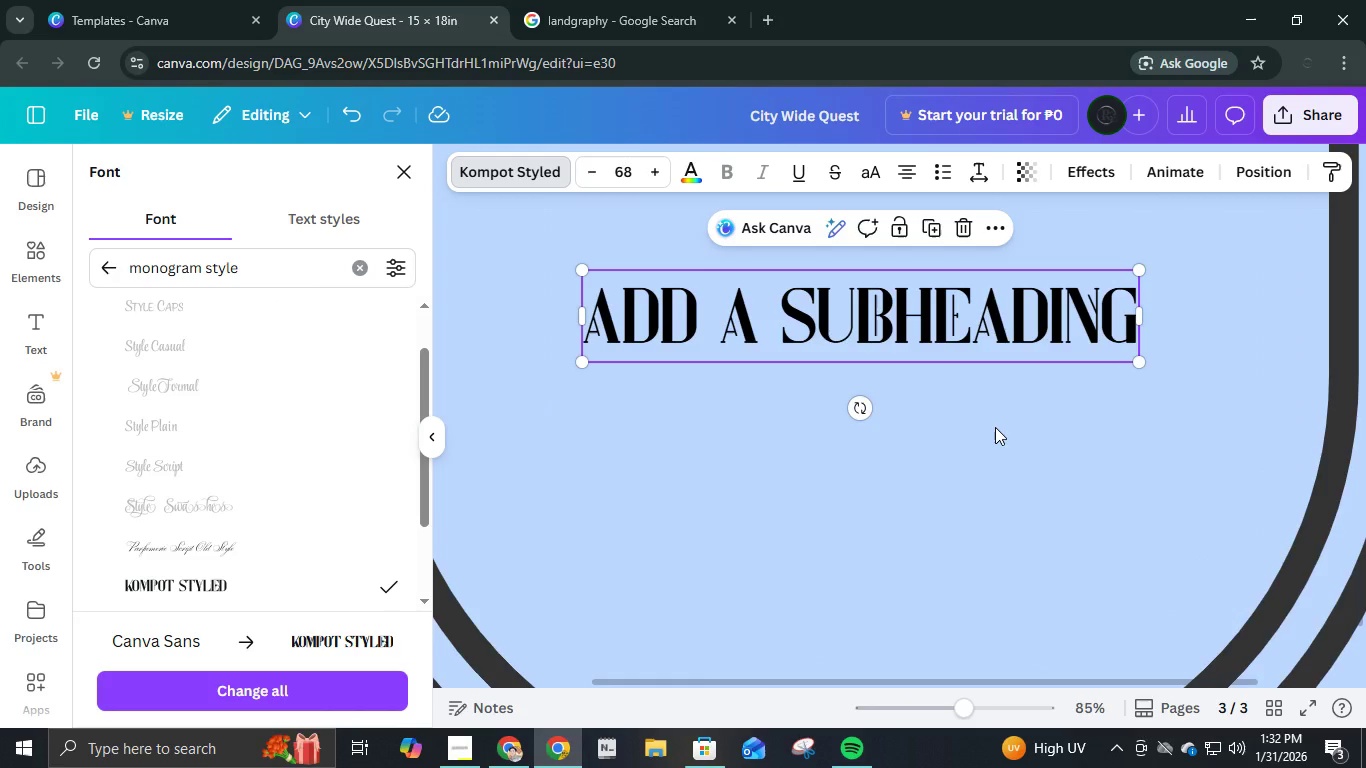 
hold_key(key=ControlLeft, duration=0.7)
scroll: coordinate [995, 427], scroll_direction: down, amount: 7.0
 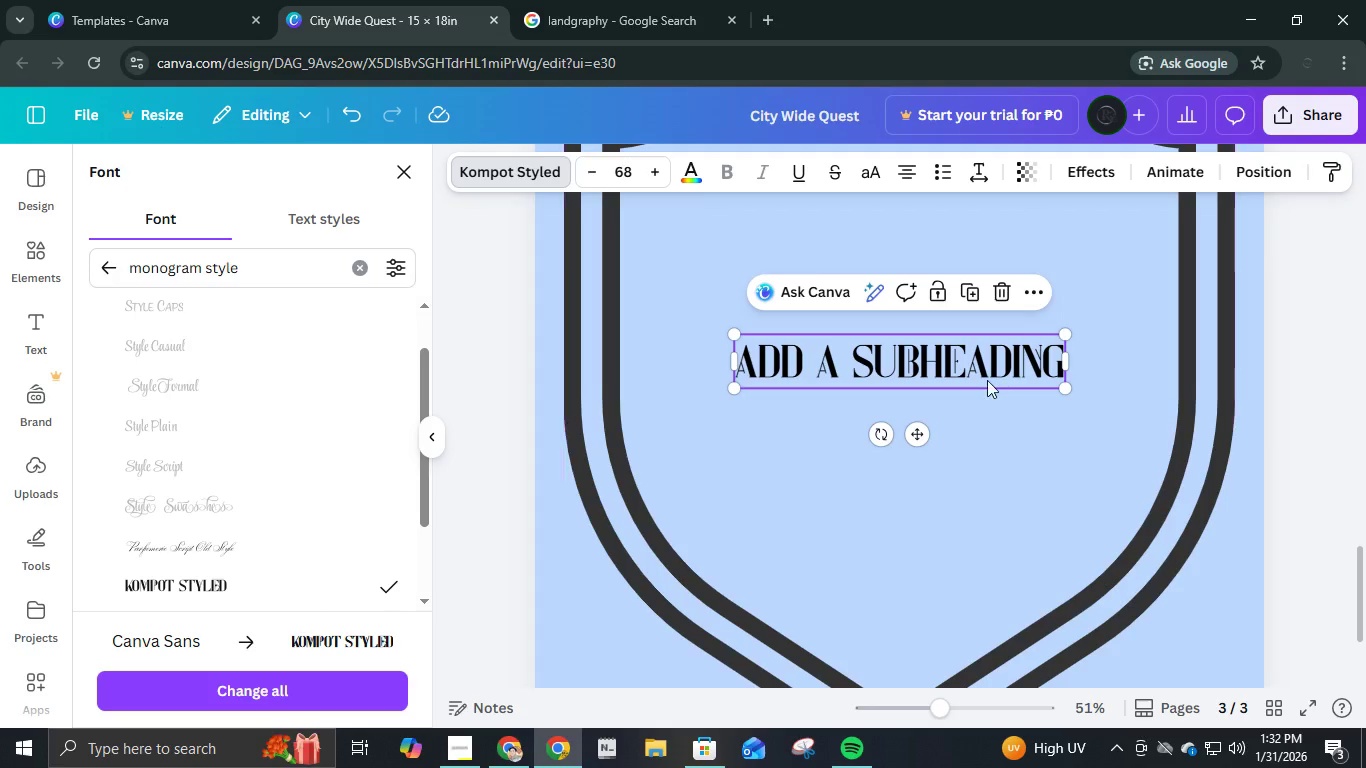 
left_click([986, 379])
 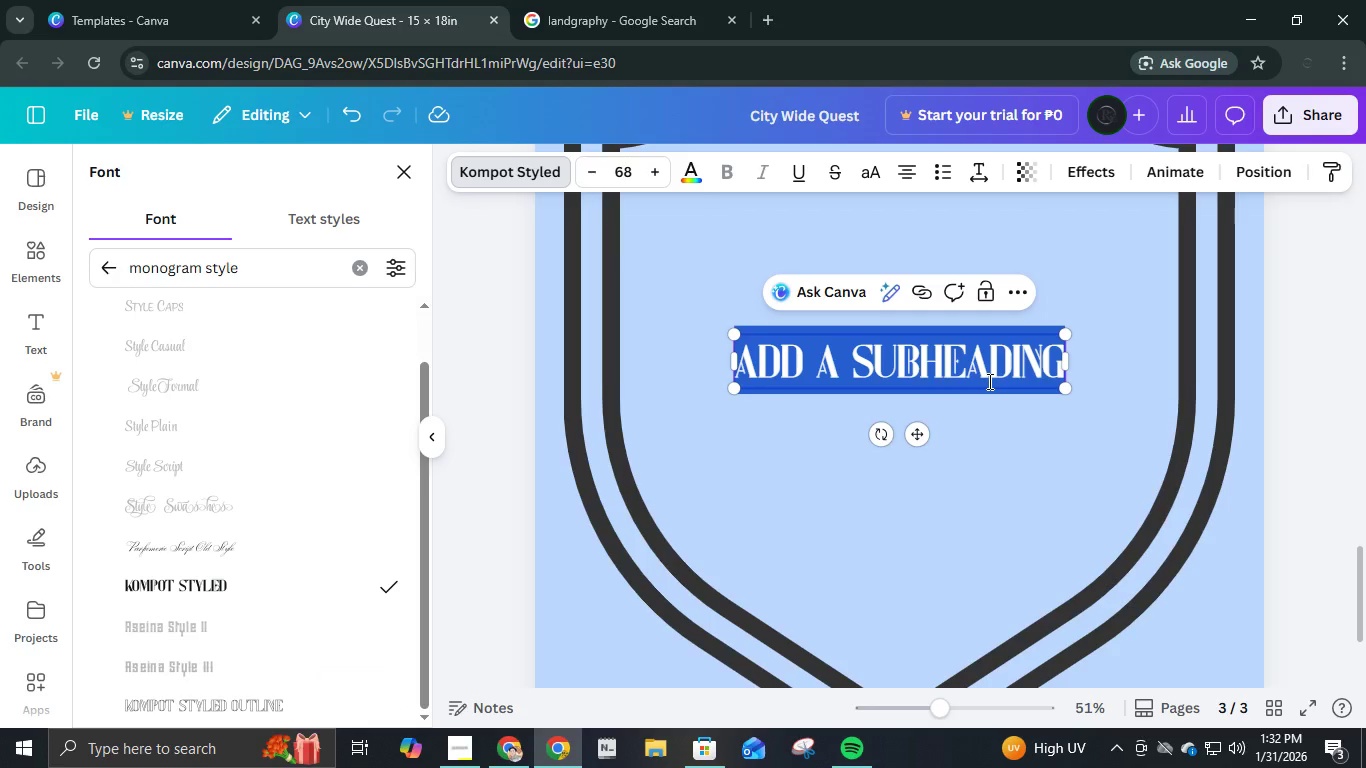 
type(est. 2006)
 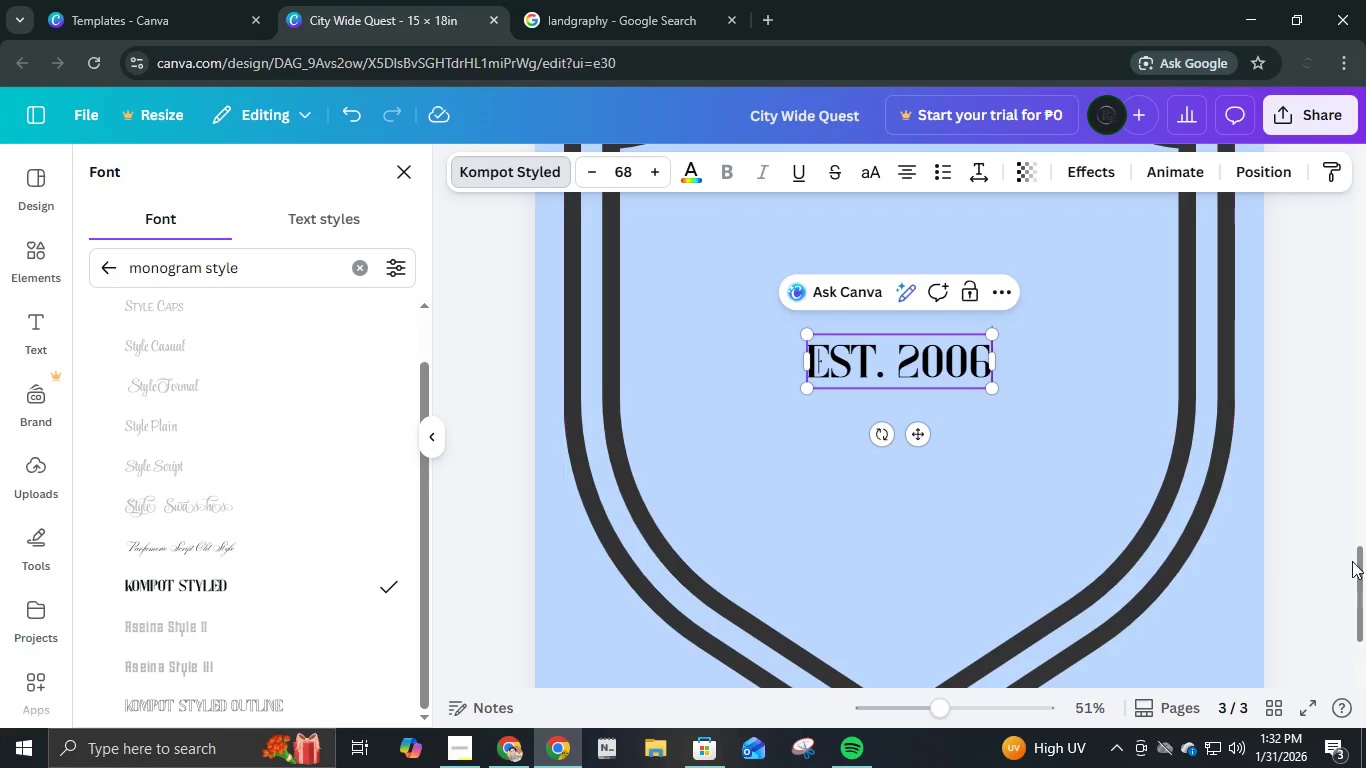 
left_click([1318, 531])
 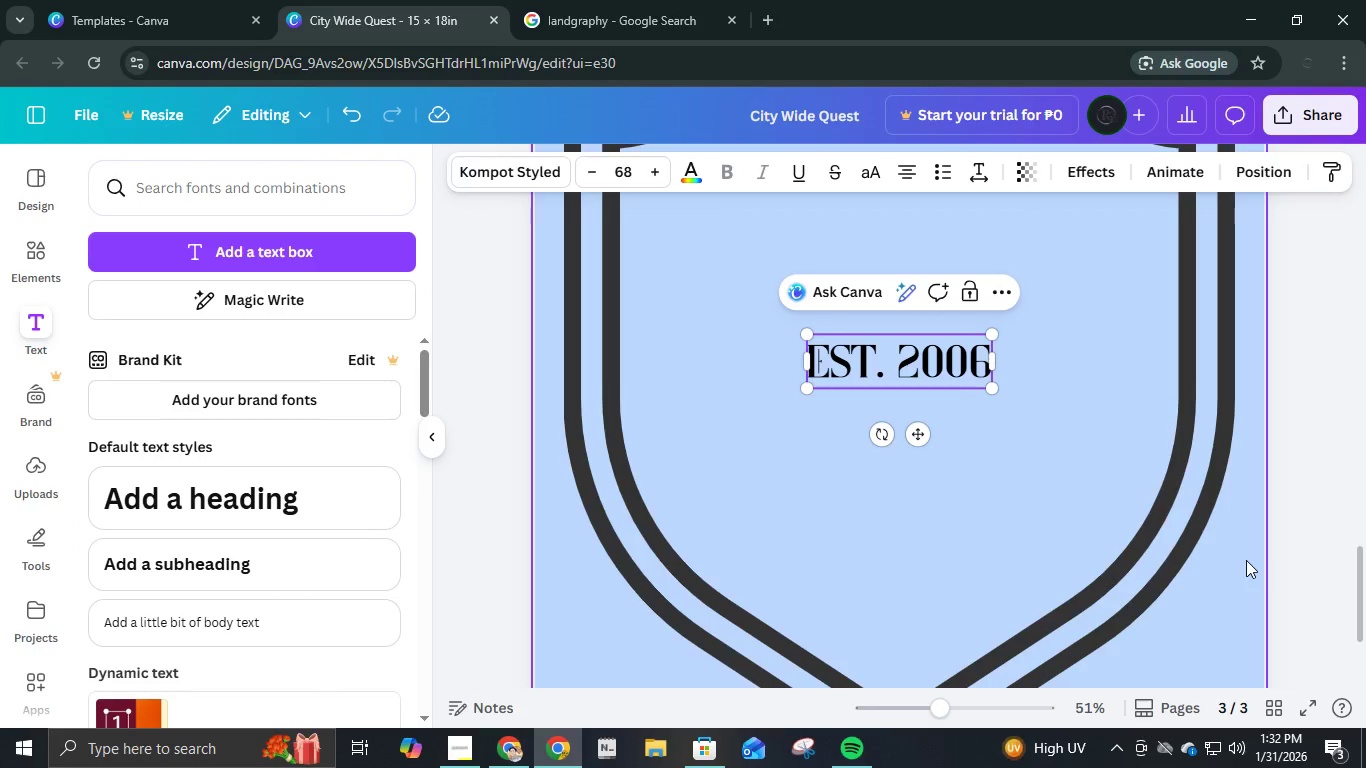 
hold_key(key=ControlLeft, duration=0.39)
scroll: coordinate [1245, 557], scroll_direction: down, amount: 4.0
 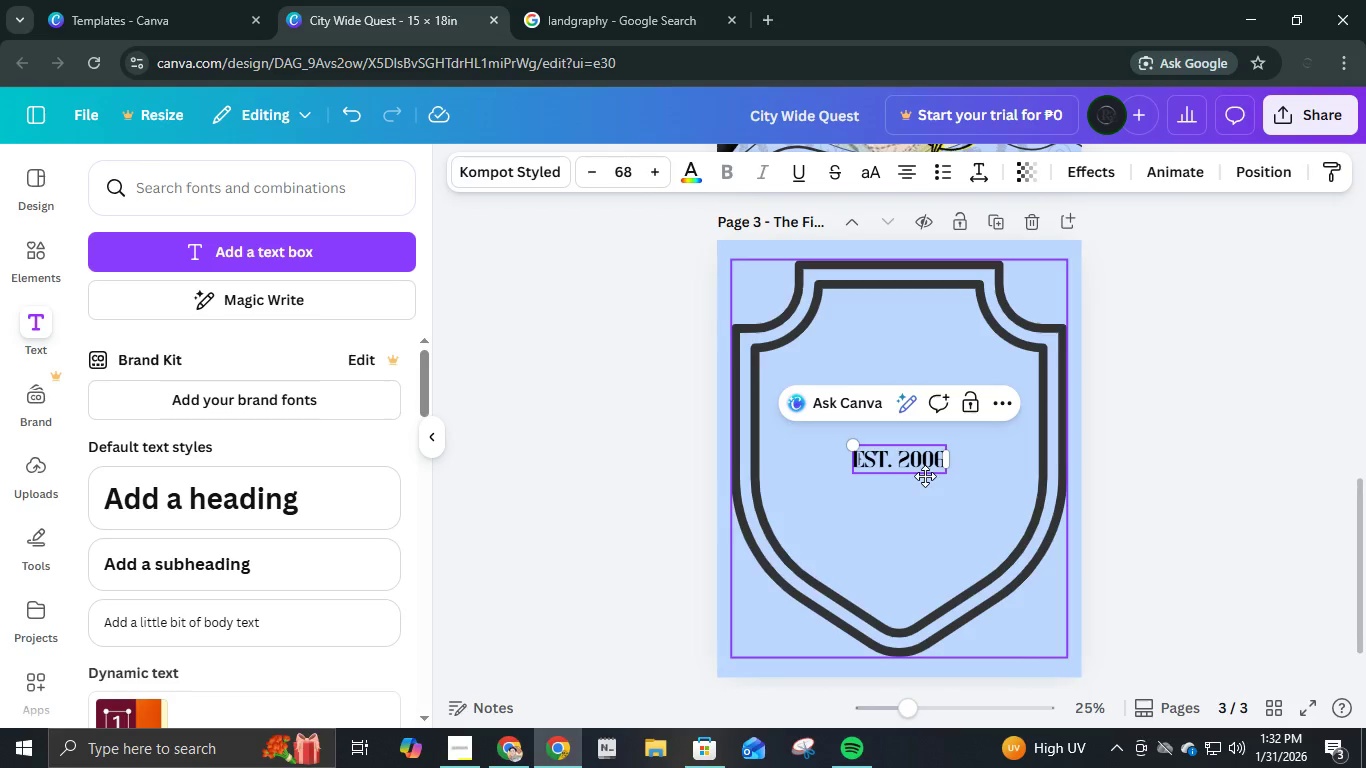 
left_click_drag(start_coordinate=[925, 465], to_coordinate=[926, 471])
 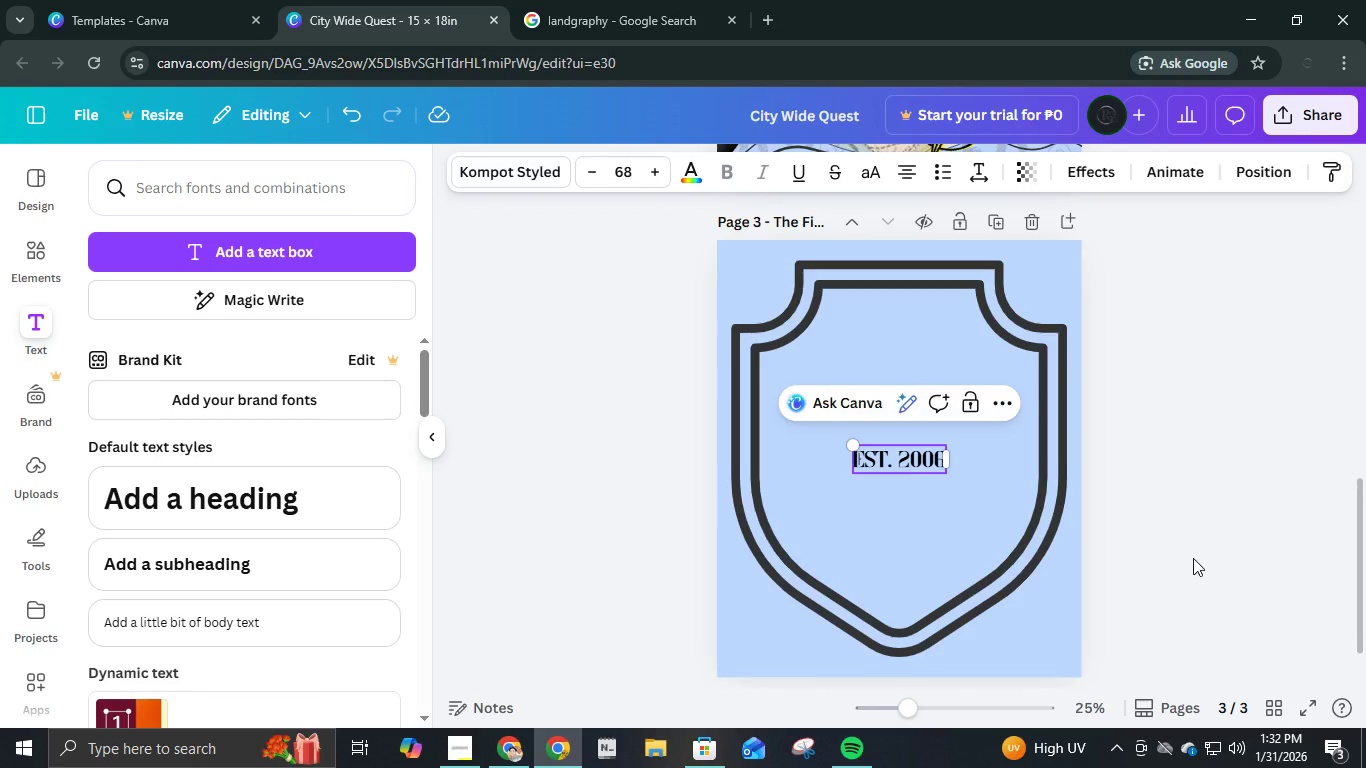 
left_click([1193, 558])
 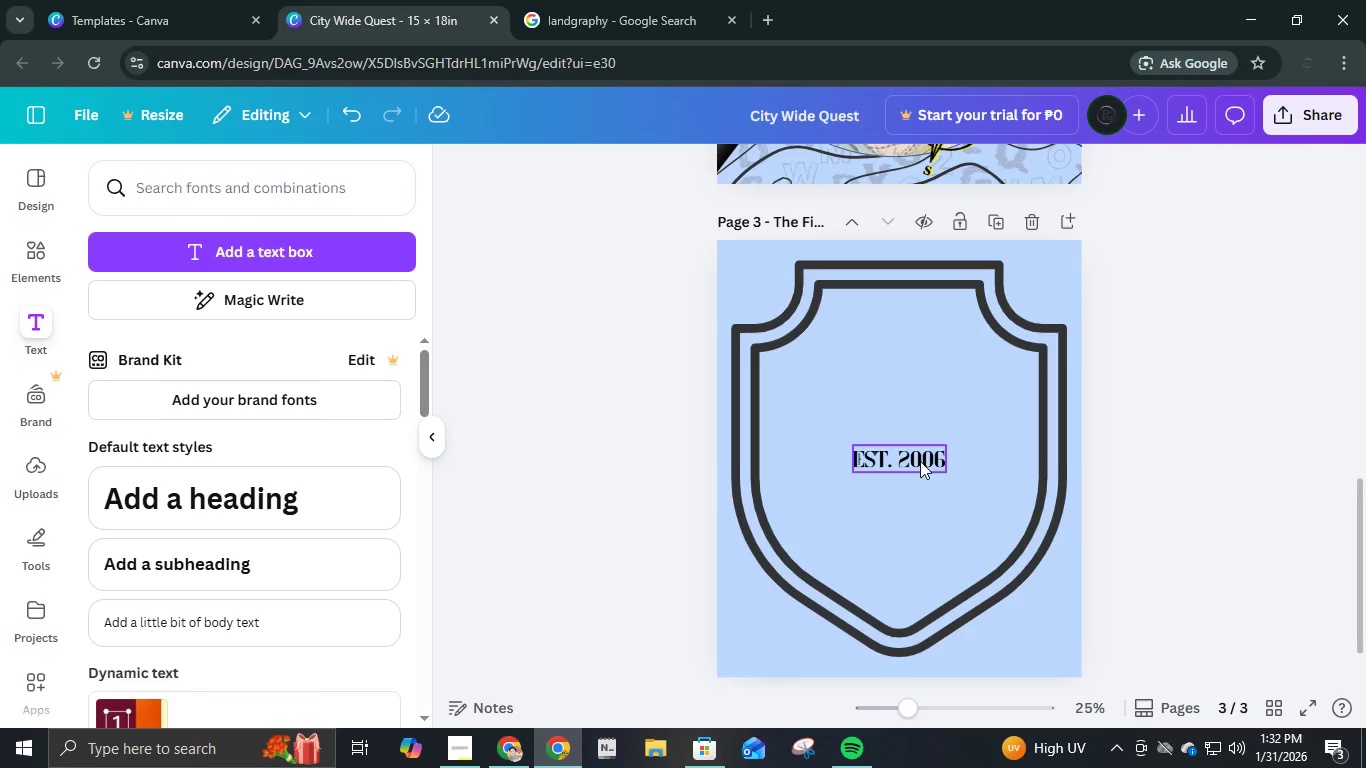 
left_click([920, 461])
 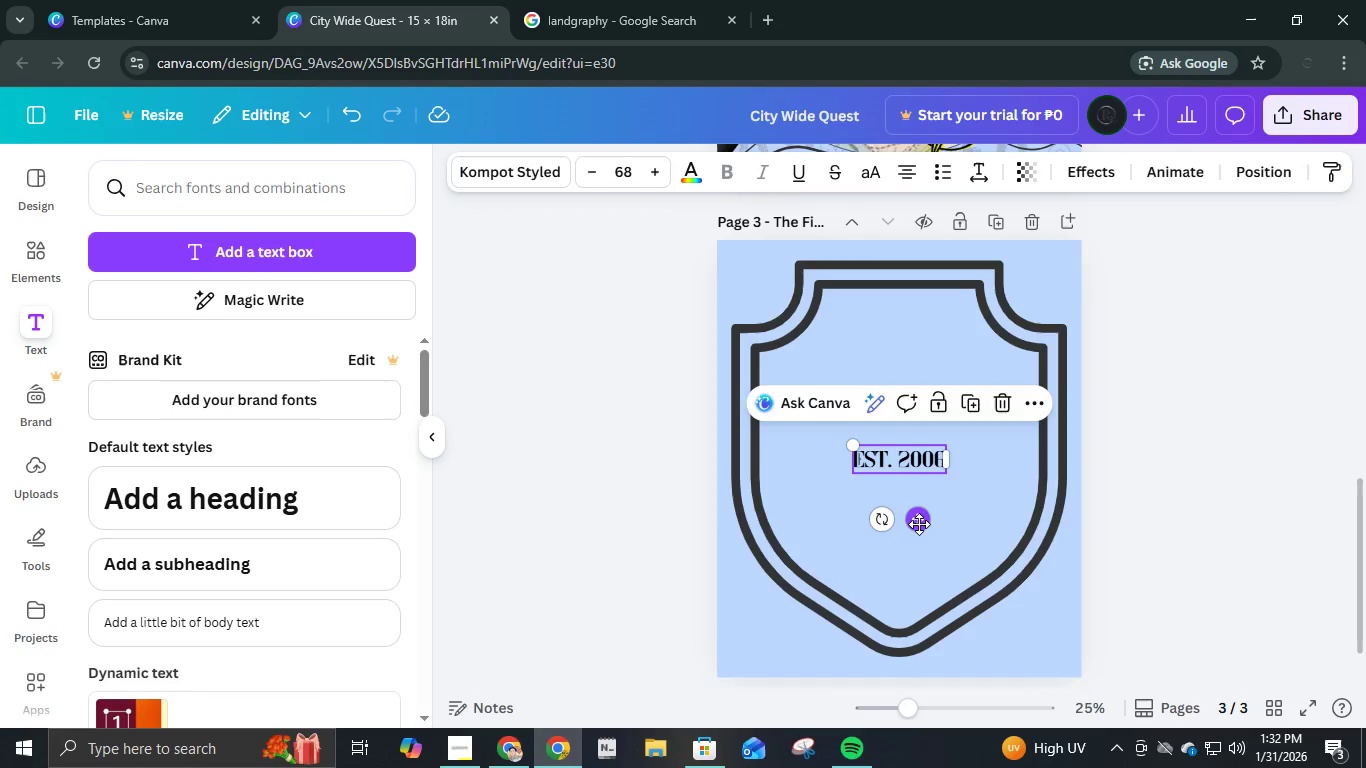 
left_click_drag(start_coordinate=[919, 524], to_coordinate=[918, 644])
 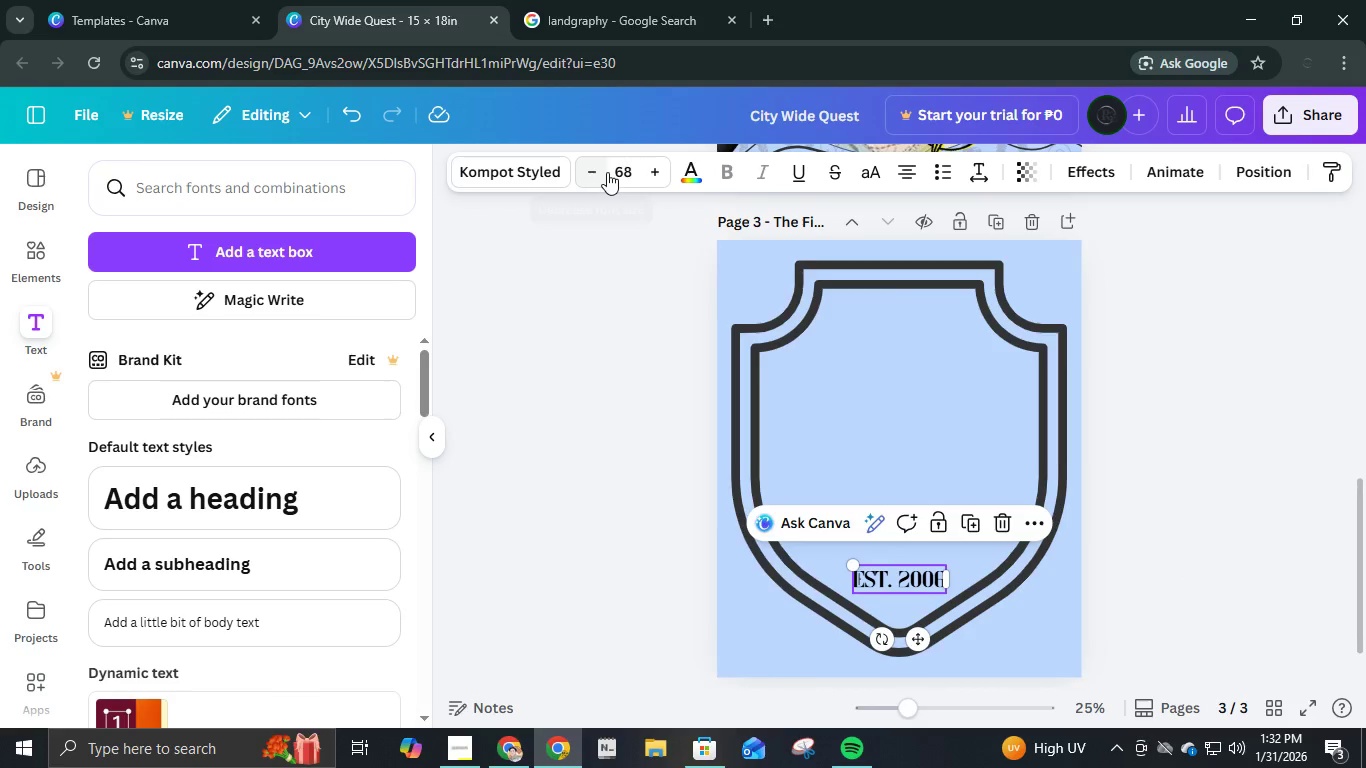 
left_click([624, 172])
 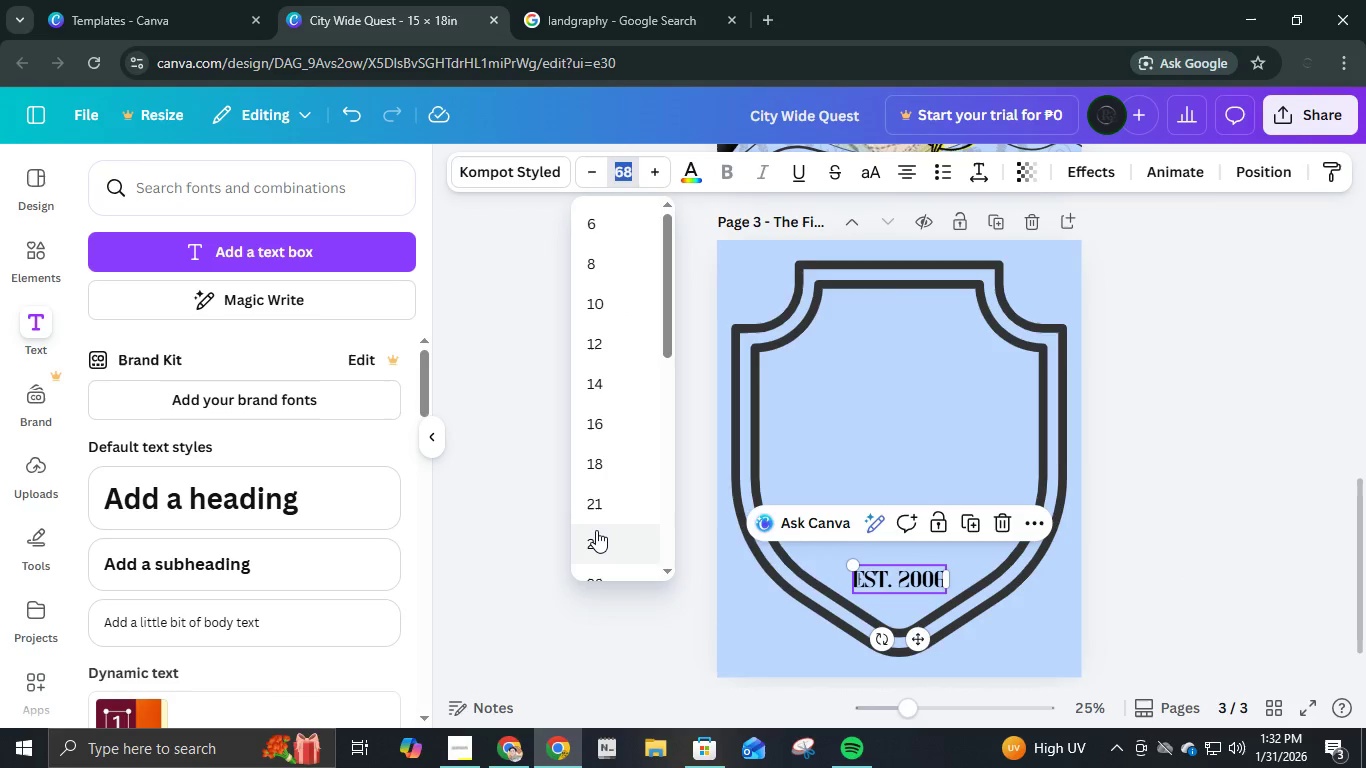 
left_click([596, 530])
 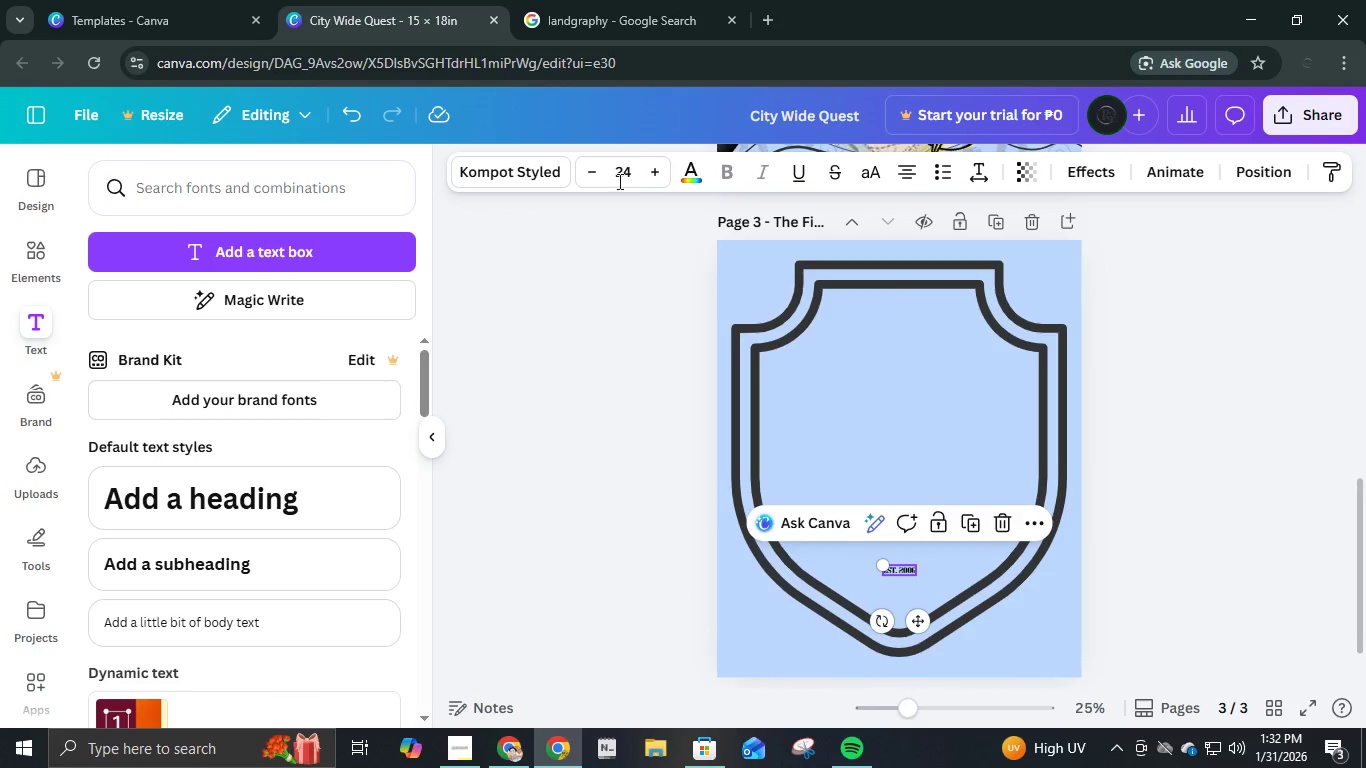 
left_click([620, 175])
 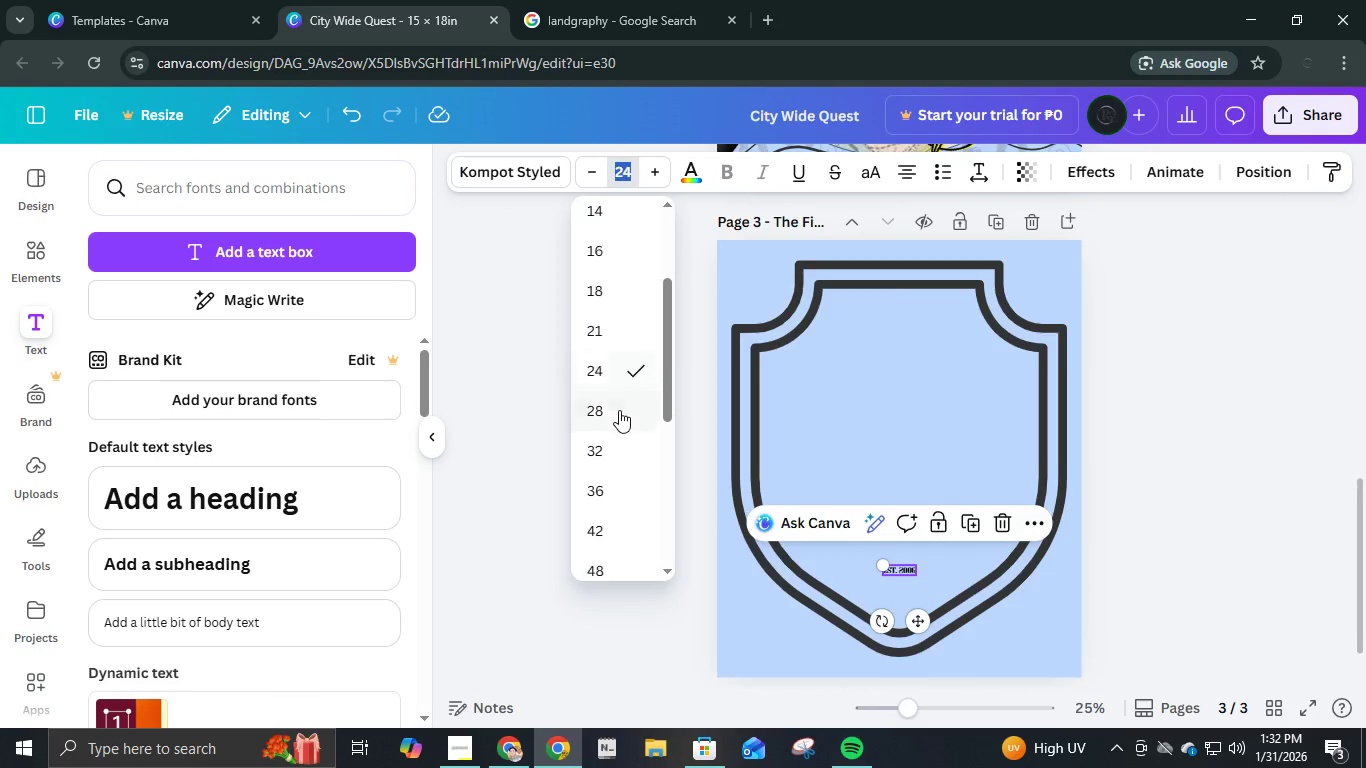 
scroll: coordinate [619, 410], scroll_direction: down, amount: 3.0
 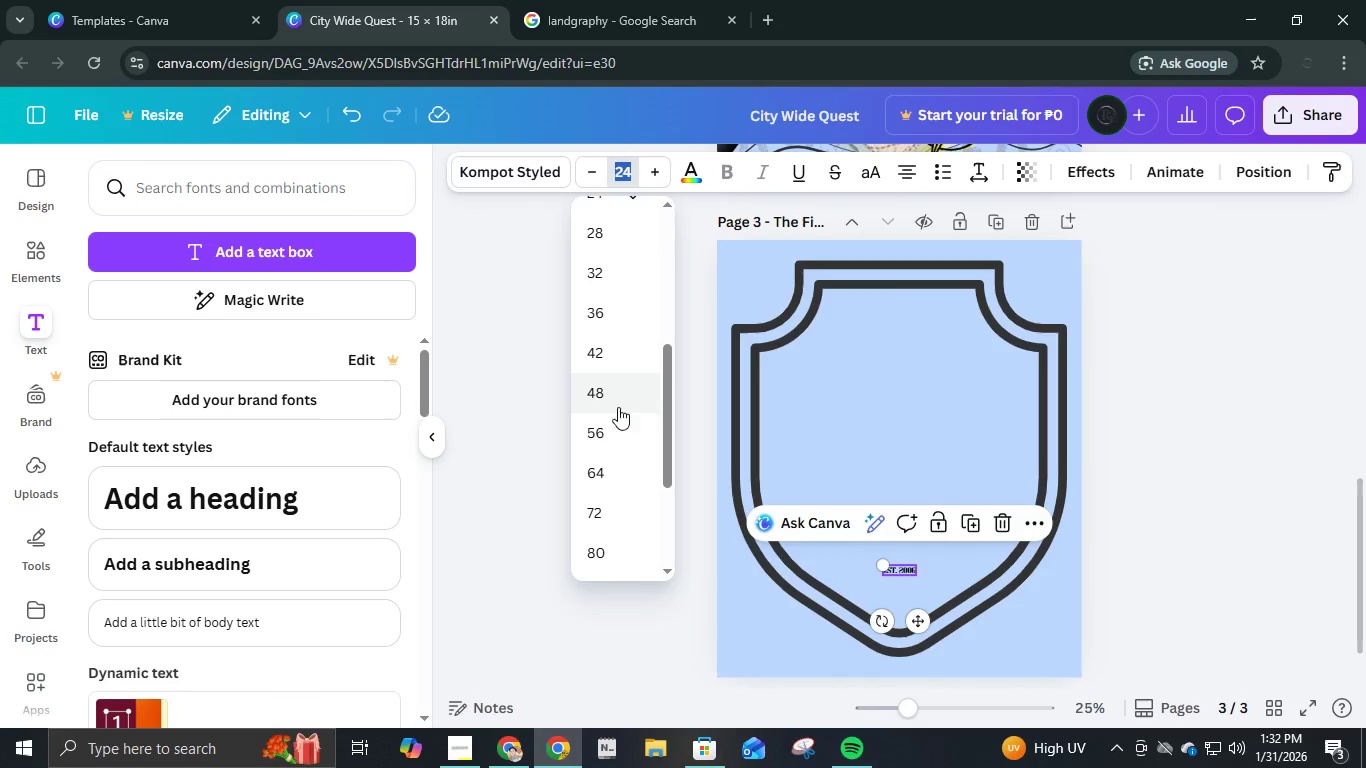 
left_click([610, 396])
 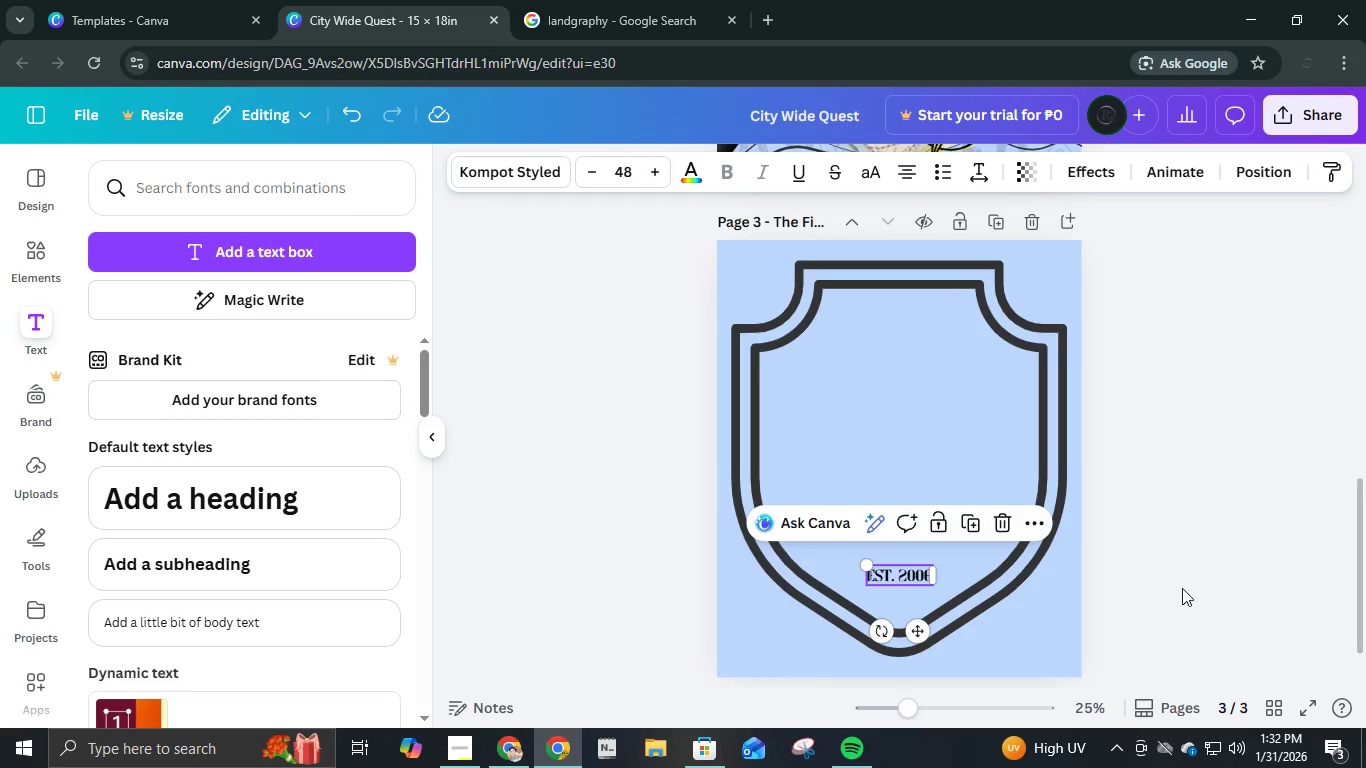 
left_click([1182, 588])
 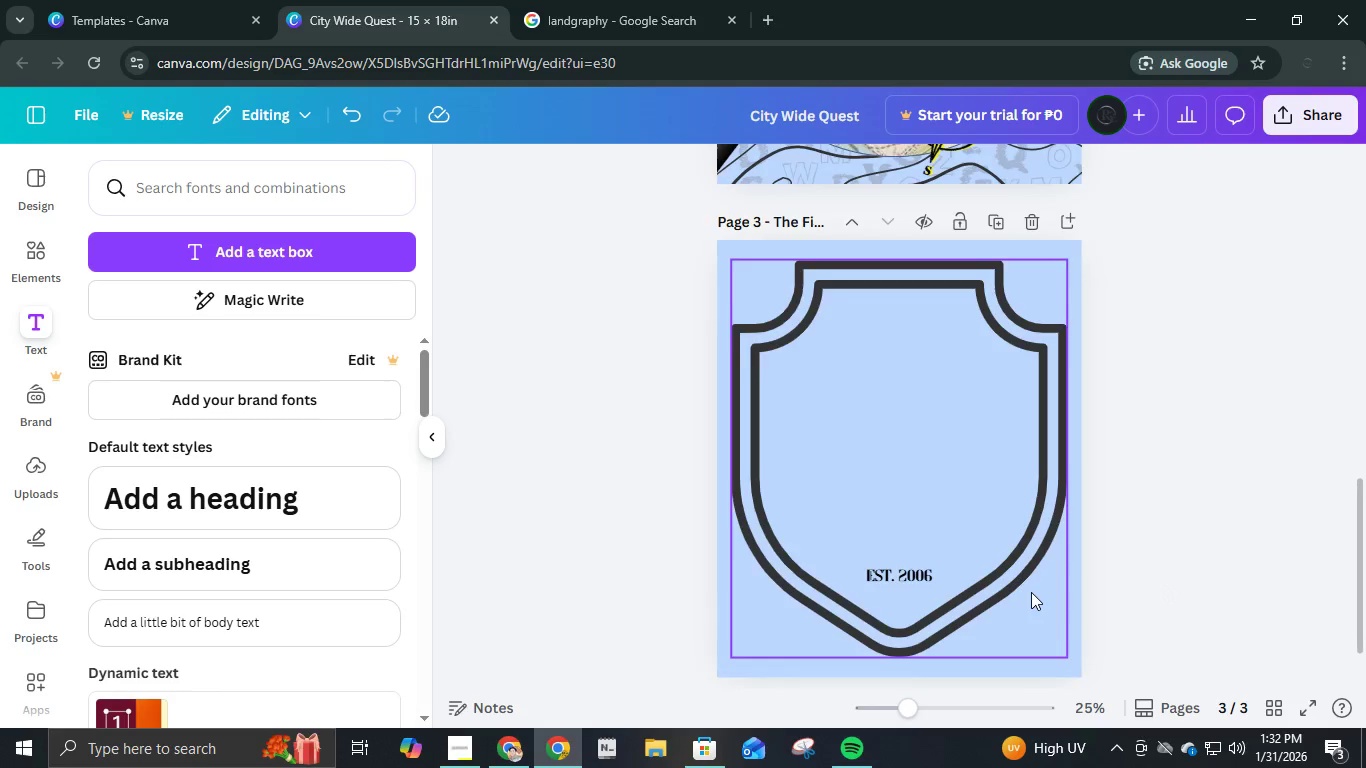 
scroll: coordinate [1031, 589], scroll_direction: down, amount: 1.0
 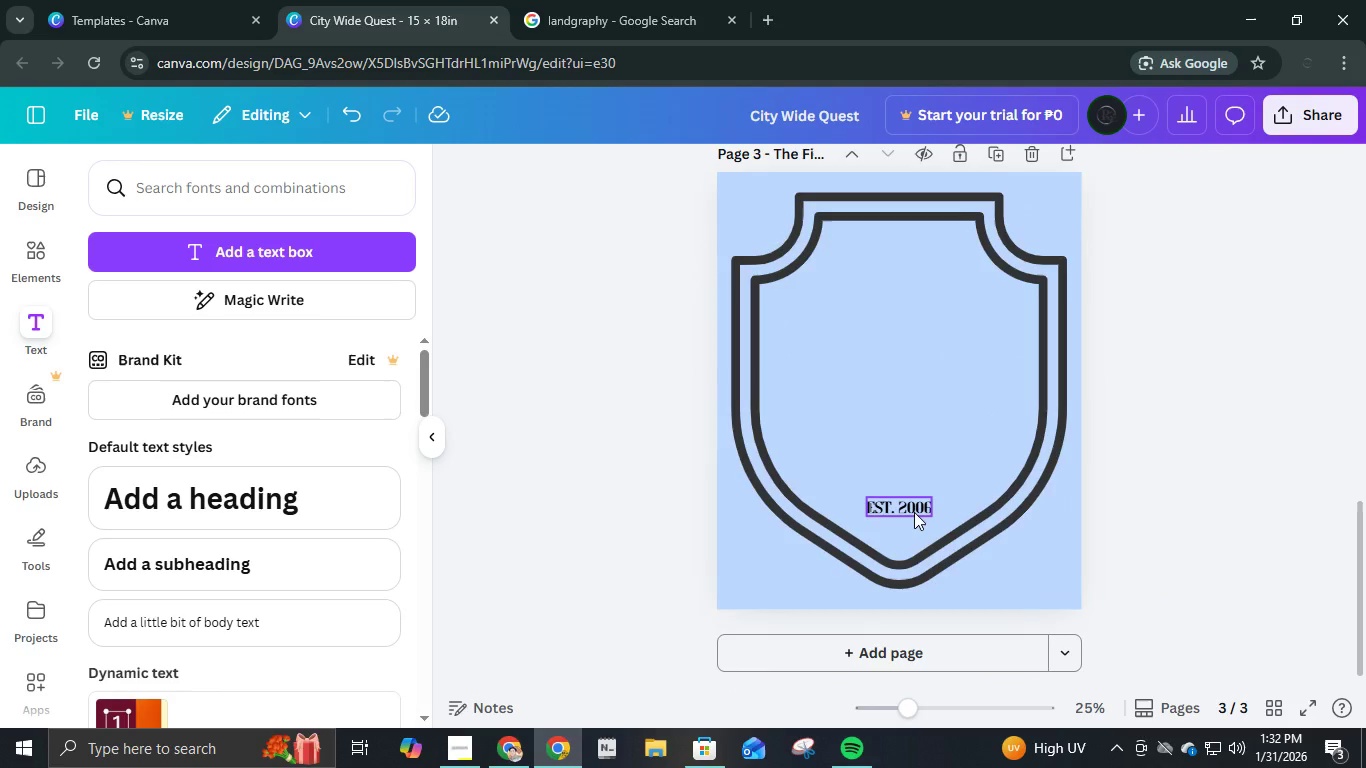 
left_click([914, 511])
 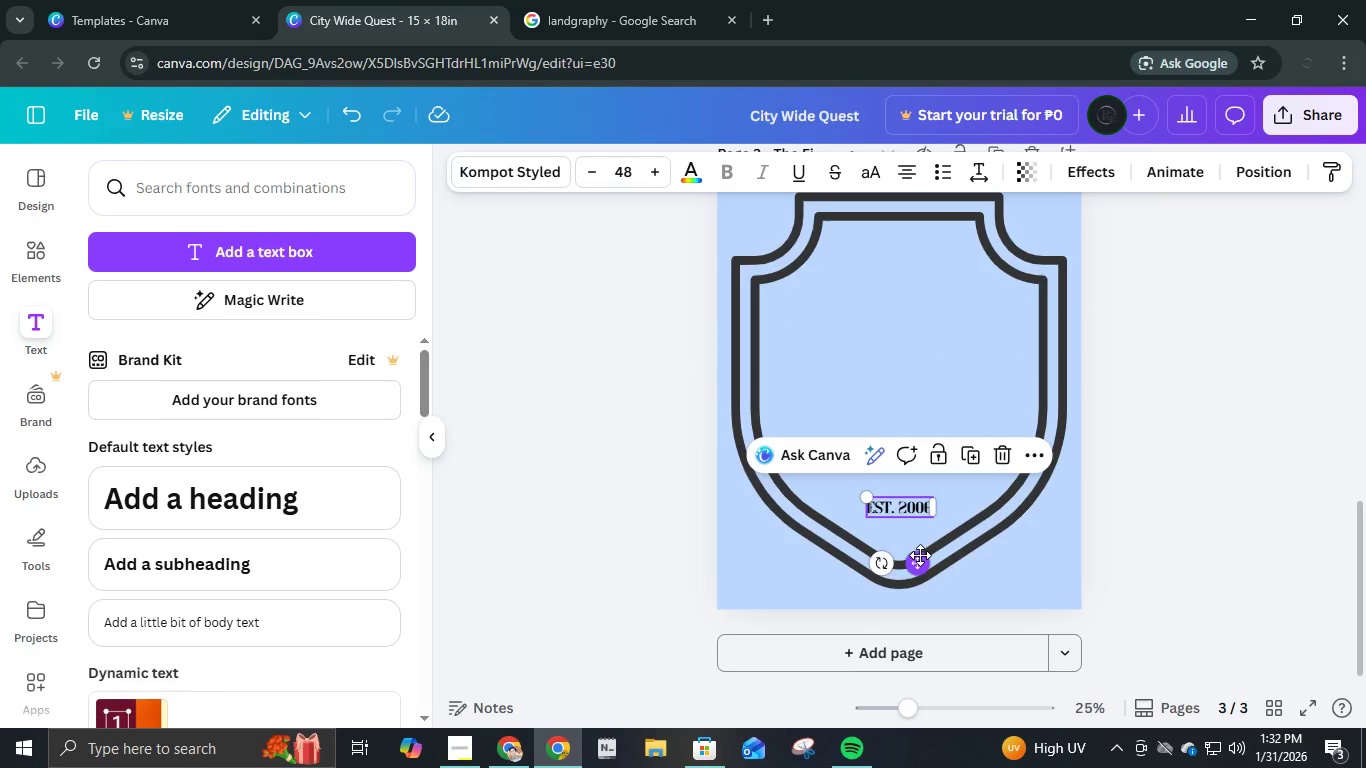 
left_click_drag(start_coordinate=[919, 557], to_coordinate=[919, 575])
 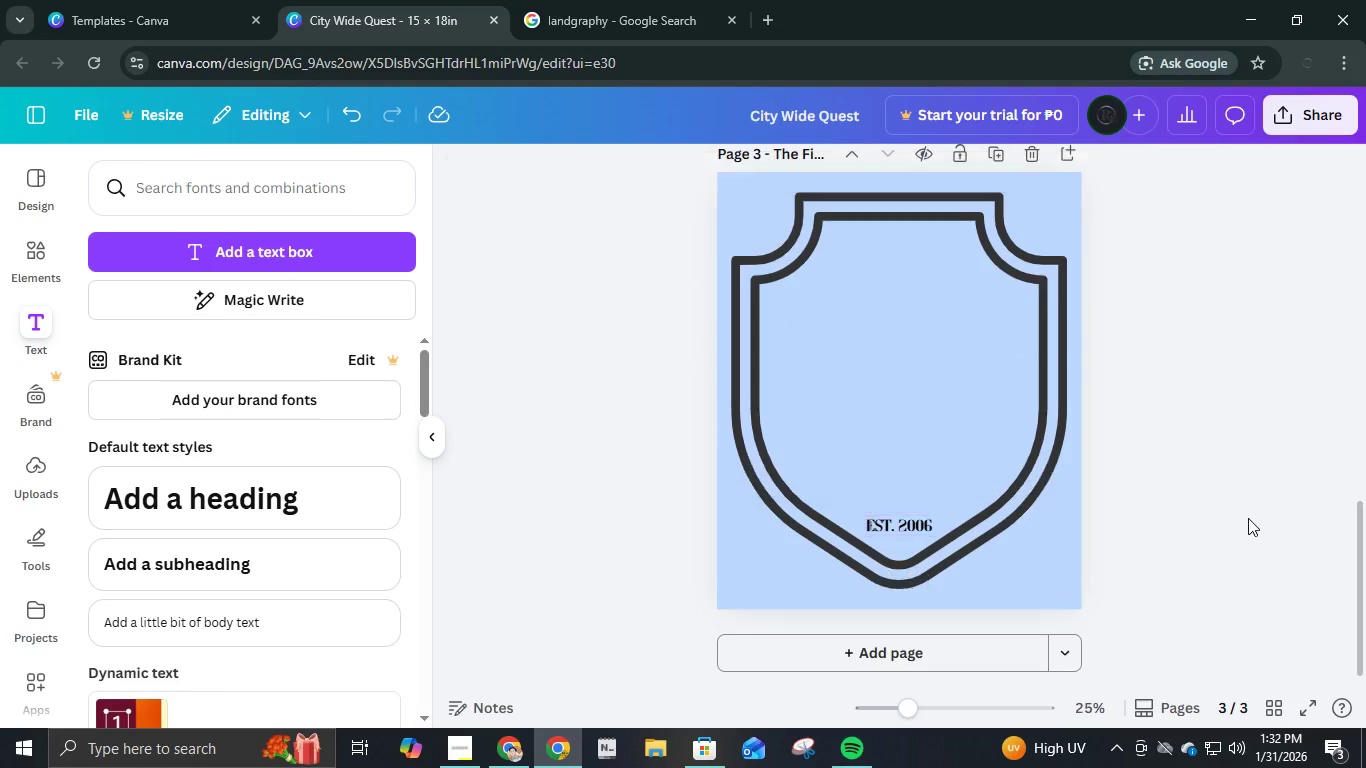 
left_click([1248, 518])
 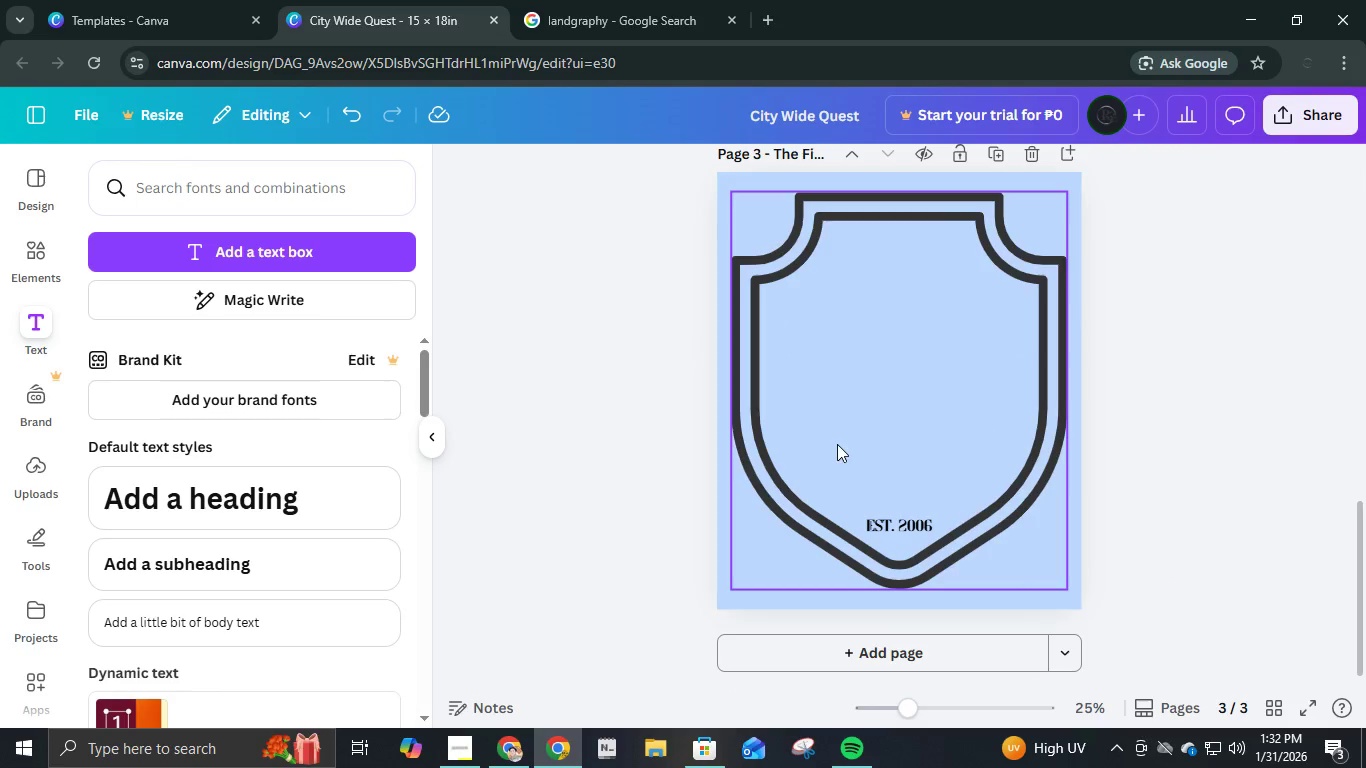 
left_click([870, 396])
 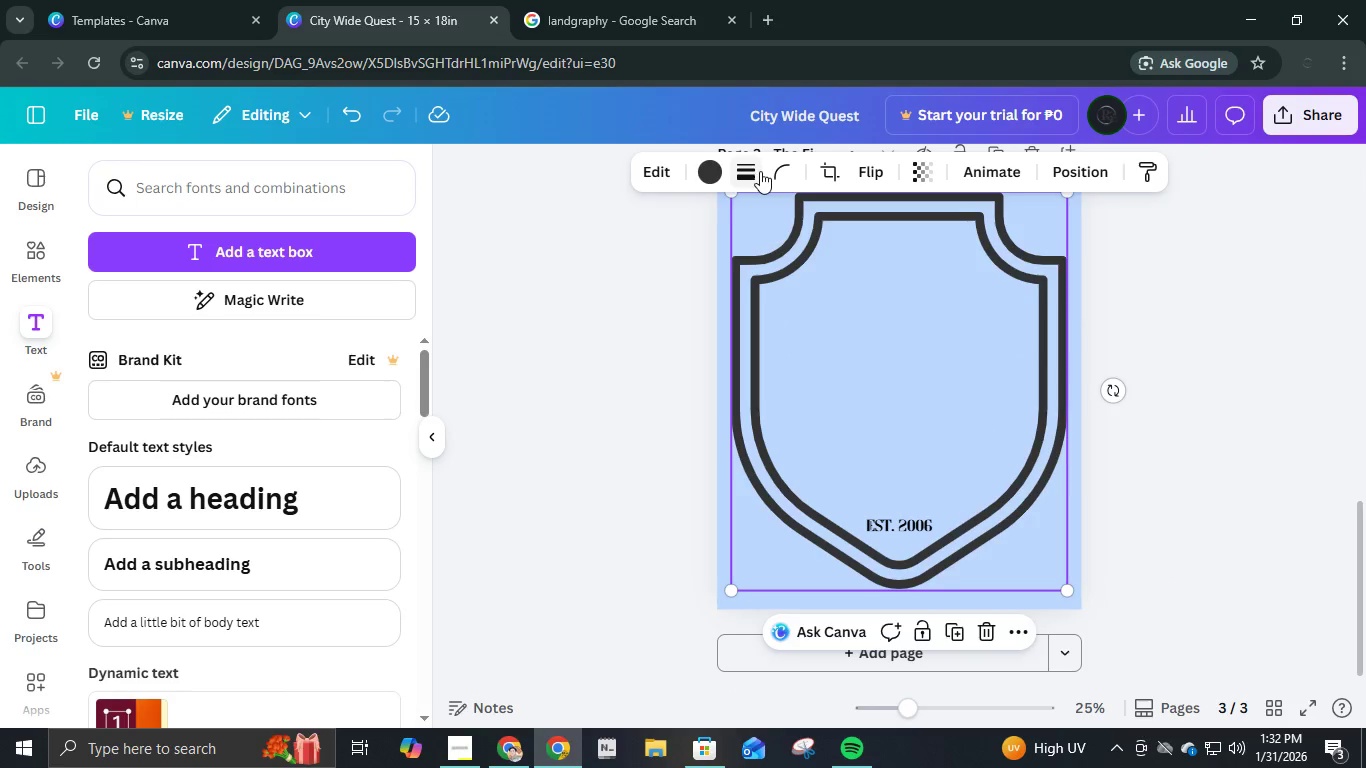 
left_click([1204, 470])
 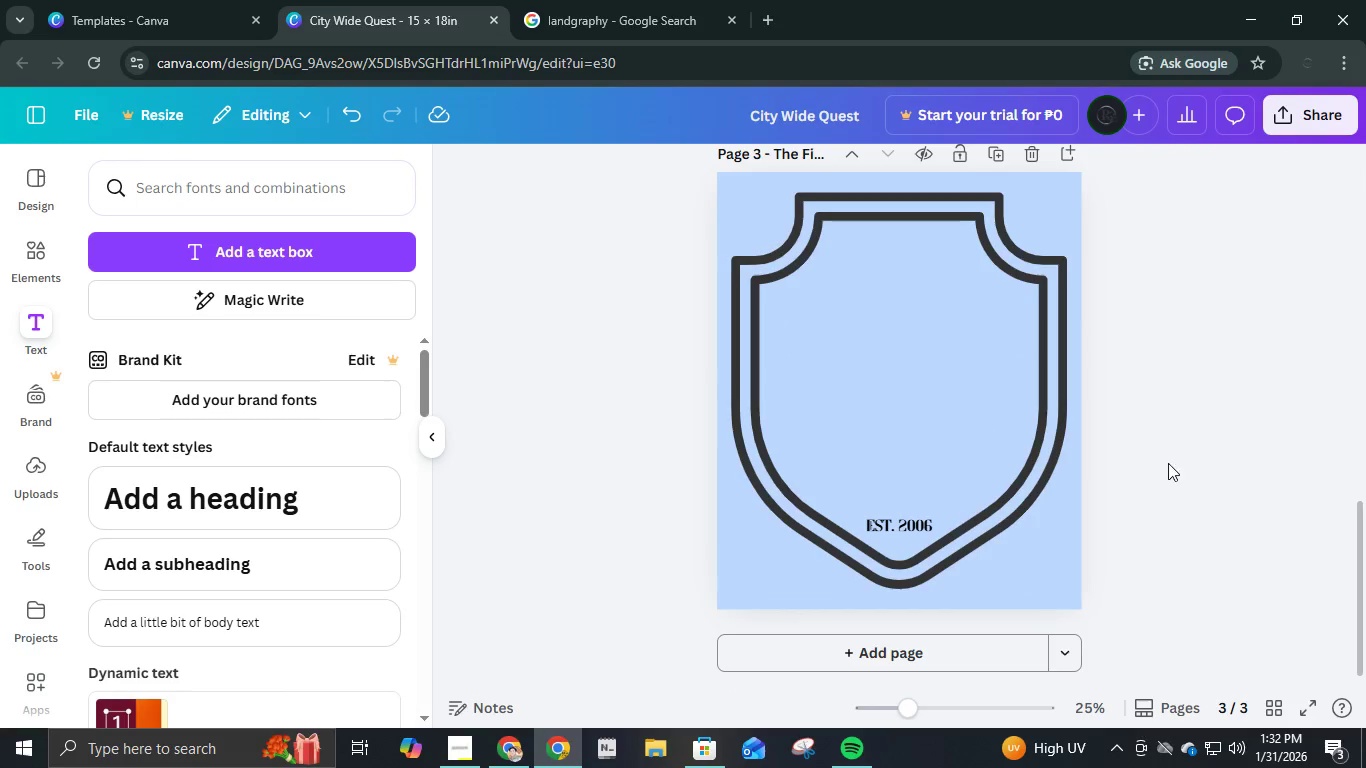 
left_click([994, 394])
 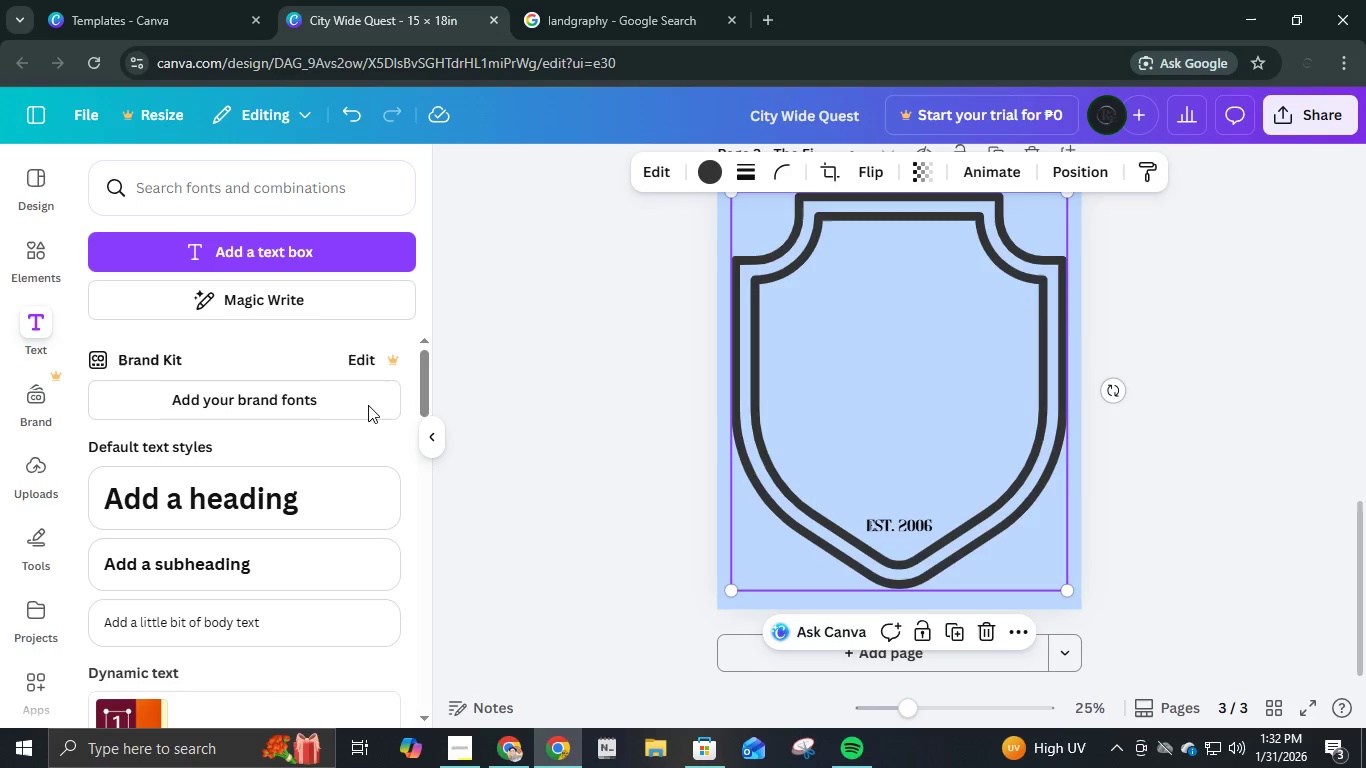 
right_click([756, 385])
 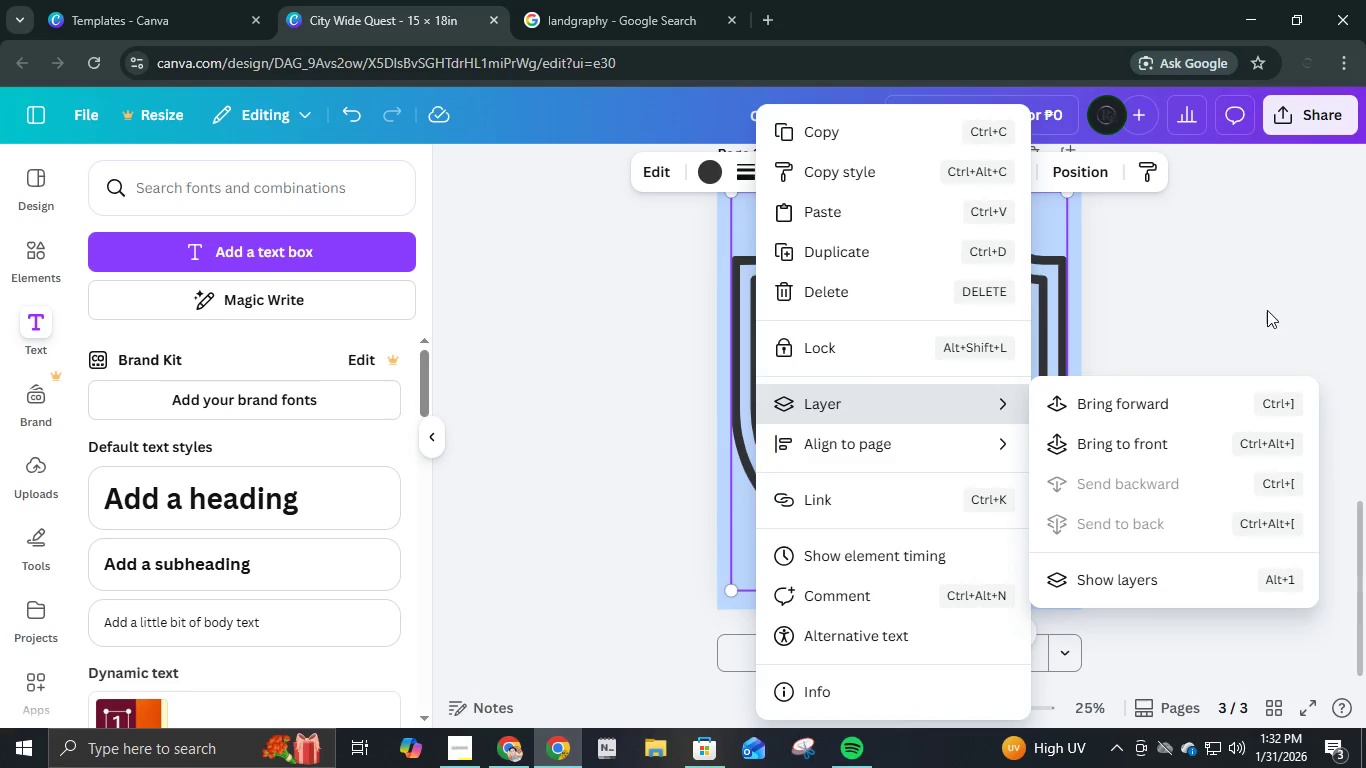 
left_click([1269, 296])
 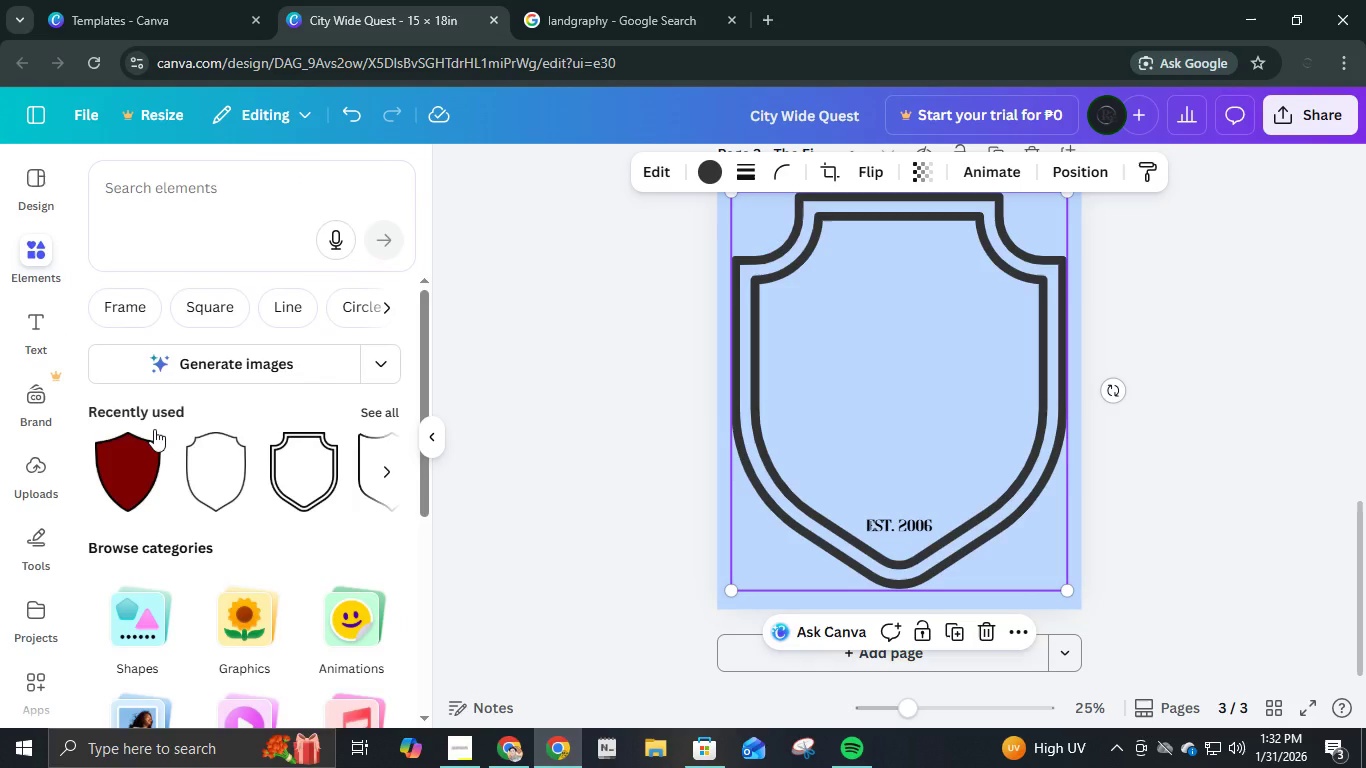 
scroll: coordinate [201, 463], scroll_direction: none, amount: 0.0
 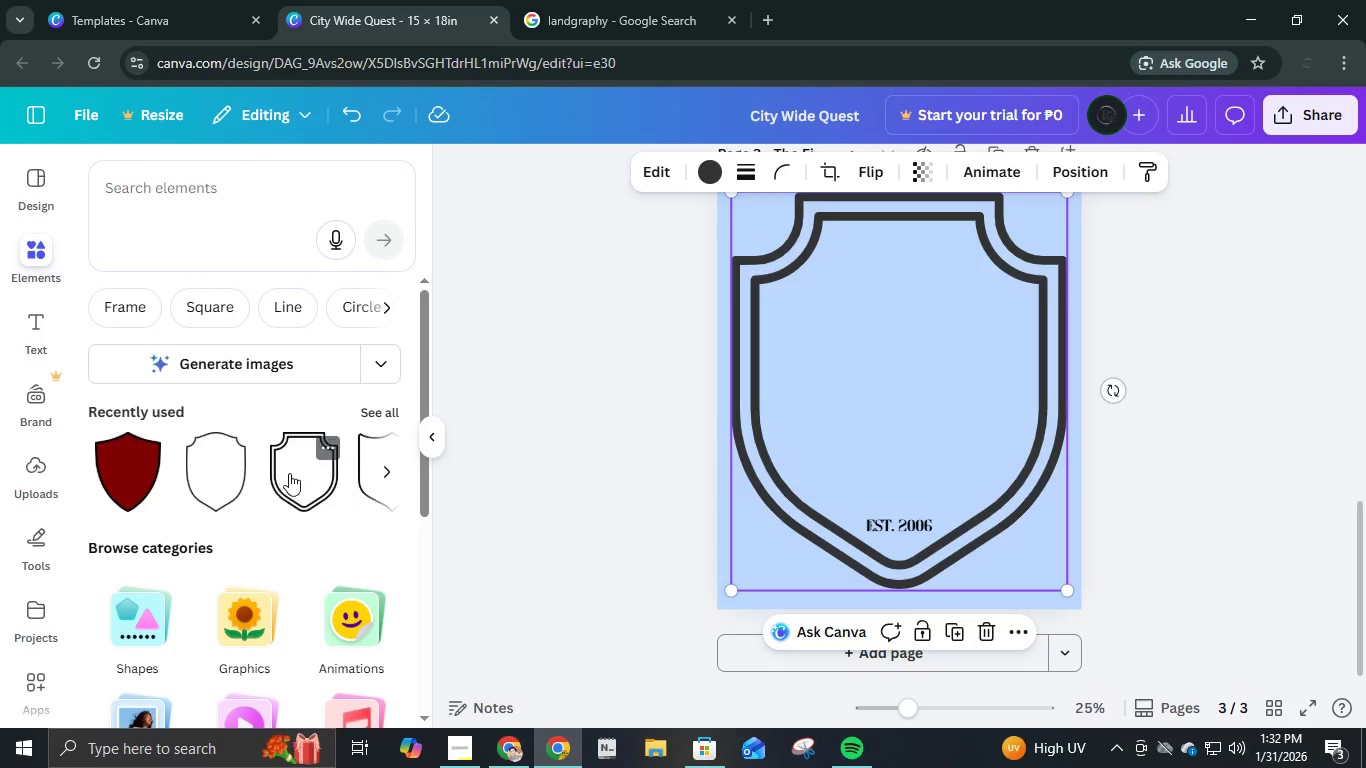 
right_click([287, 473])
 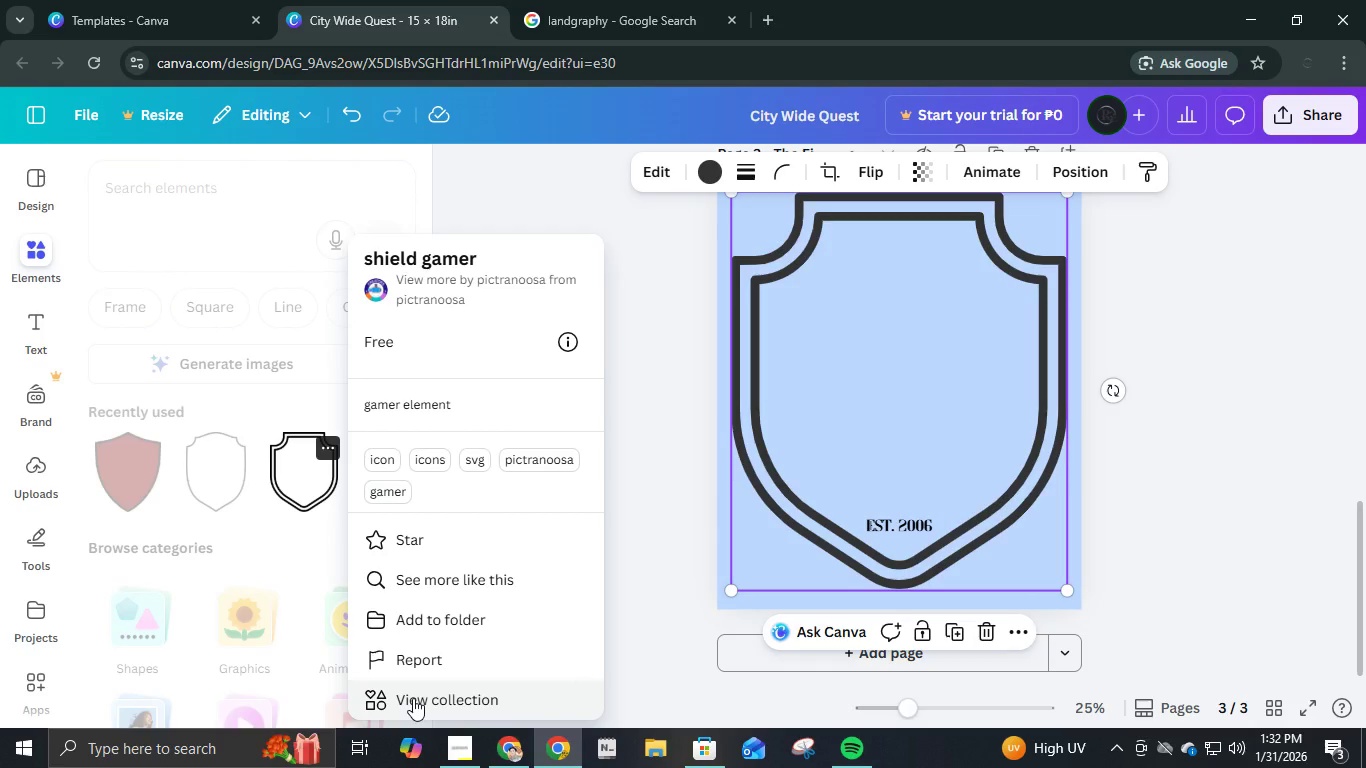 
left_click([419, 584])
 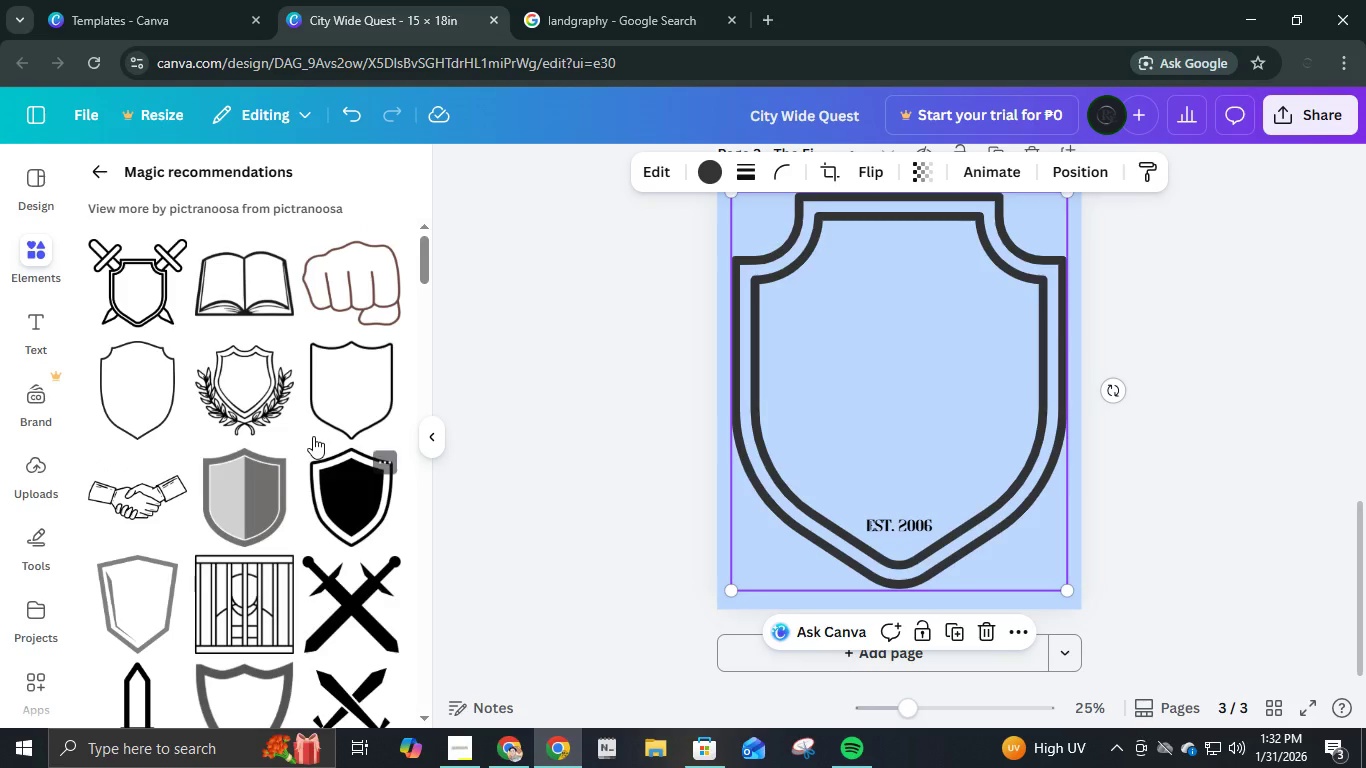 
scroll: coordinate [324, 552], scroll_direction: down, amount: 19.0
 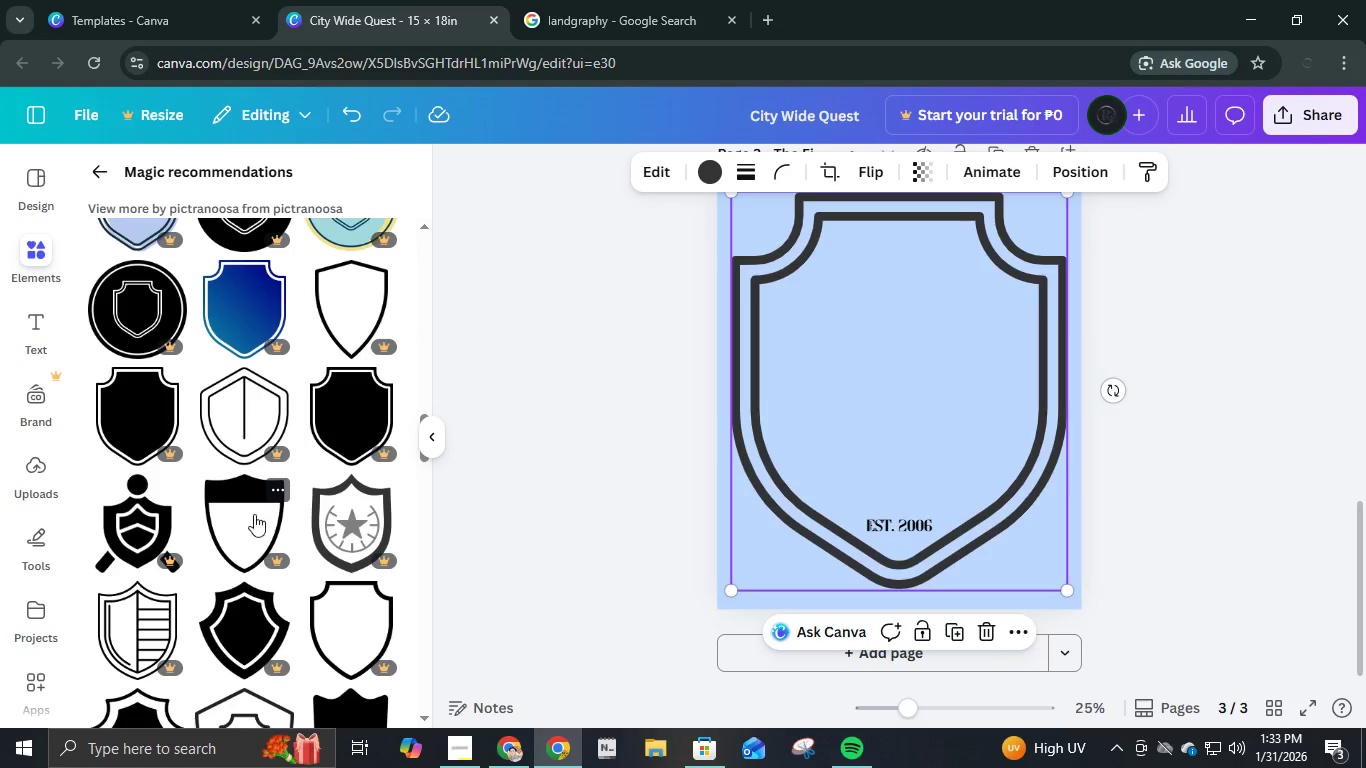 
scroll: coordinate [272, 547], scroll_direction: down, amount: 12.0
 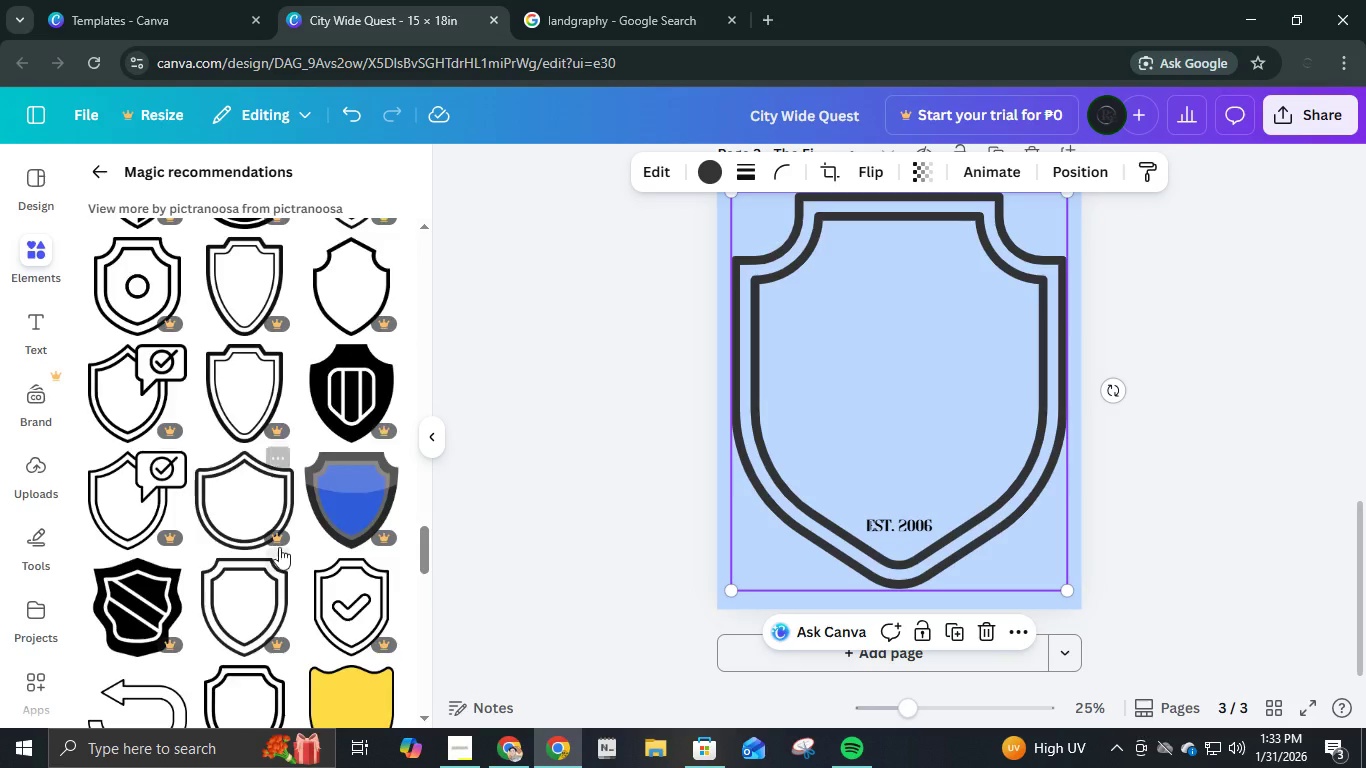 
scroll: coordinate [279, 548], scroll_direction: up, amount: 5.0
 